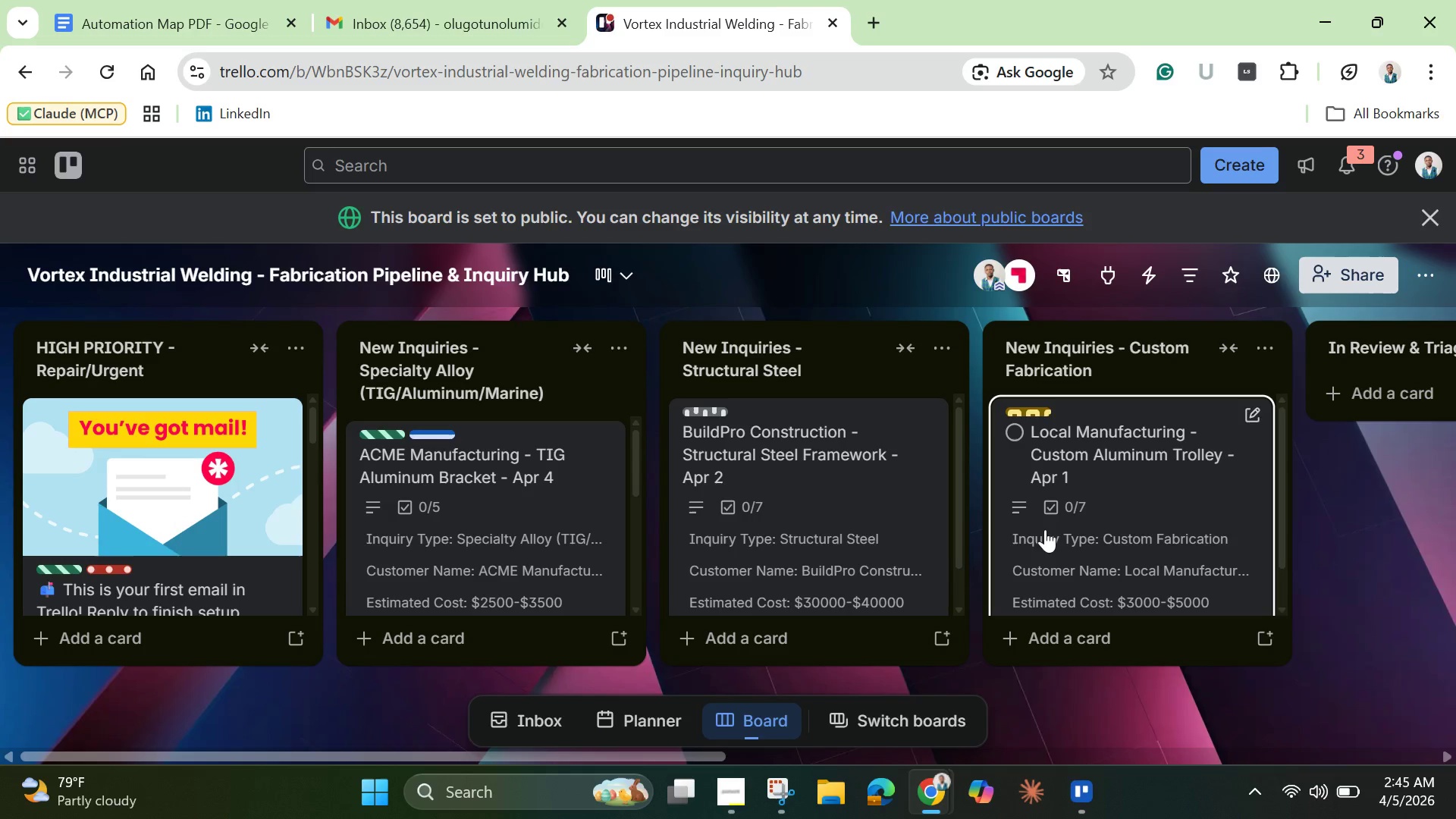 
scroll: coordinate [1185, 596], scroll_direction: down, amount: 1.0
 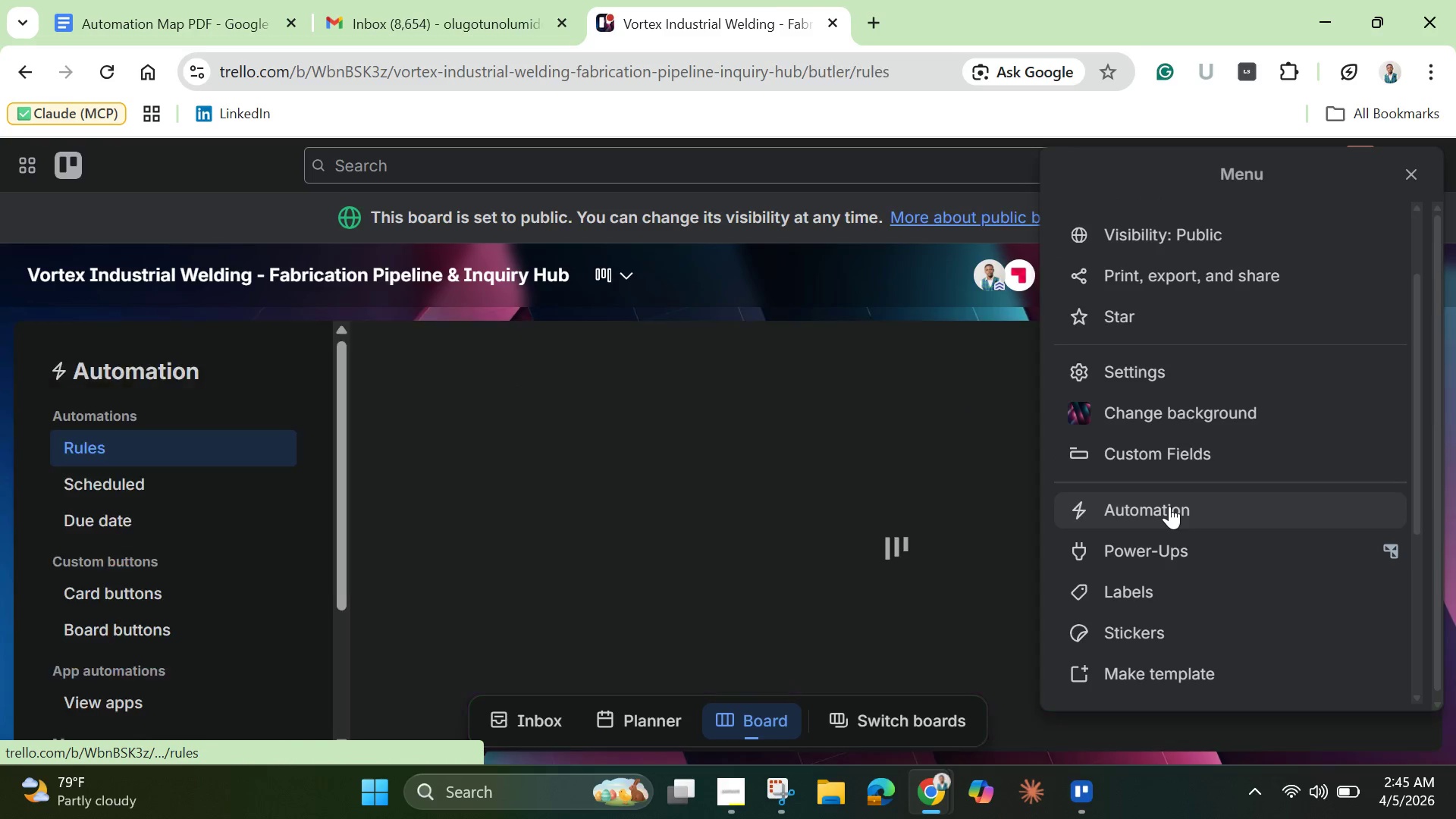 
left_click([1169, 506])
 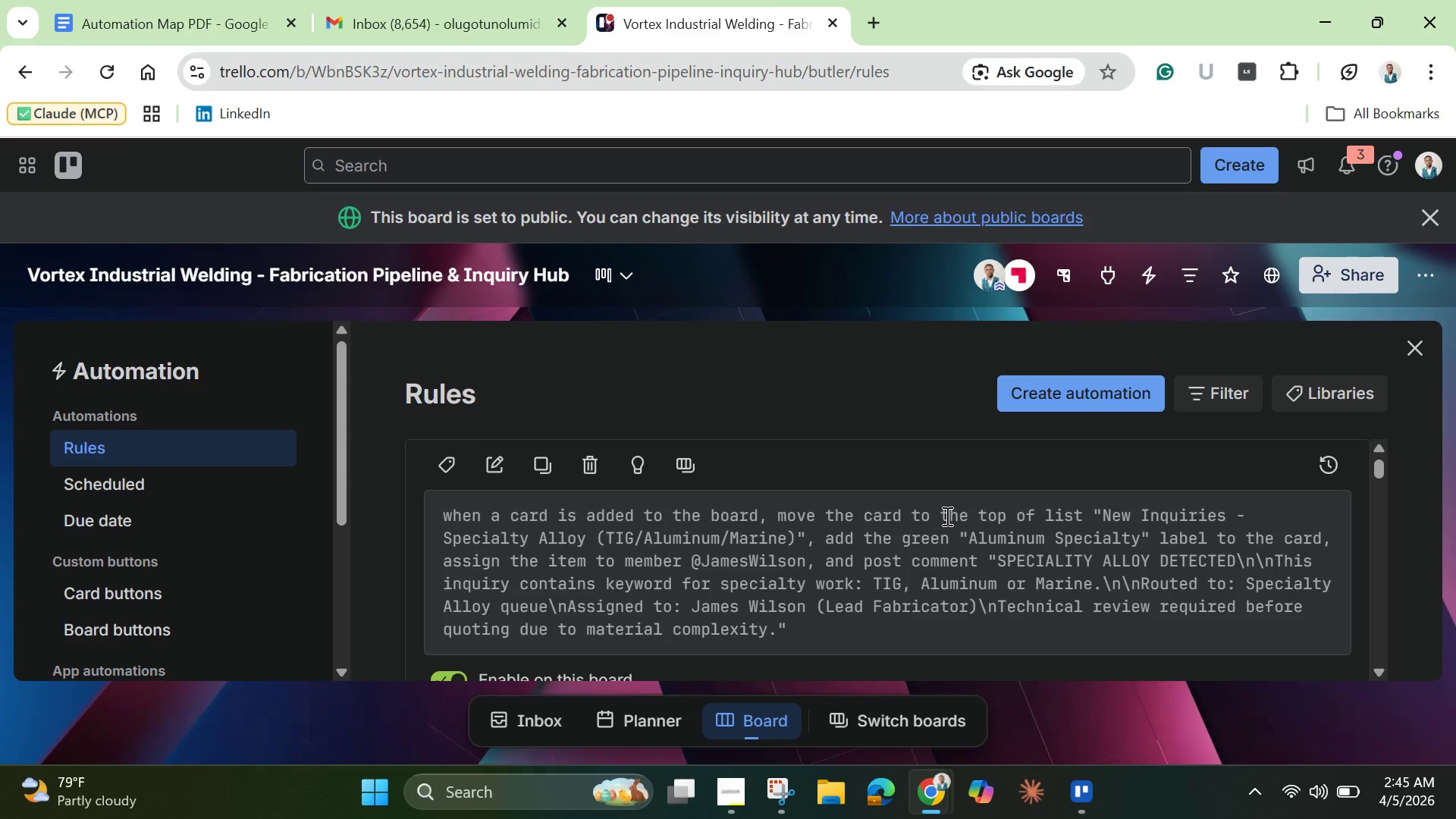 
left_click([1039, 404])
 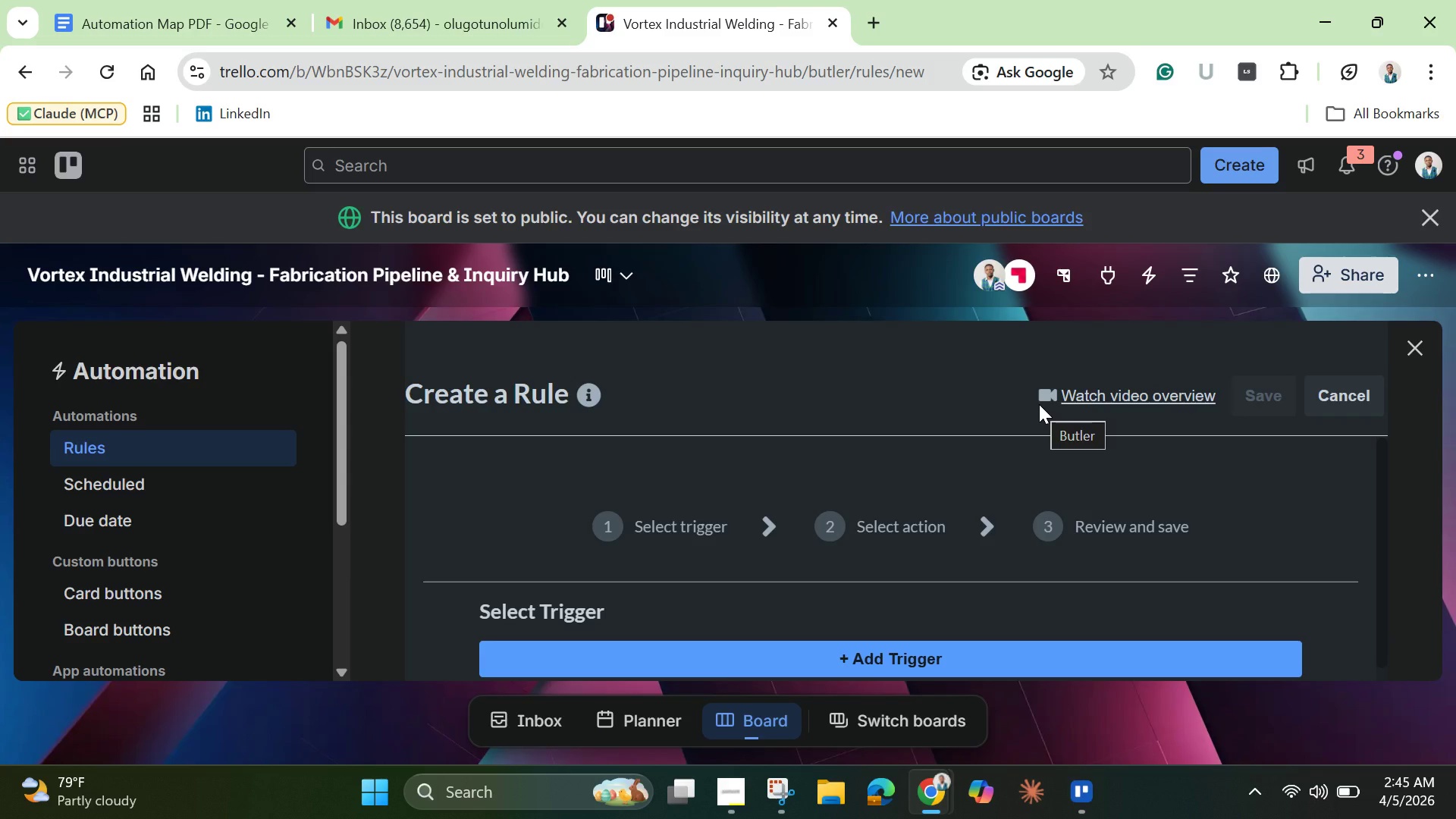 
wait(7.75)
 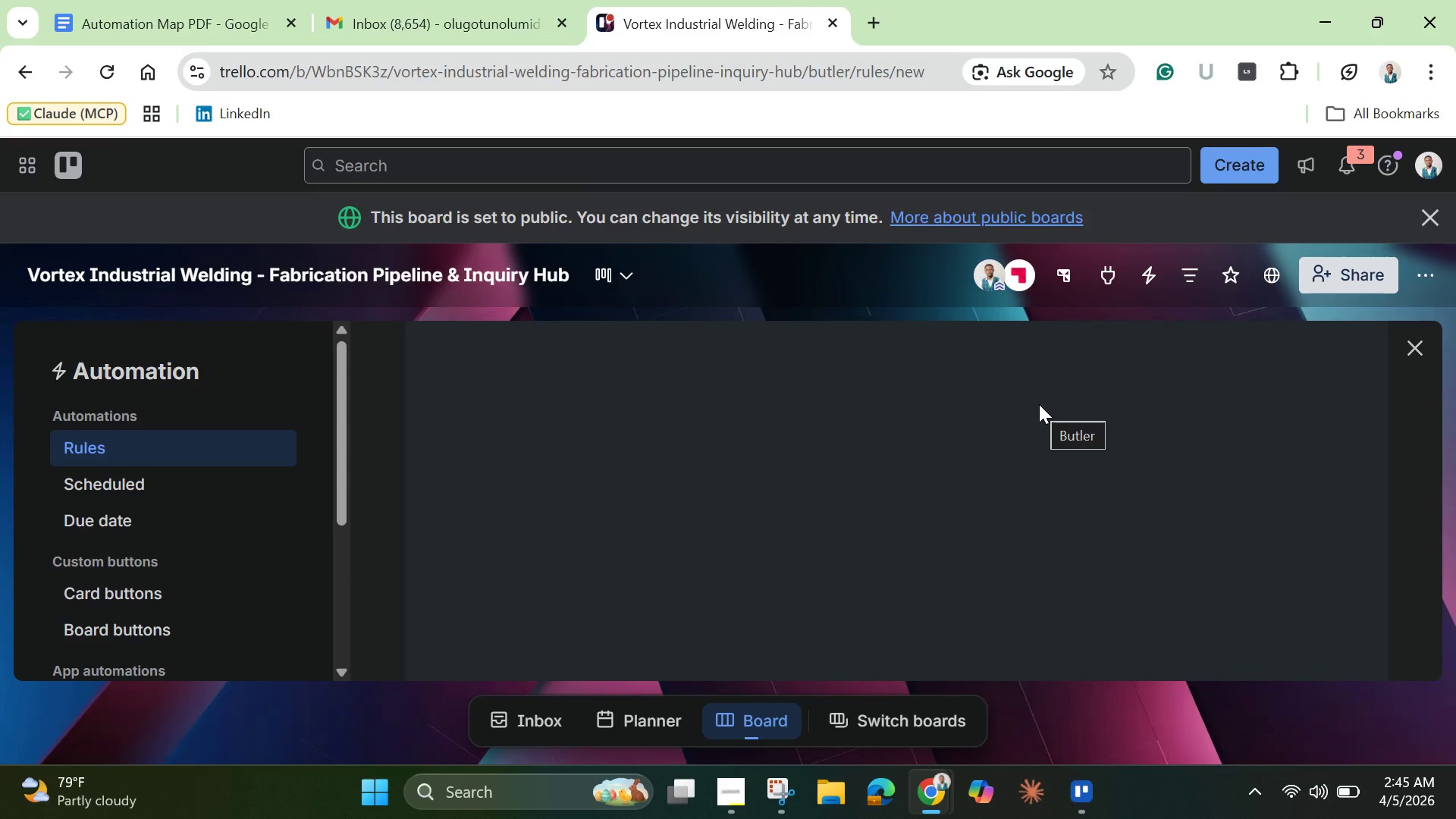 
left_click([893, 664])
 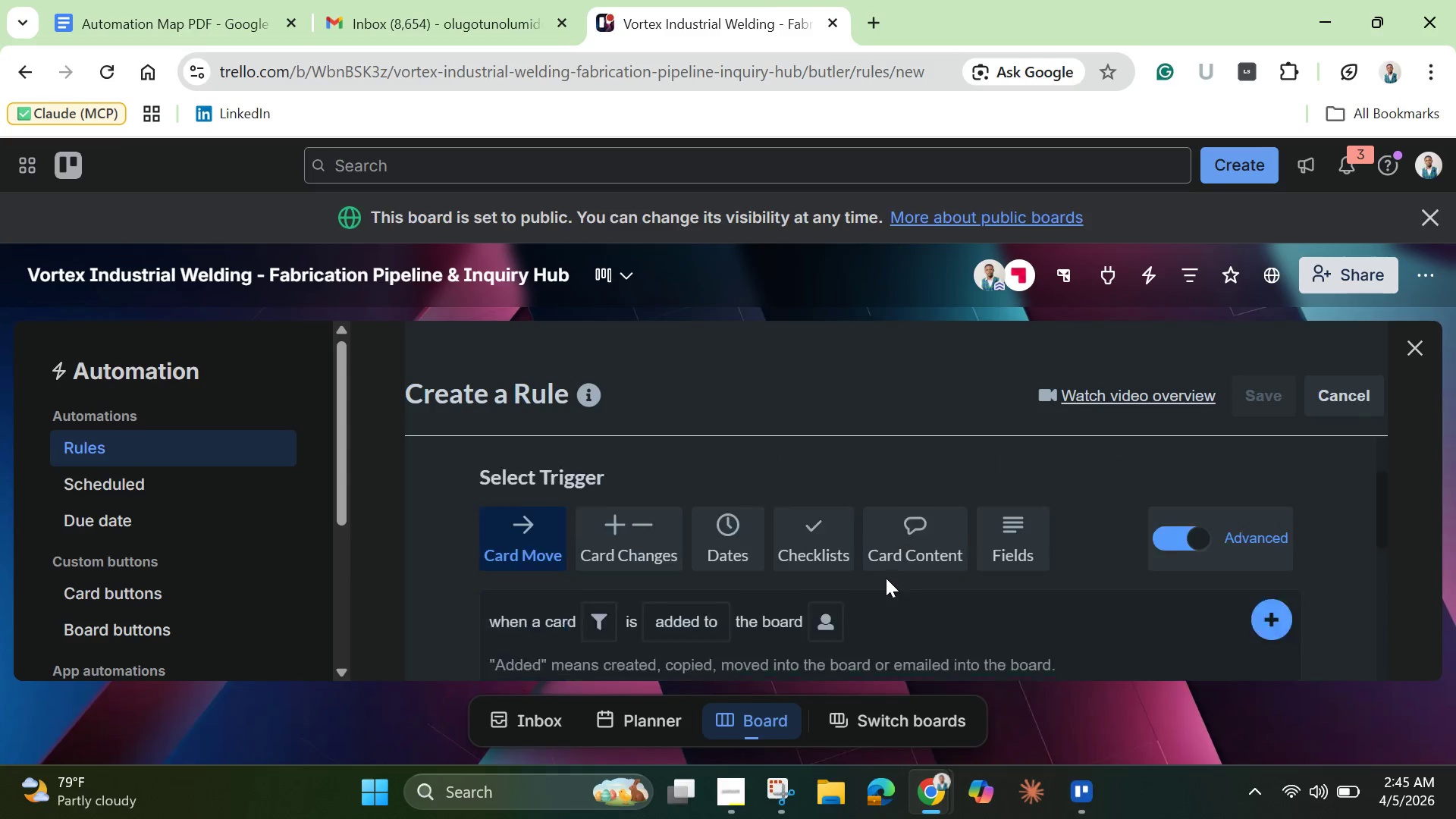 
scroll: coordinate [583, 556], scroll_direction: down, amount: 3.0
 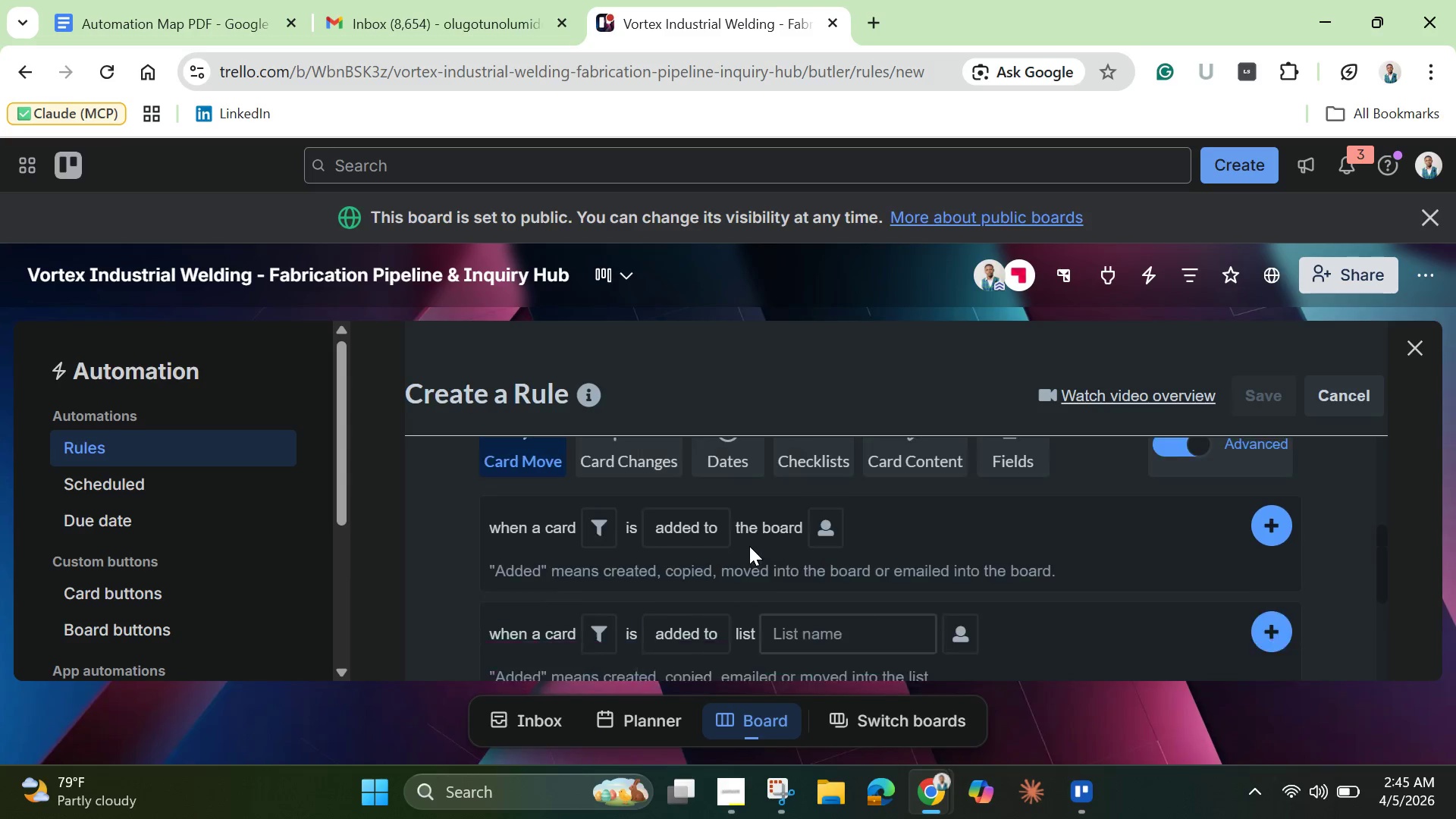 
scroll: coordinate [807, 615], scroll_direction: up, amount: 4.0
 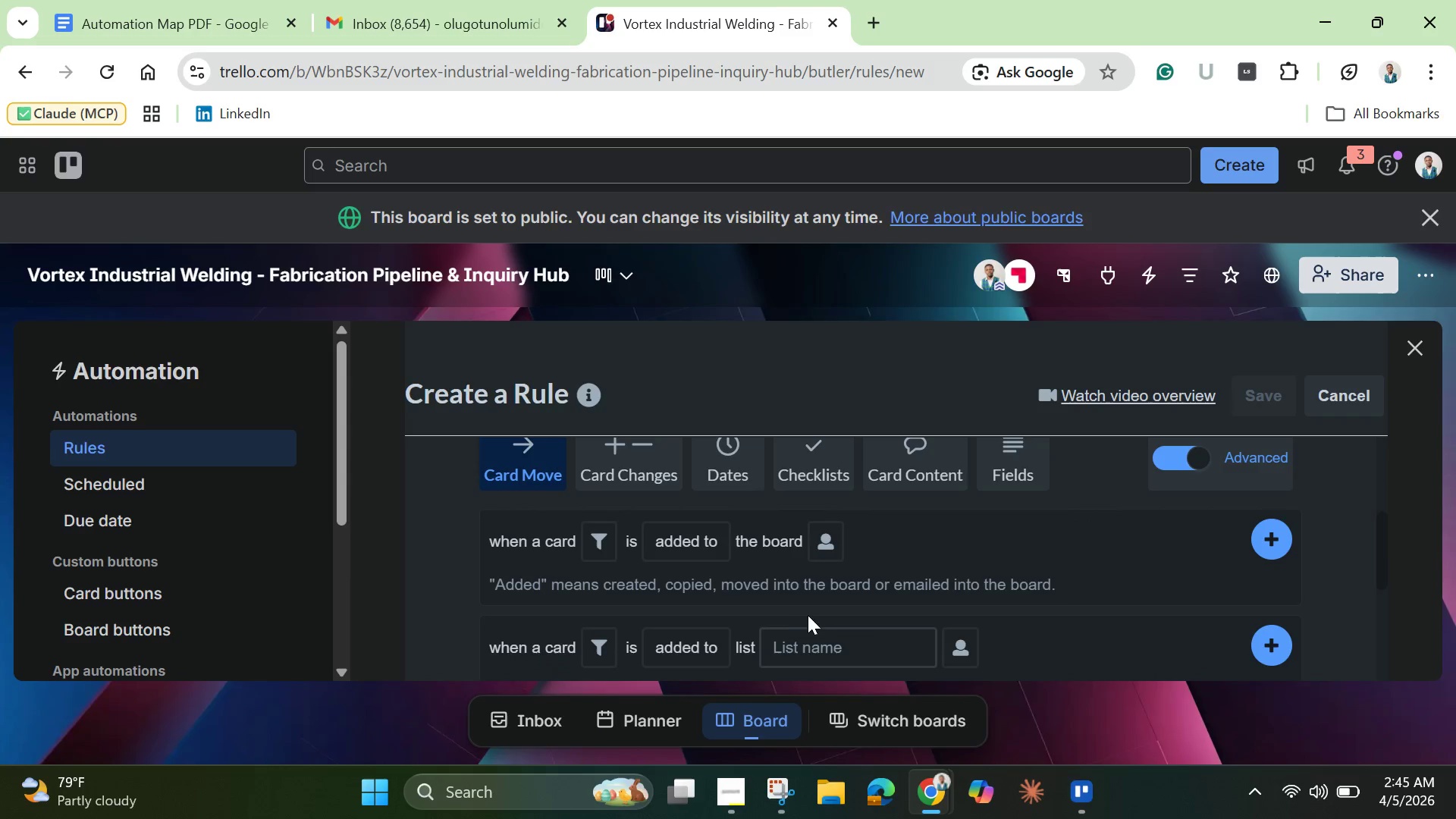 
scroll: coordinate [808, 615], scroll_direction: down, amount: 2.0
 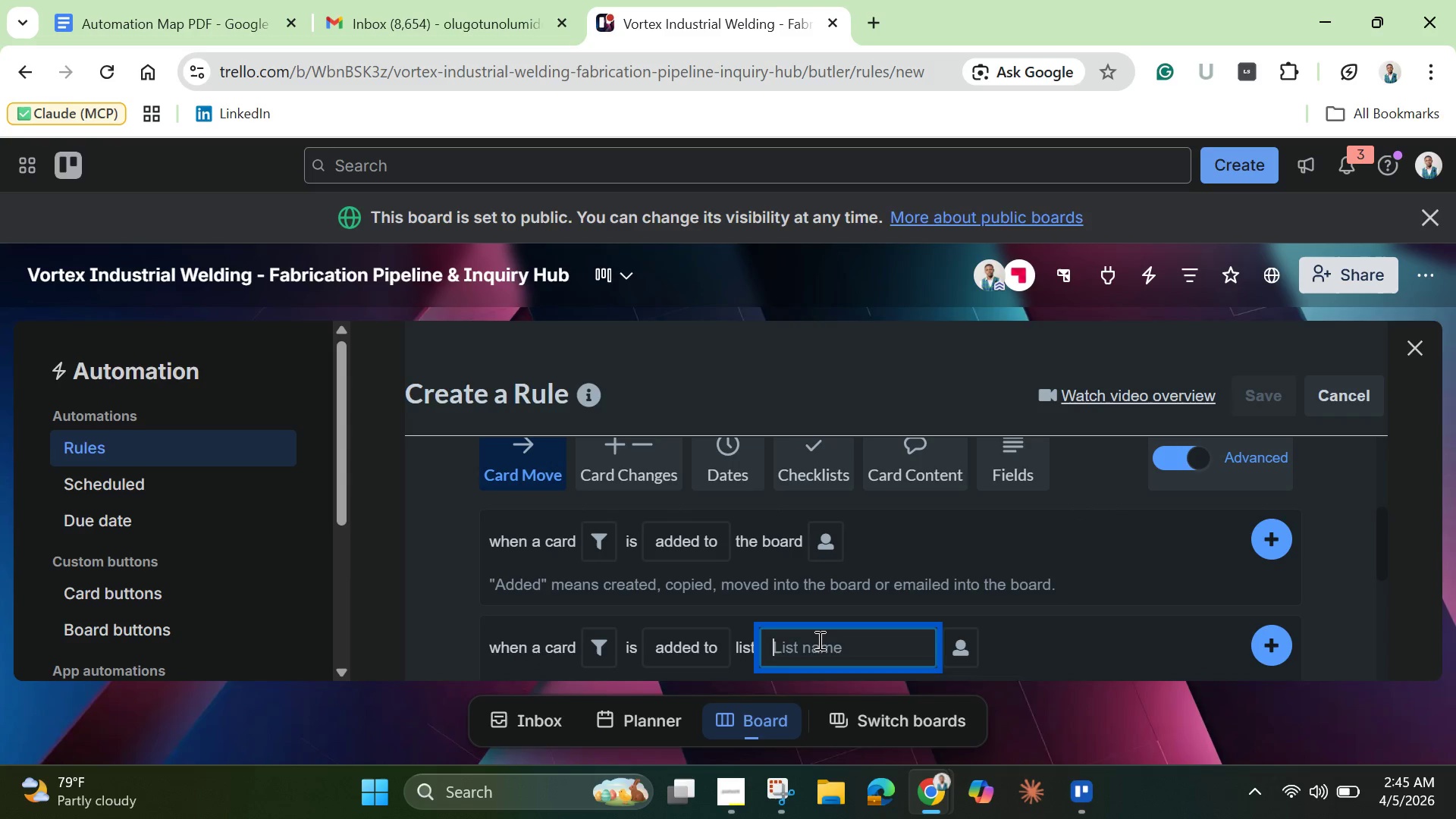 
left_click([818, 640])
 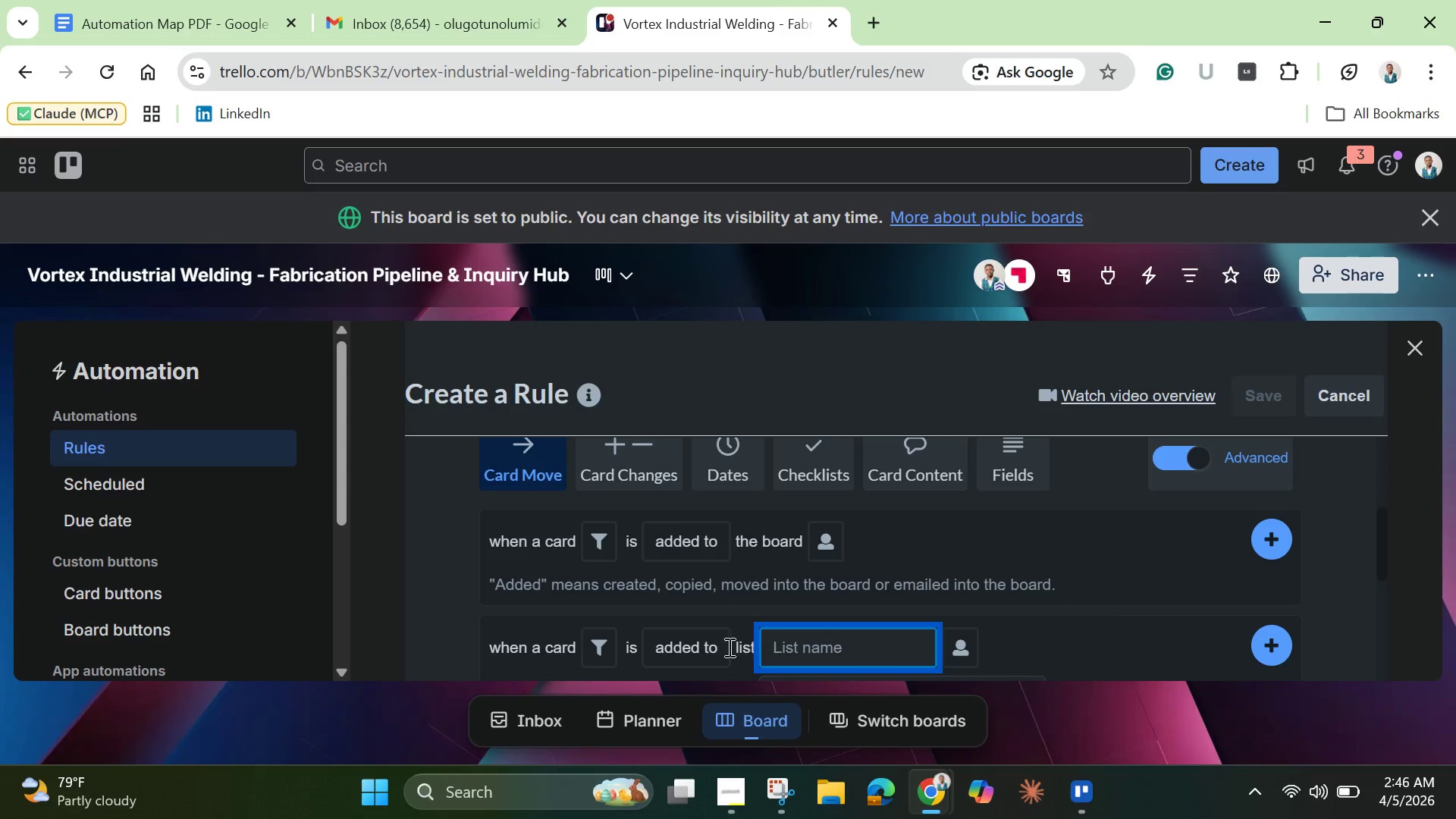 
left_click([700, 648])
 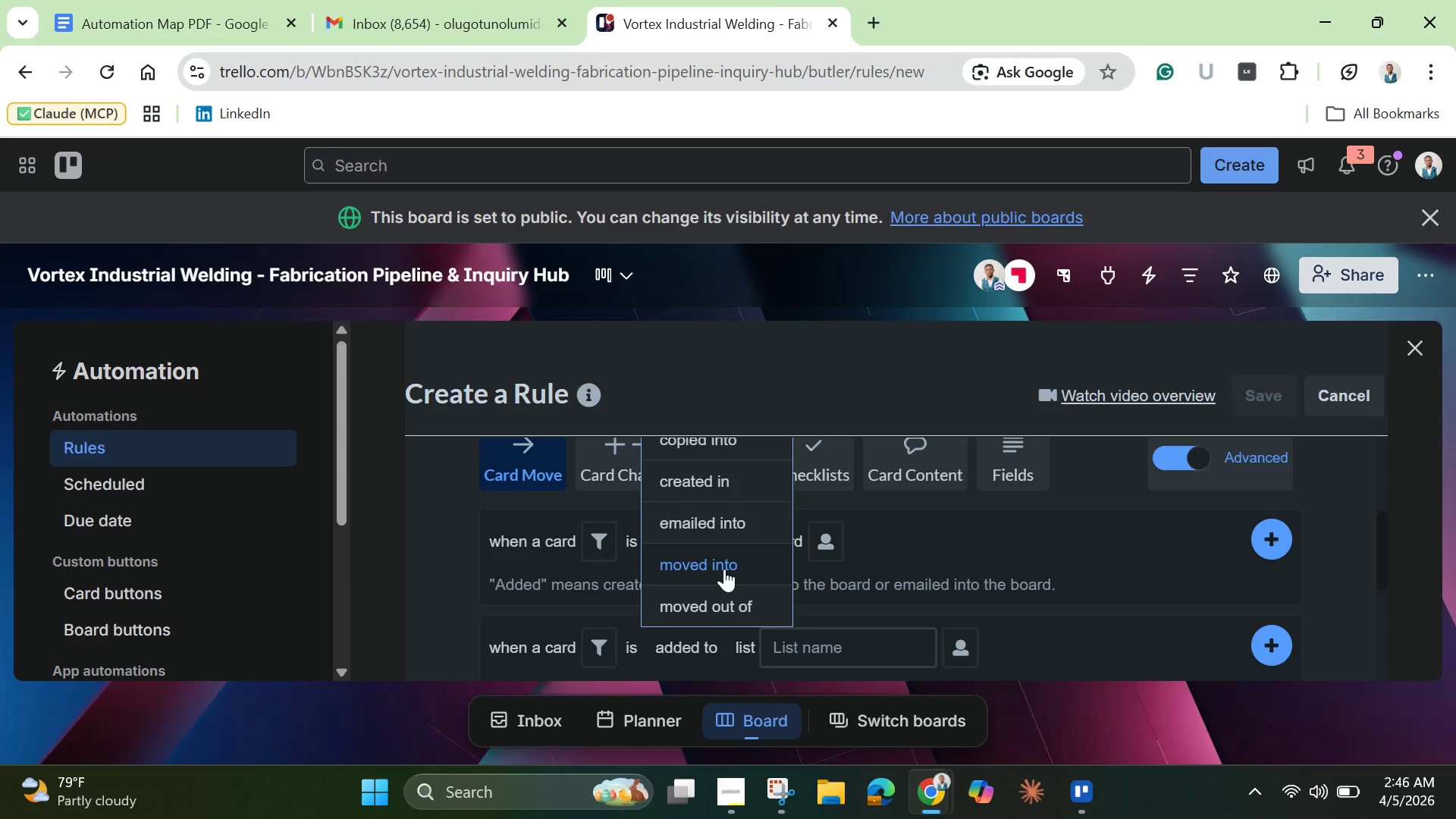 
left_click([724, 569])
 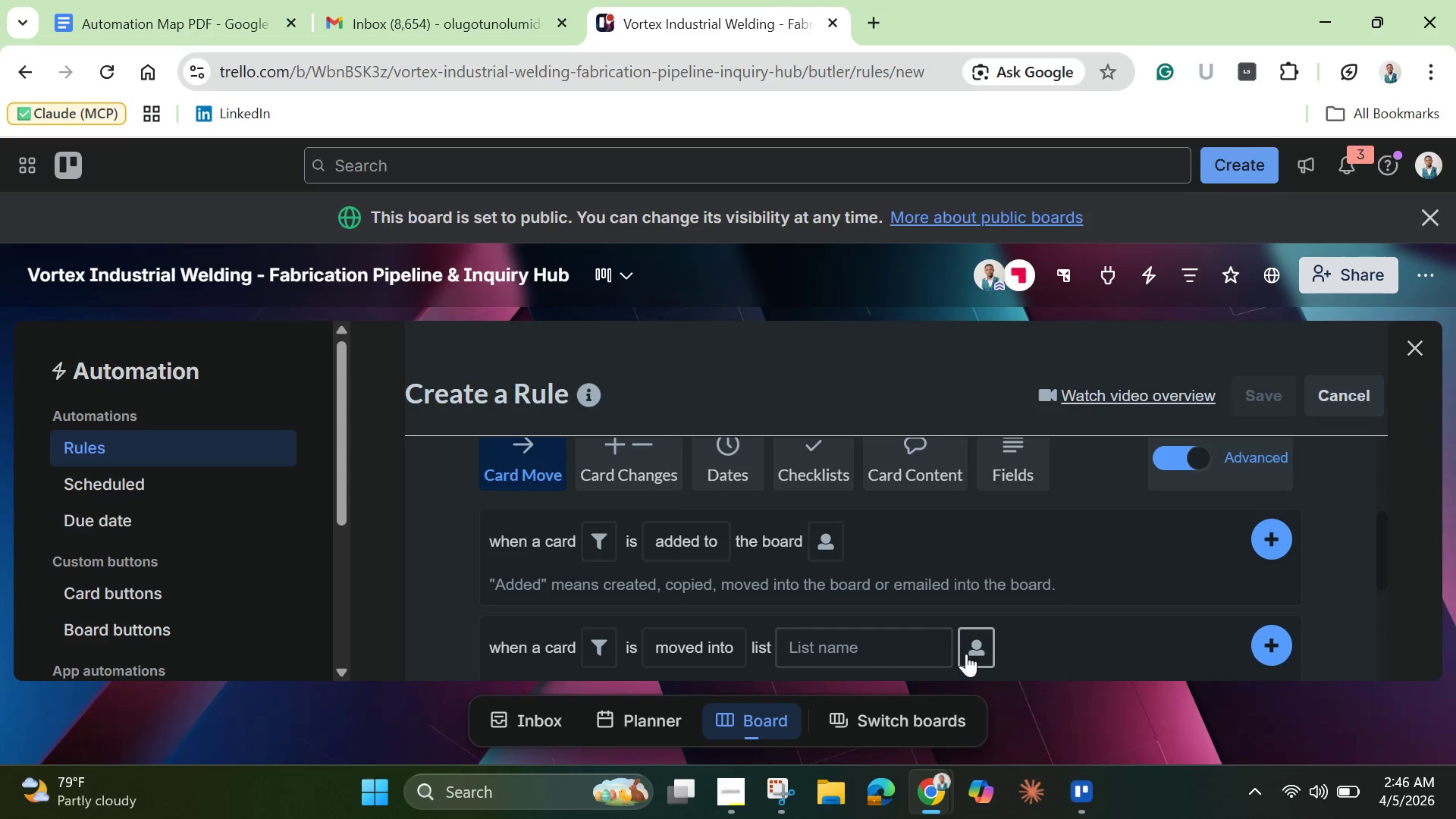 
left_click([872, 651])
 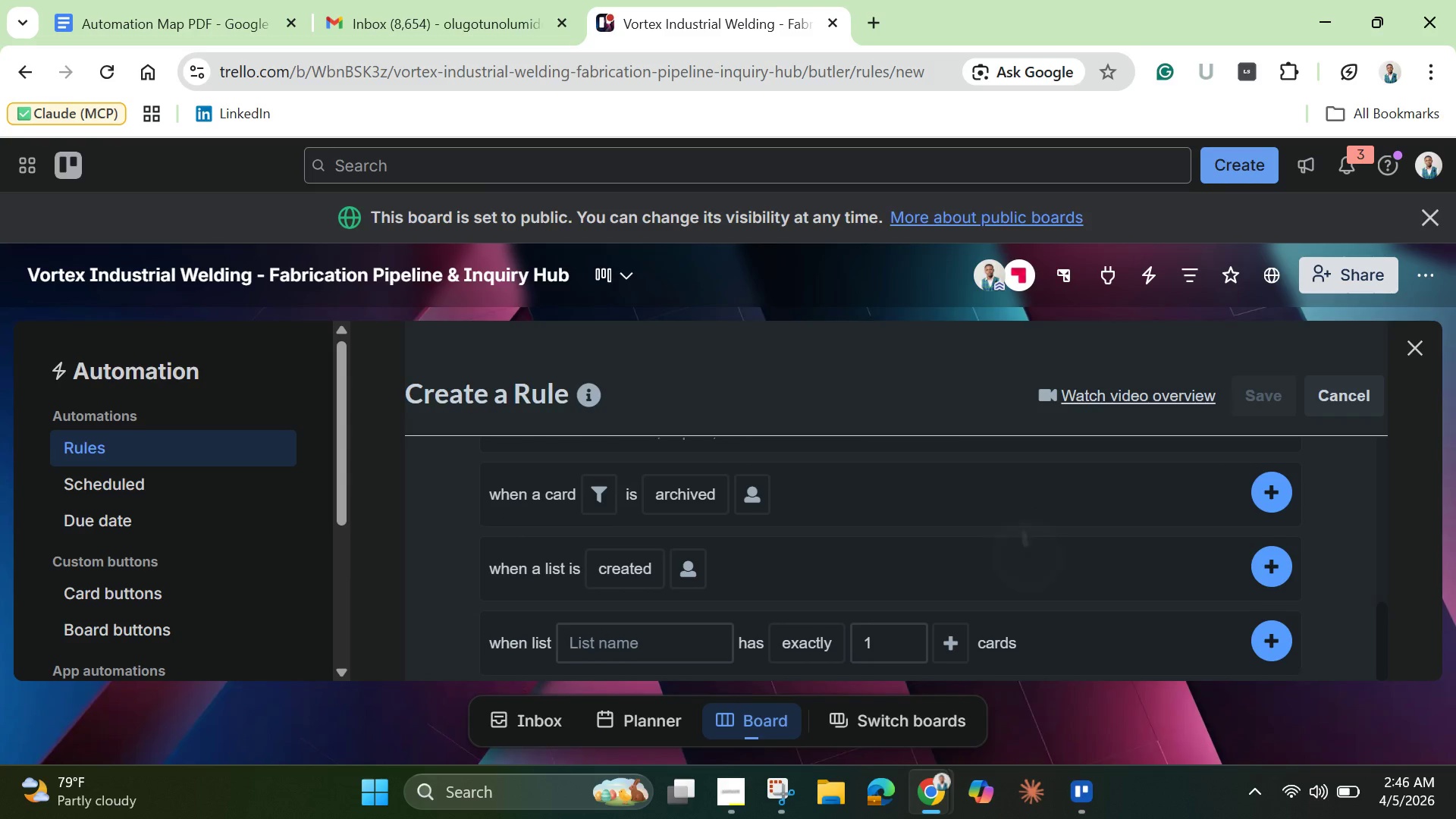 
wait(14.92)
 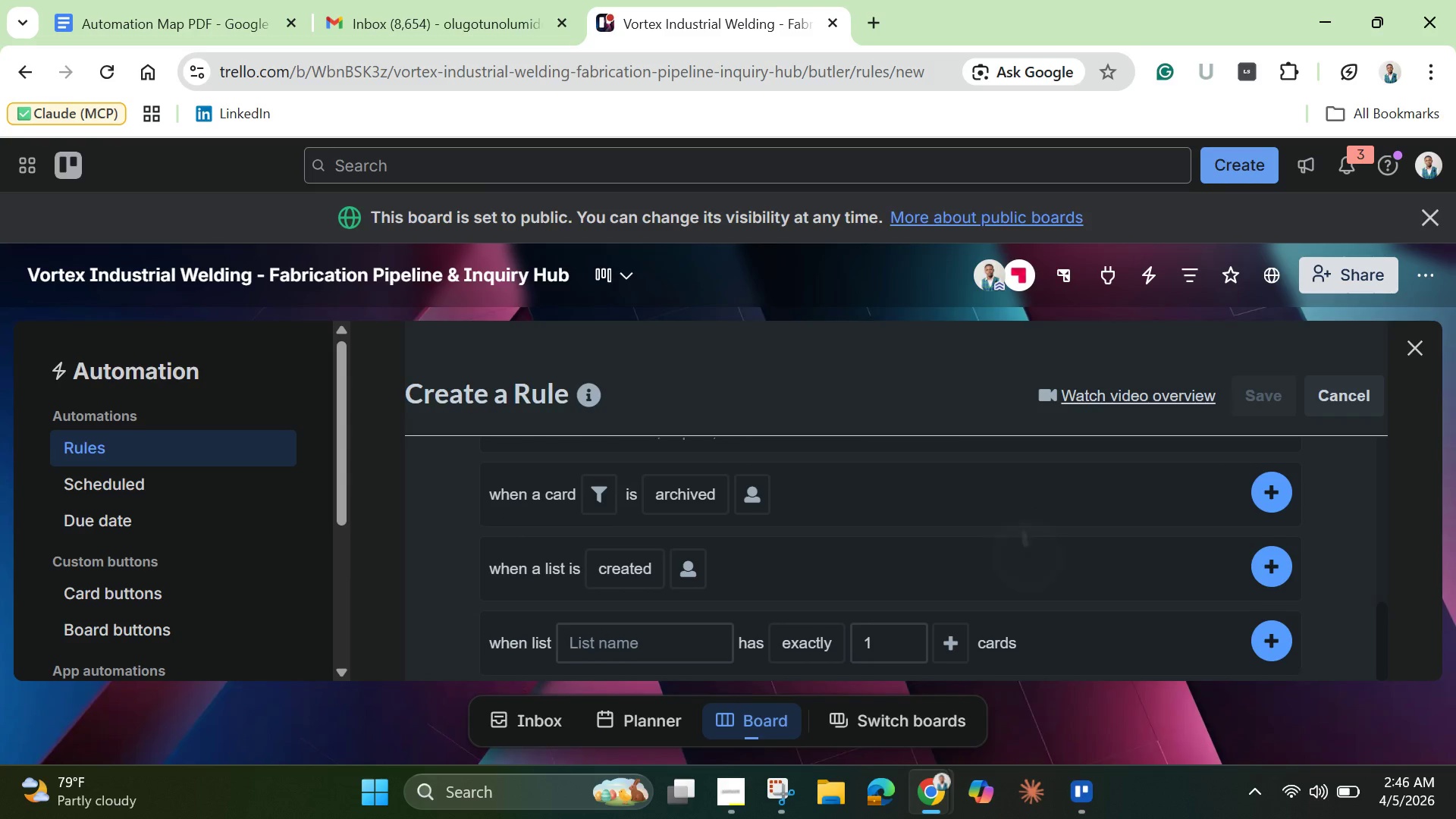 
left_click([1269, 548])
 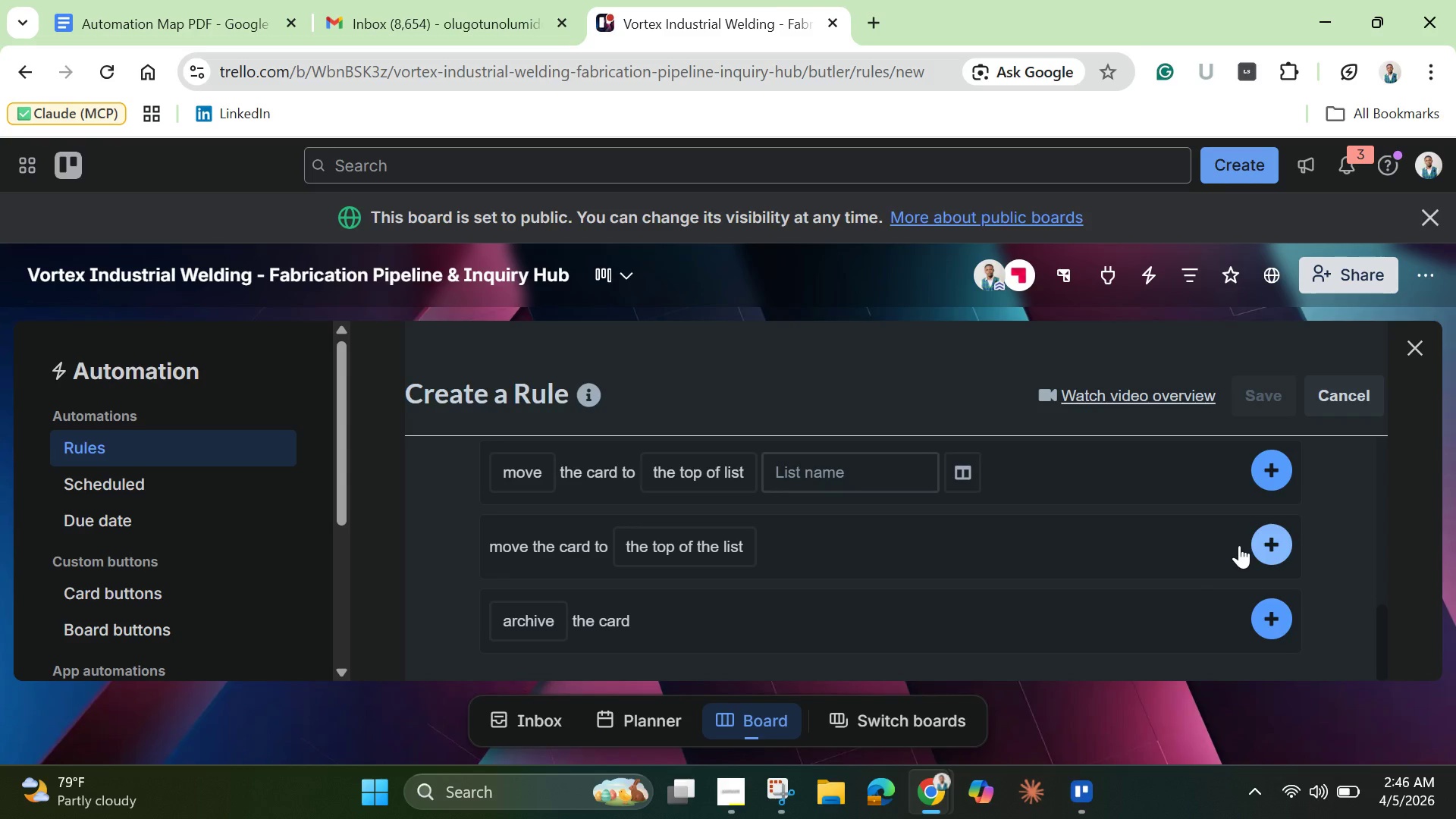 
wait(5.22)
 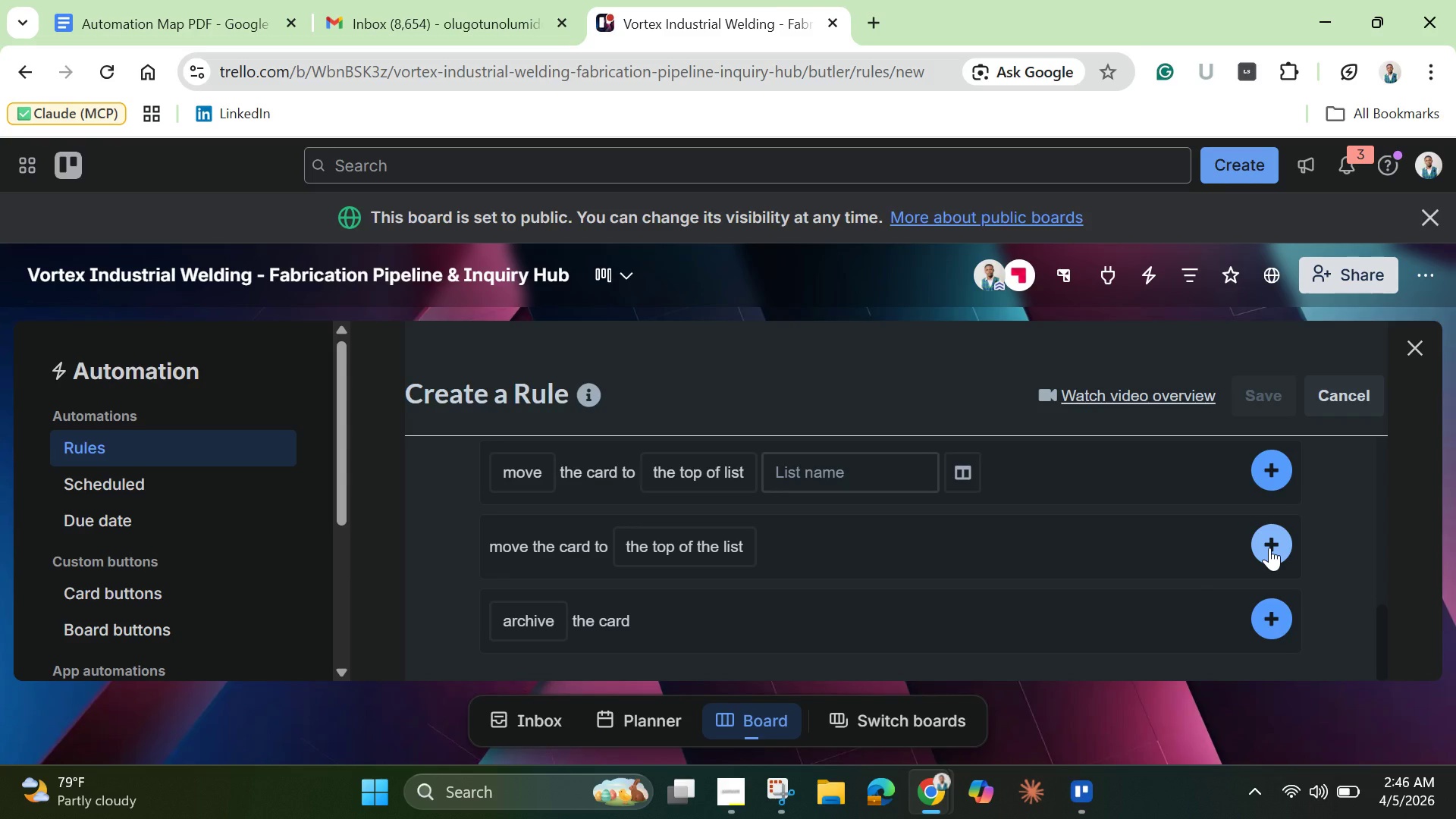 
scroll: coordinate [1197, 529], scroll_direction: up, amount: 3.0
 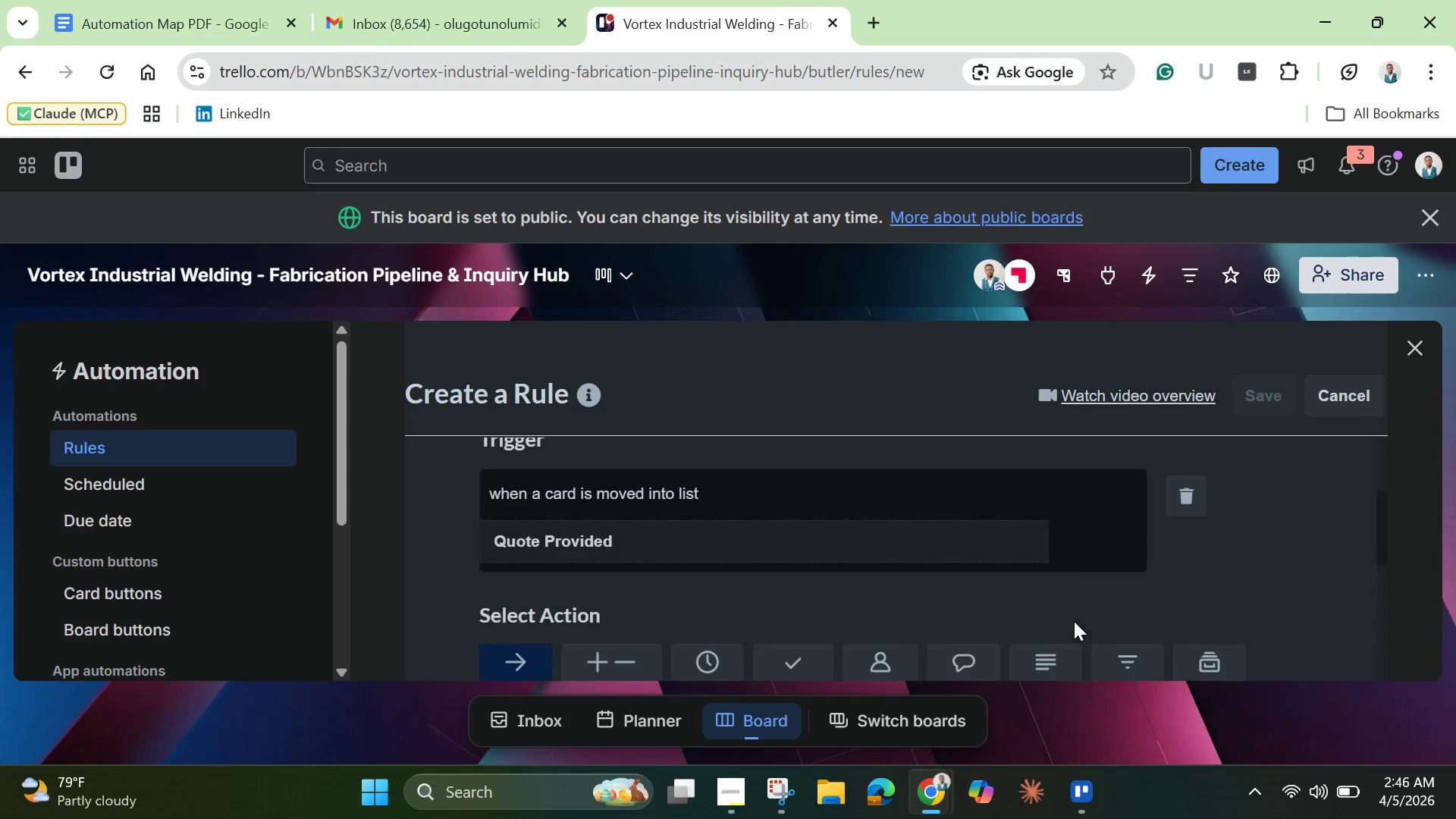 
scroll: coordinate [1074, 621], scroll_direction: none, amount: 0.0
 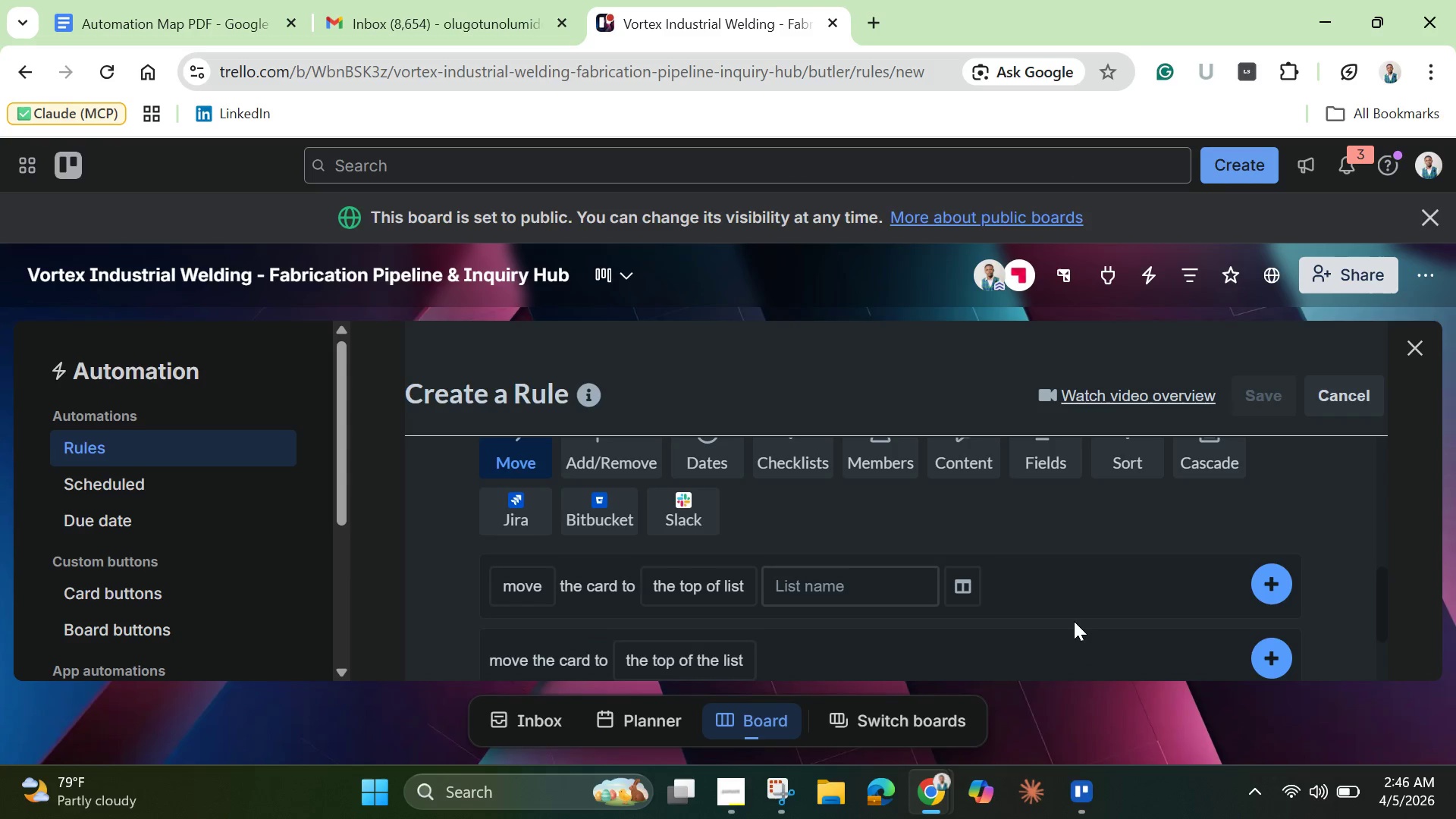 
scroll: coordinate [1074, 621], scroll_direction: down, amount: 2.0
 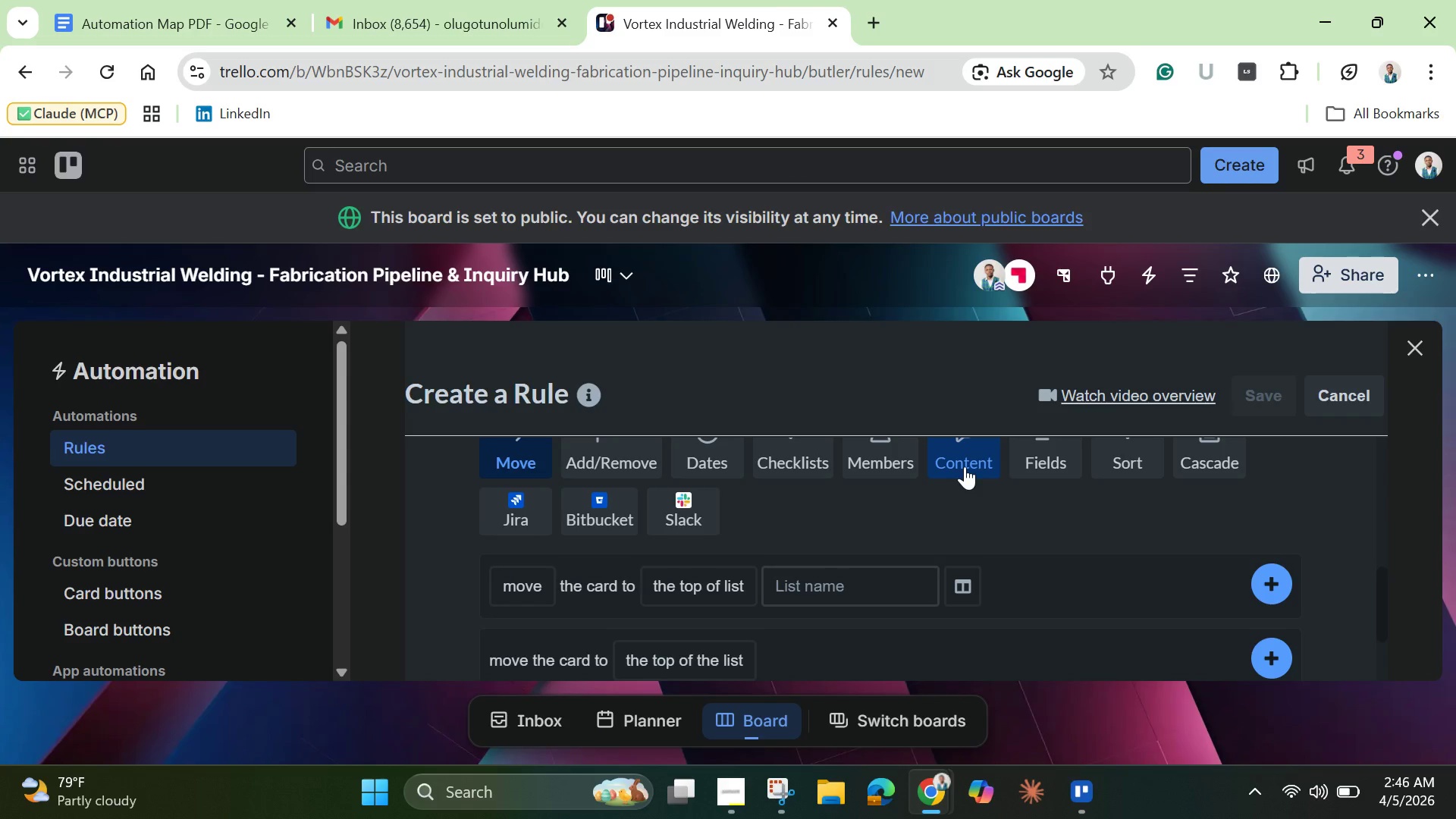 
left_click([965, 466])
 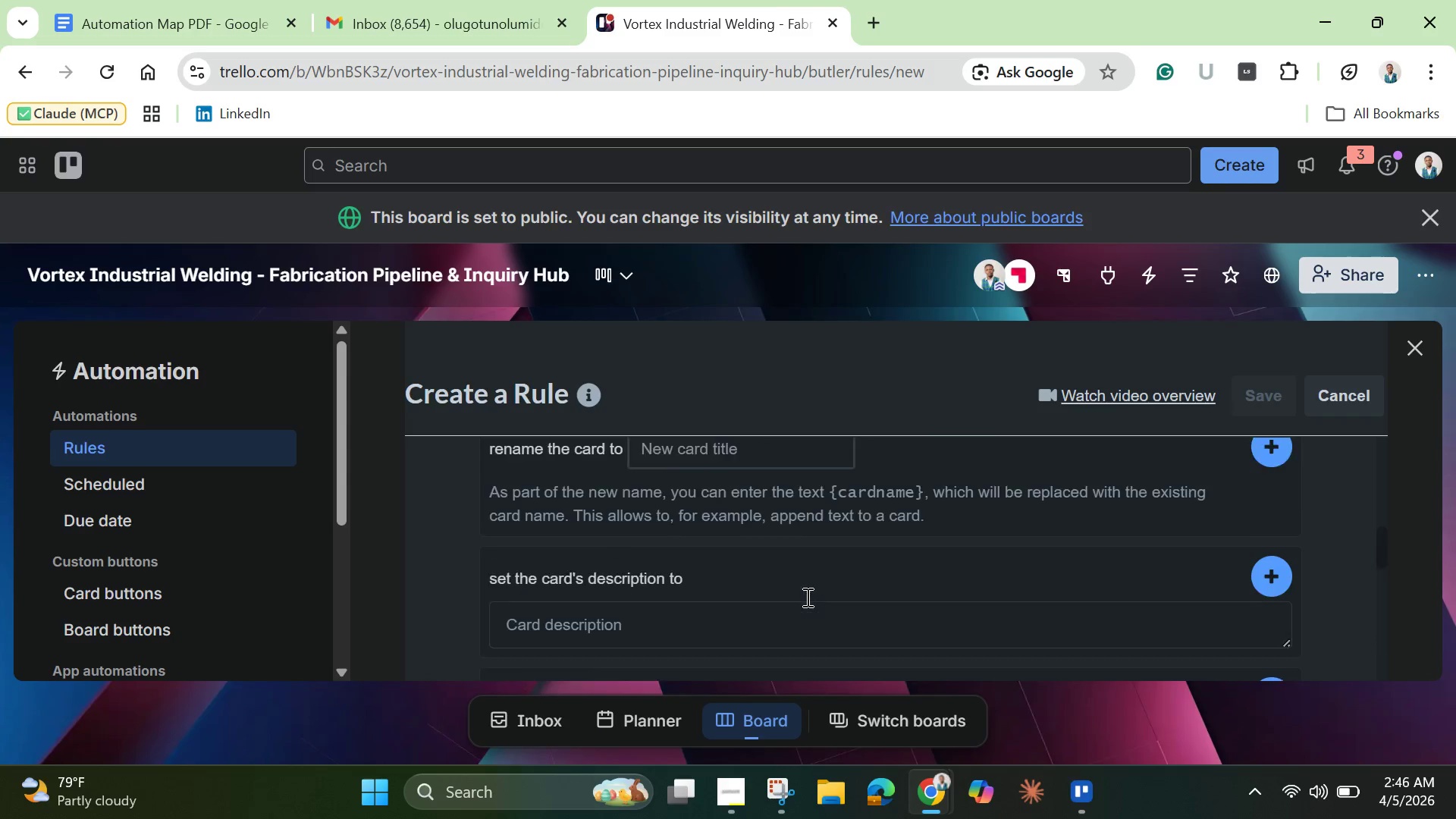 
scroll: coordinate [806, 597], scroll_direction: down, amount: 3.0
 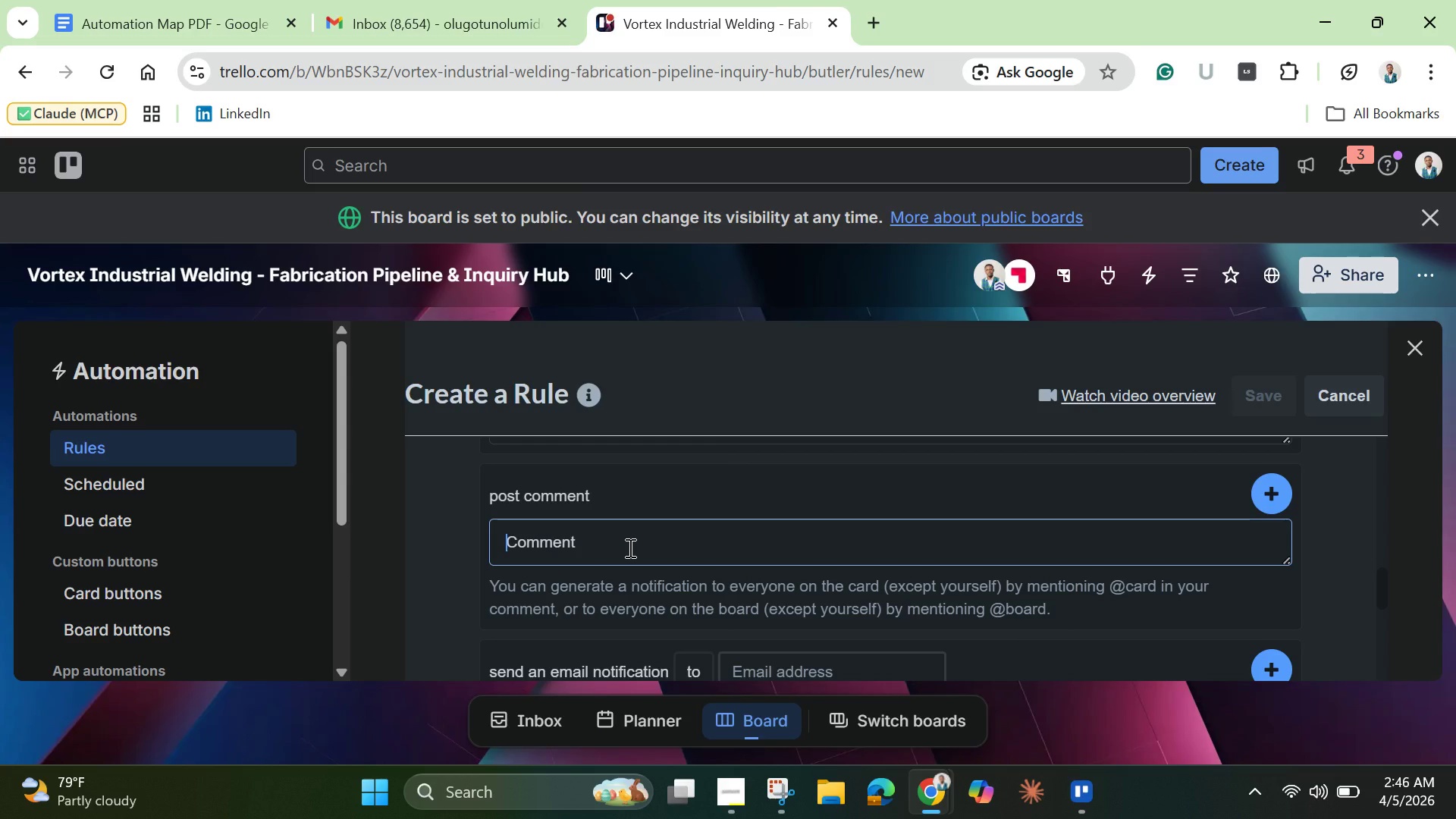 
wait(14.86)
 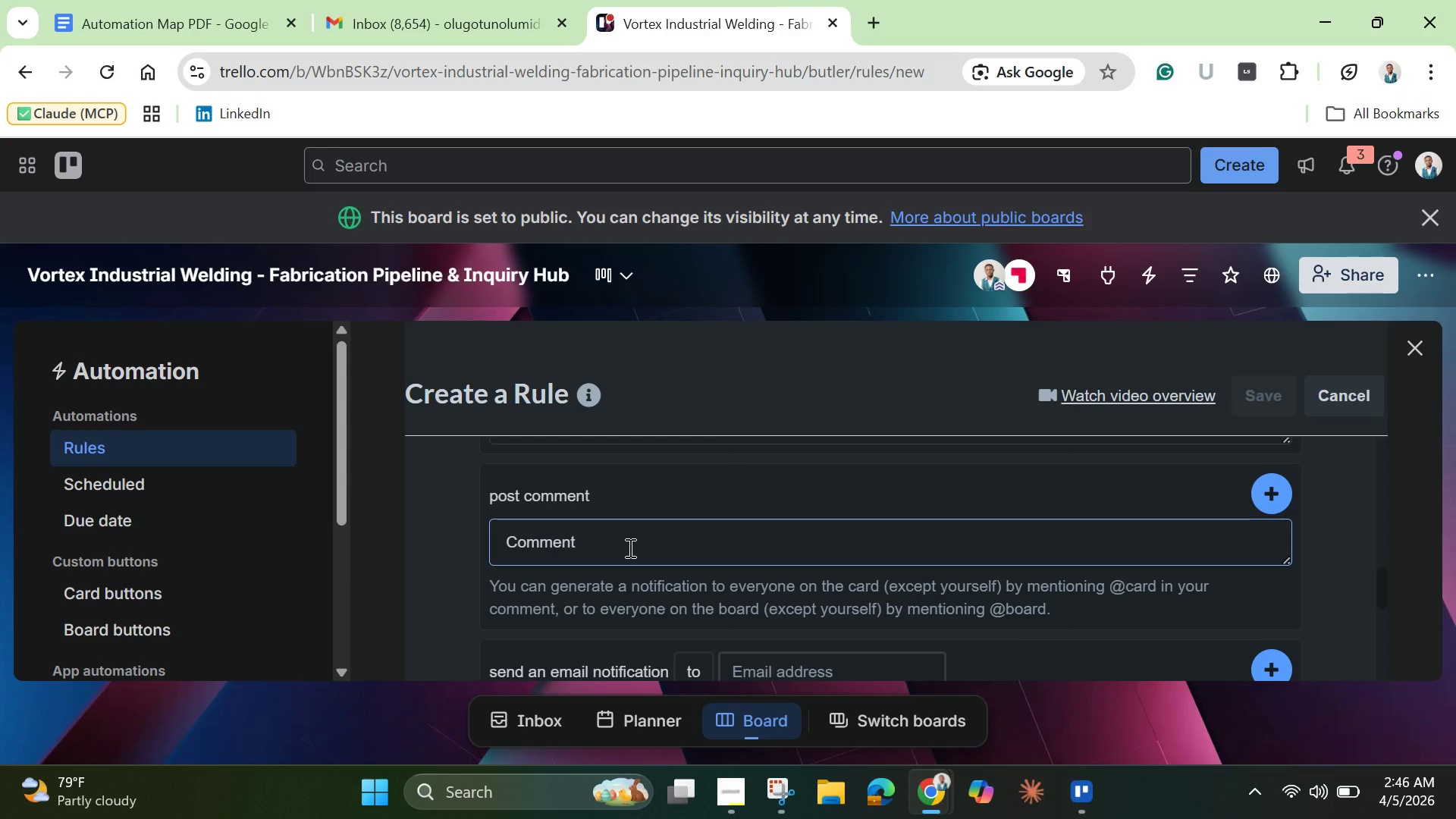 
type(@reply )
 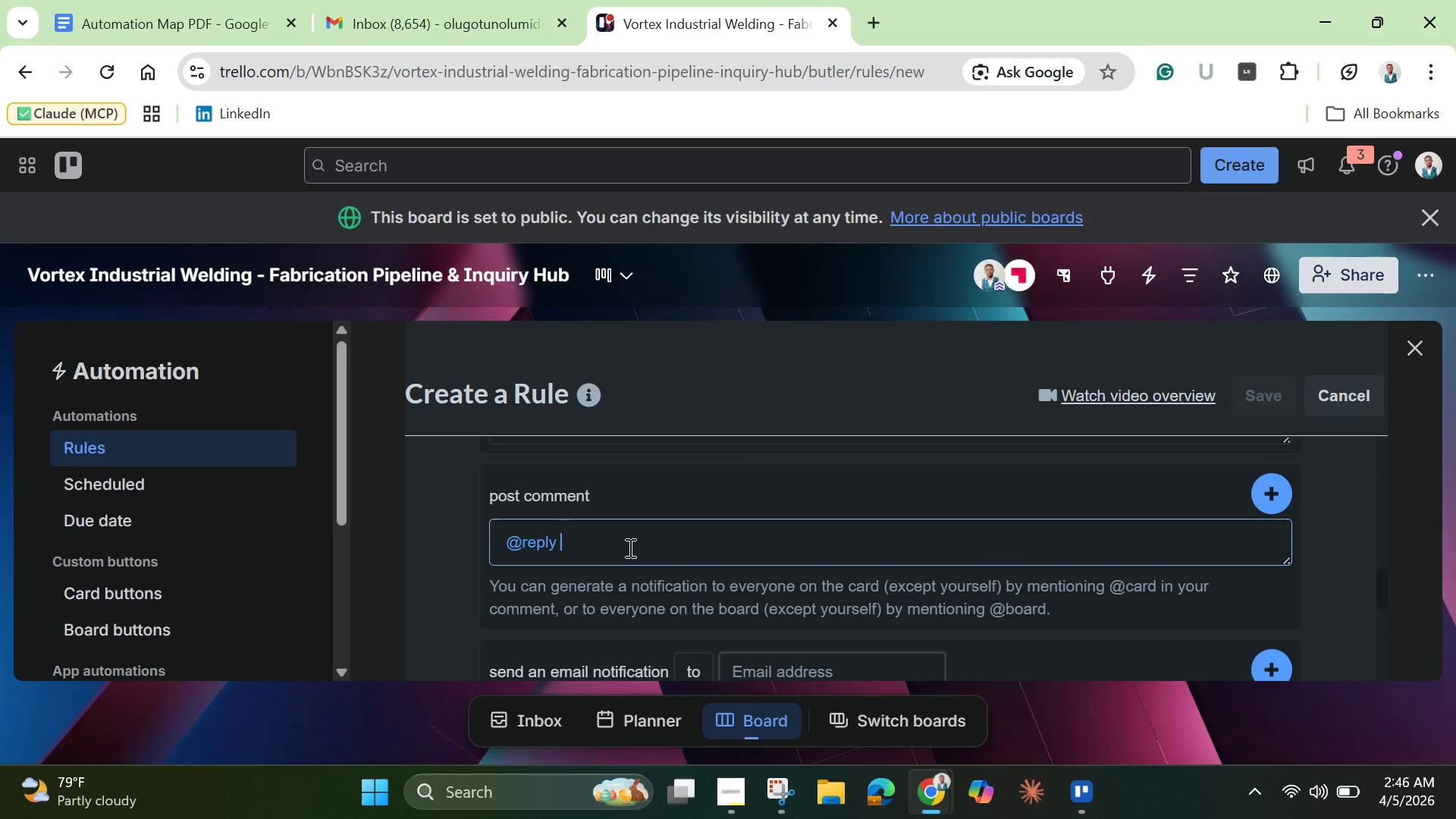 
type(HEllo )
key(Backspace)
key(Backspace)
key(Backspace)
key(Backspace)
key(Backspace)
type(ello *)
key(Backspace)
type((Customer Name))
 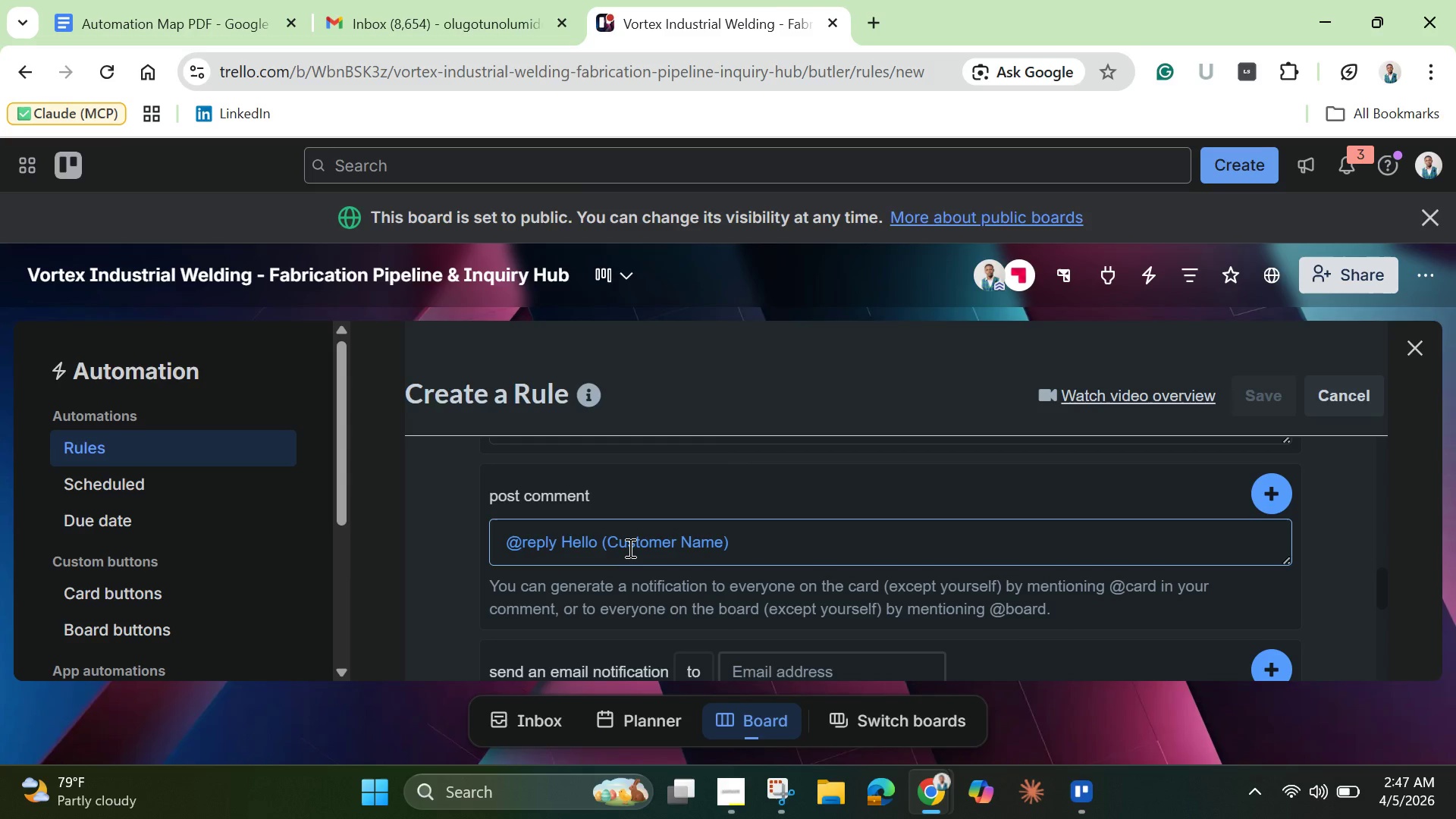 
key(Enter)
 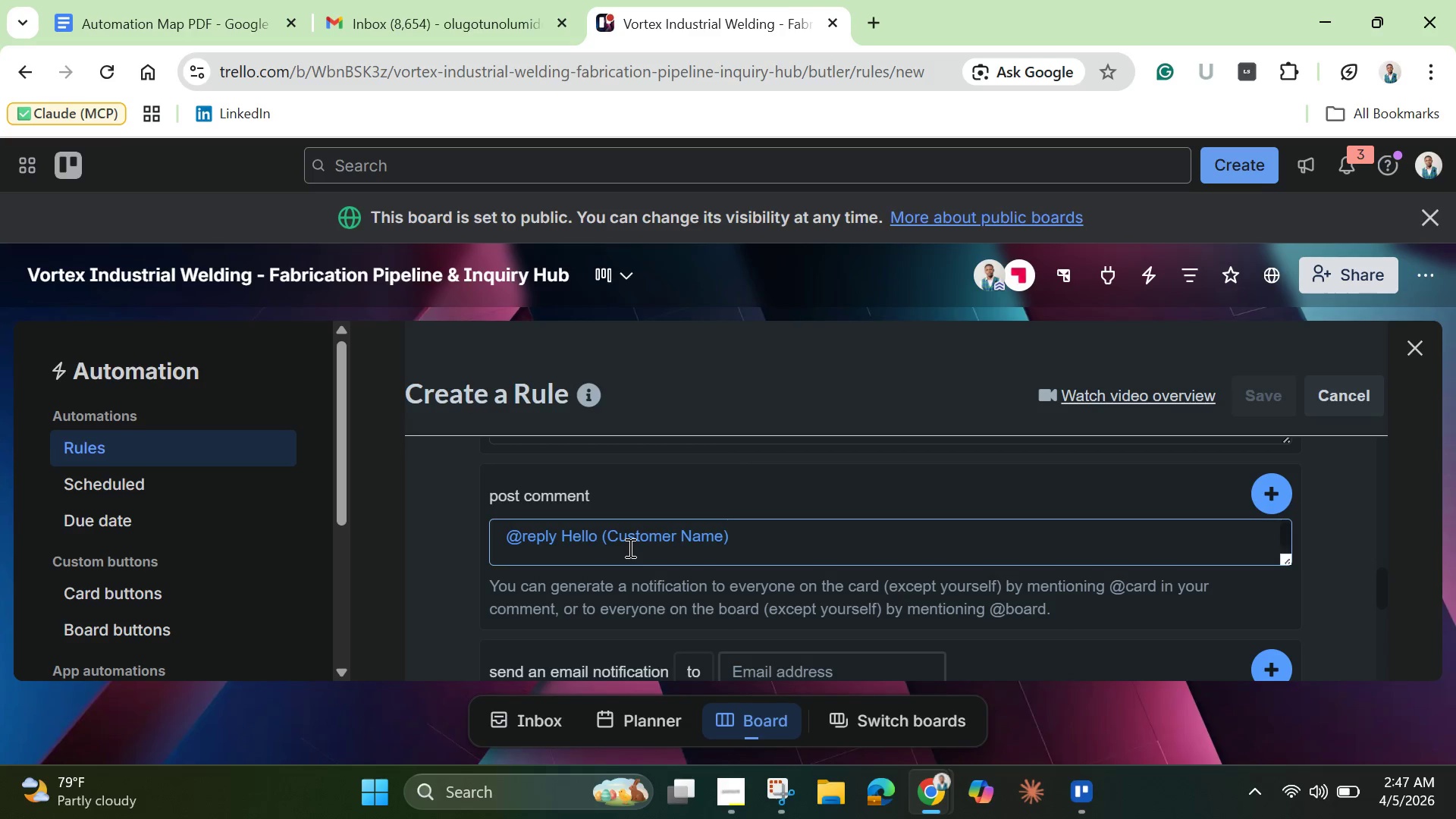 
key(Enter)
 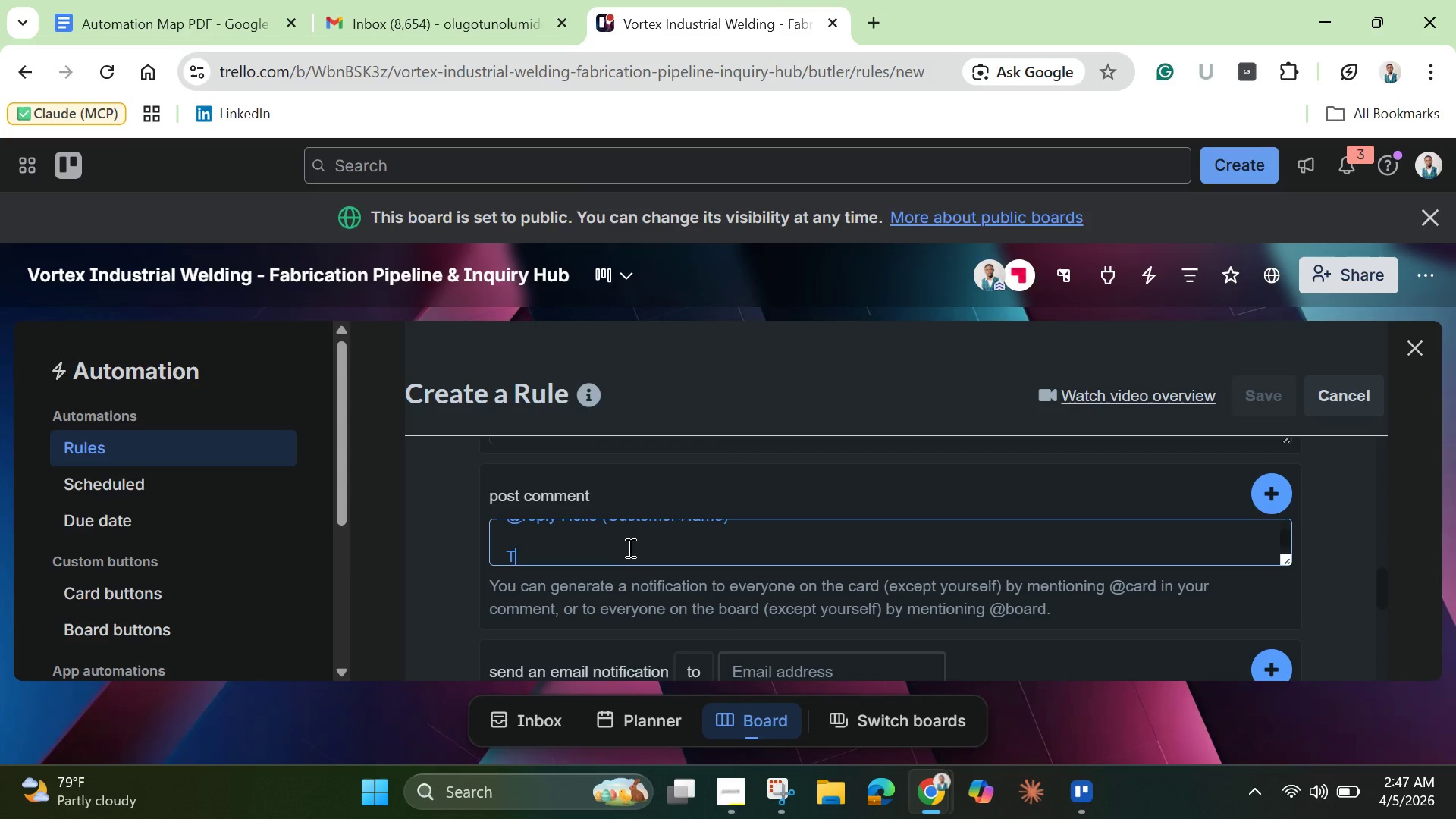 
type(Thank yp)
key(Backspace)
type(ou for your inquiry )
key(Backspace)
type(. We )
key(Backspace)
type('ve prepared a quote d)
key(Backspace)
type(for yopyr)
key(Backspace)
key(Backspace)
key(Backspace)
type(ur project.)
 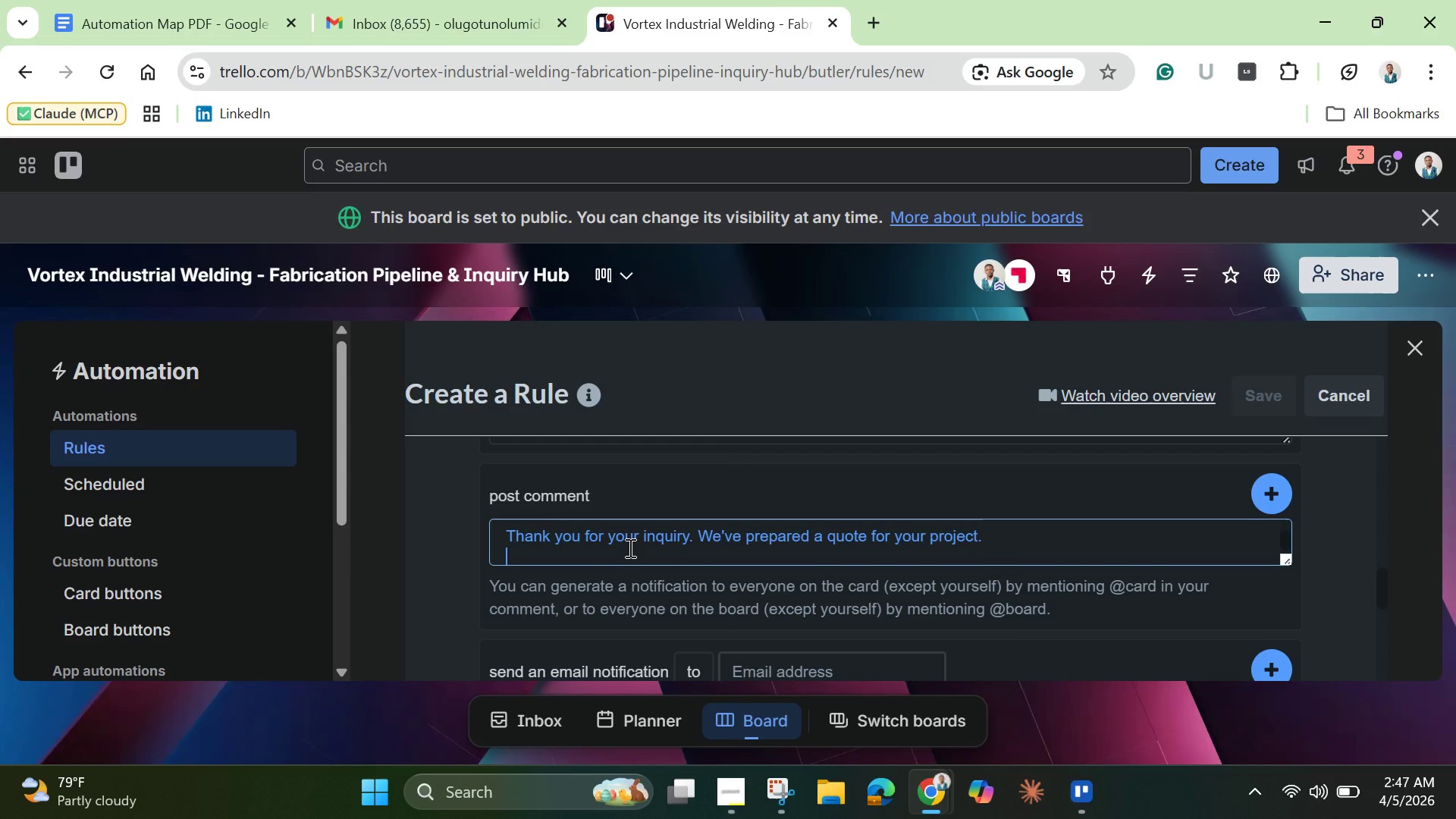 
key(Enter)
 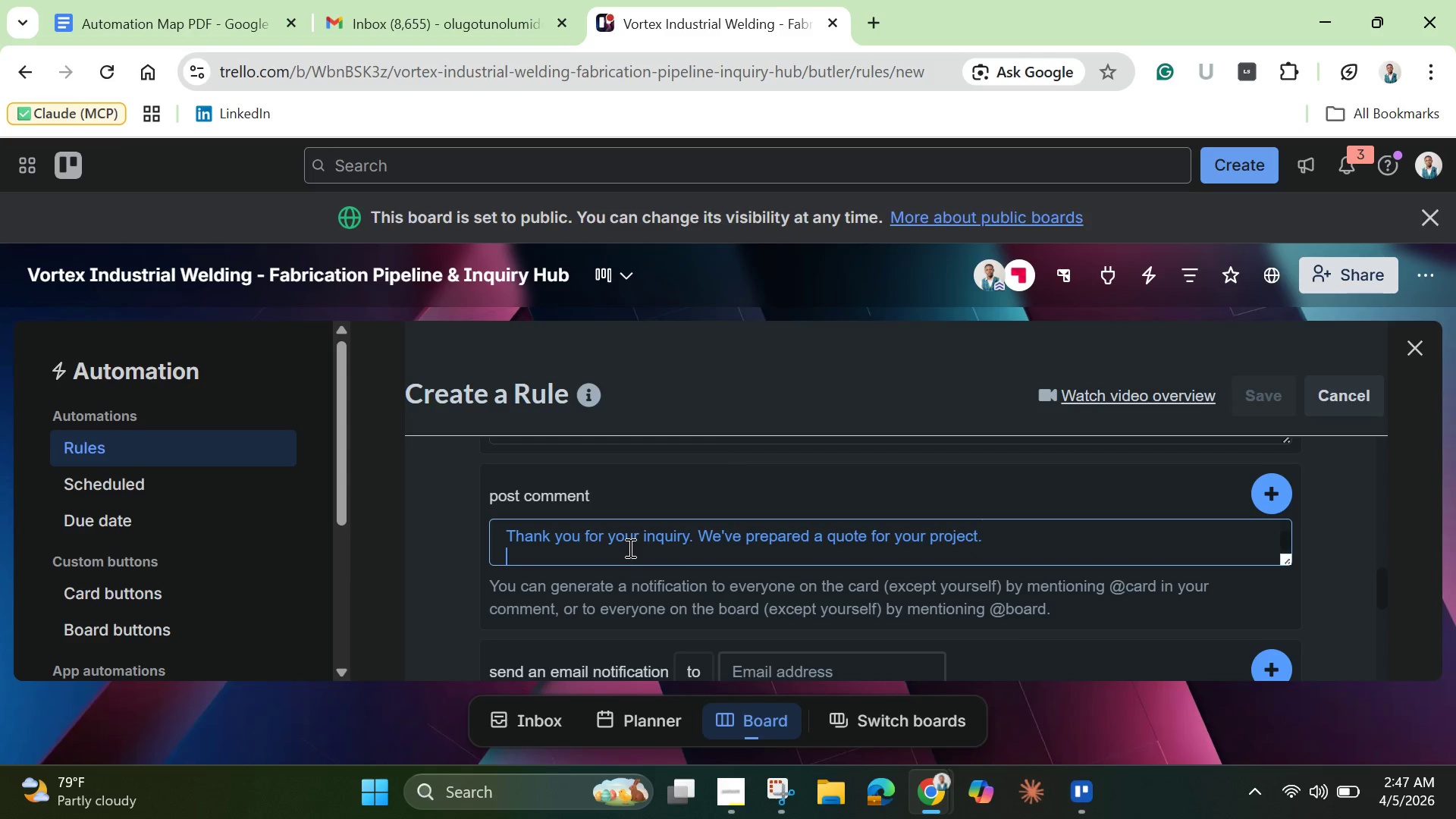 
key(Enter)
 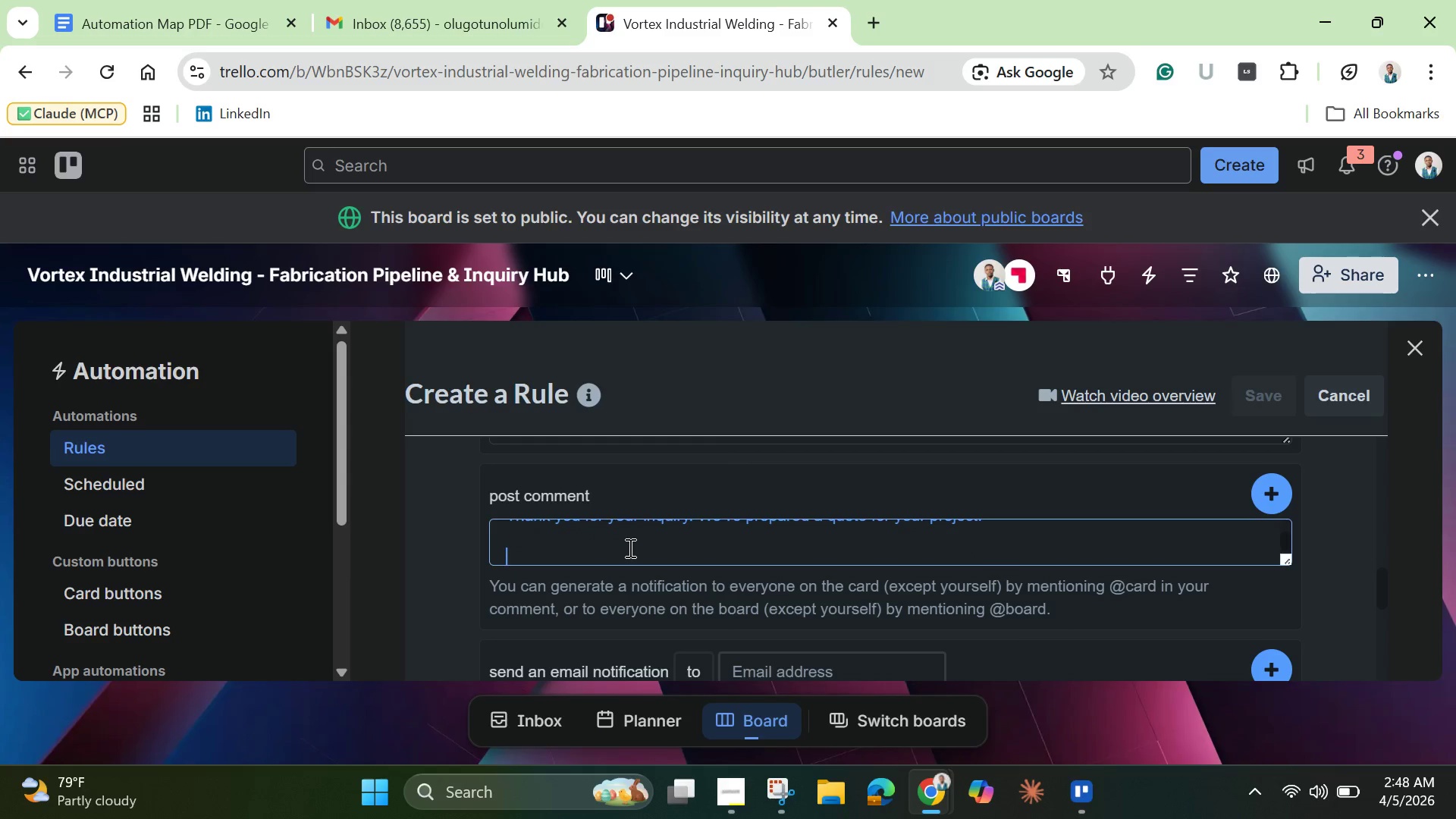 
type(Project: Inquiry type)
key(Backspace)
key(Backspace)
key(Backspace)
key(Backspace)
type(Type)
 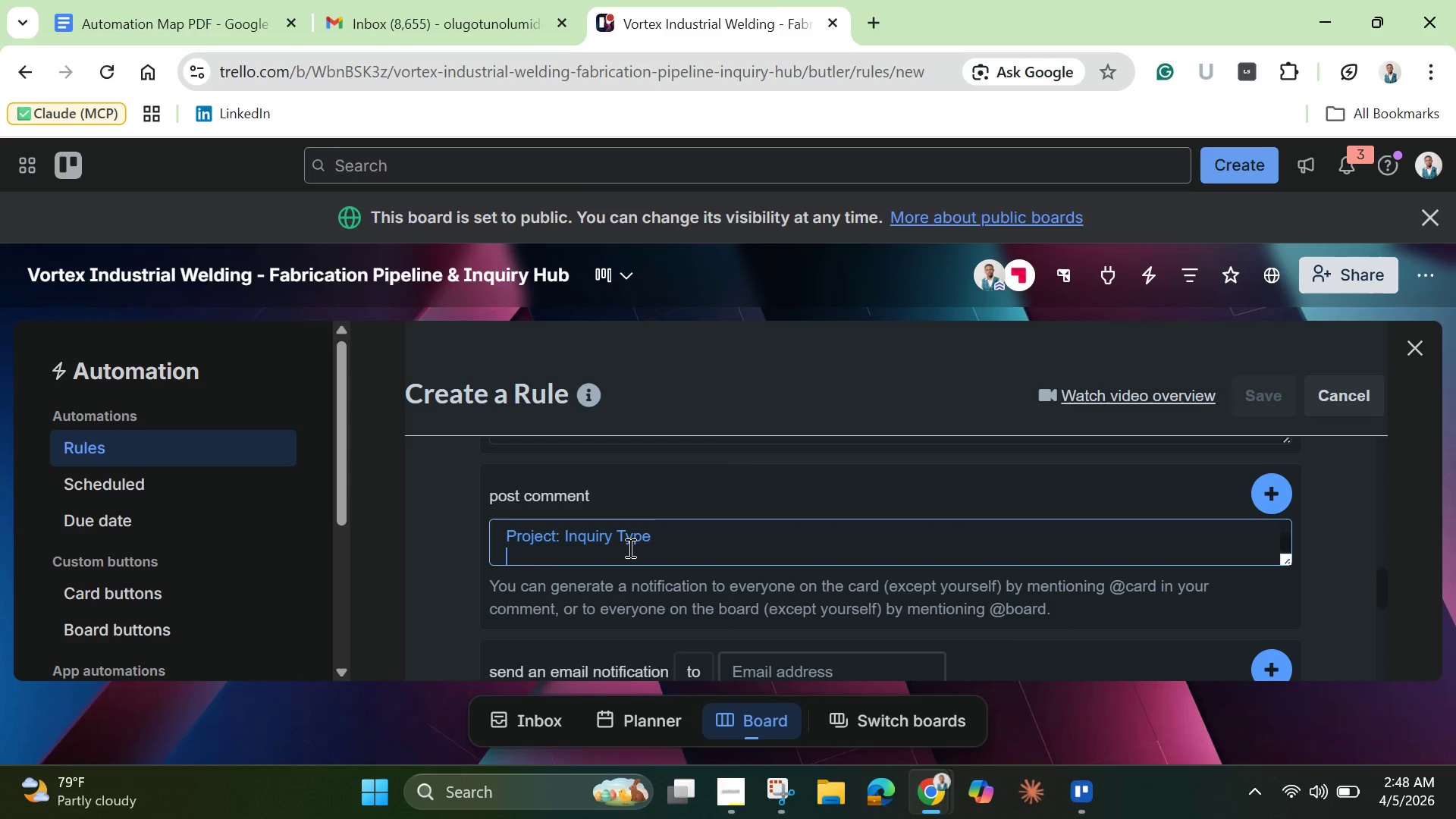 
key(Enter)
 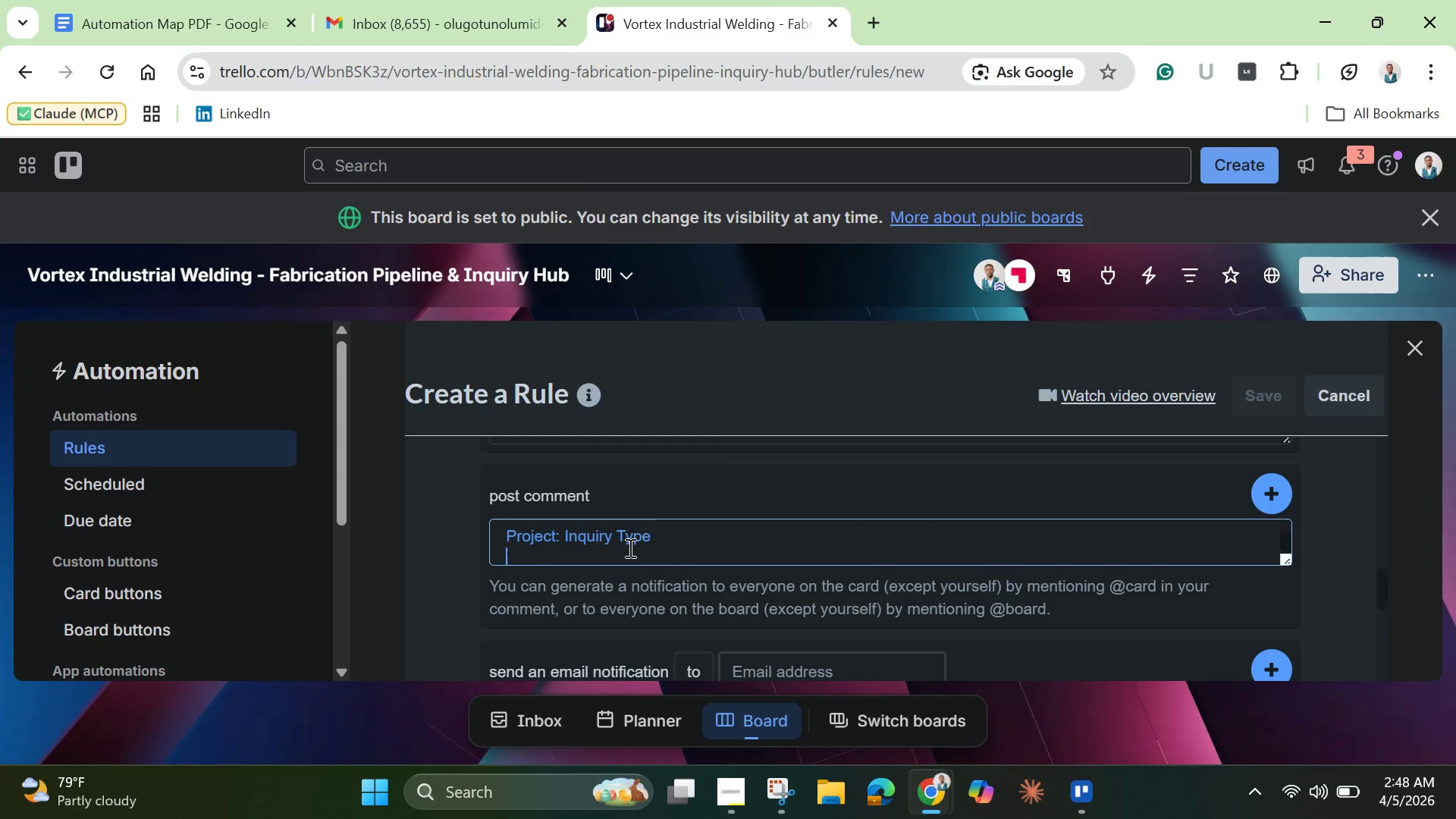 
type(Estimated Cost: Cost Range)
 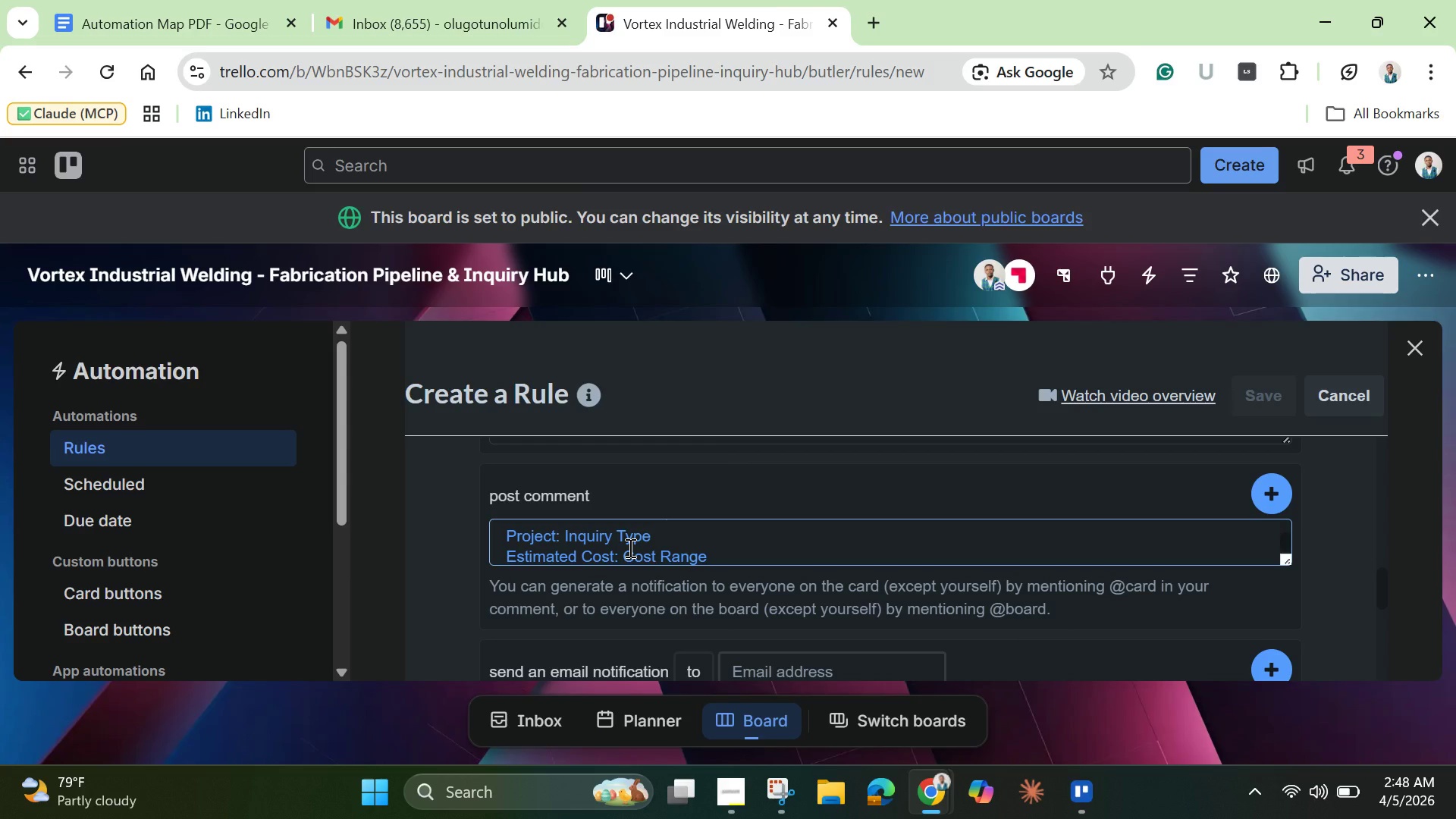 
key(Enter)
 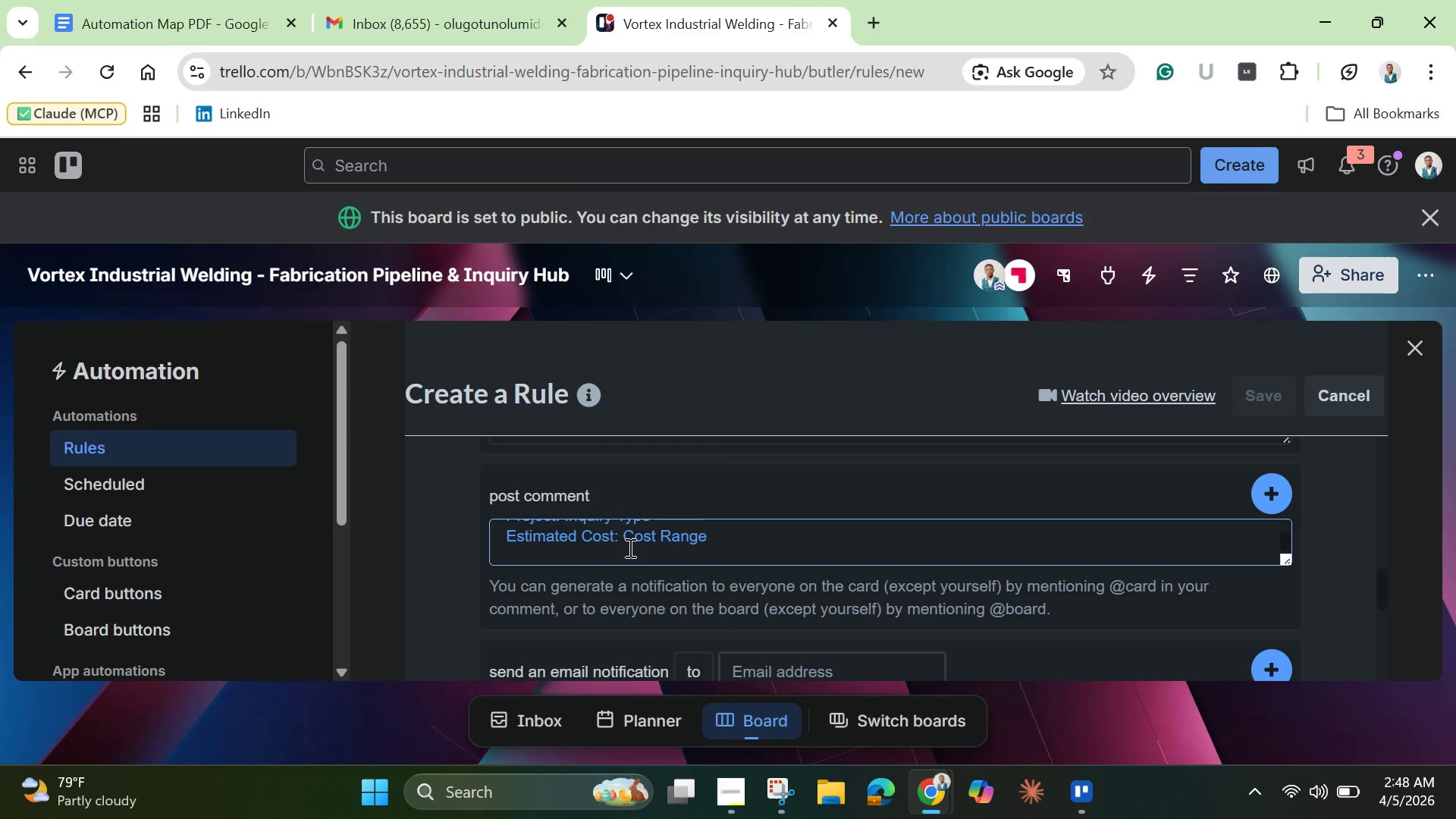 
type(Timeline")
key(Backspace)
type(: Timeline)
 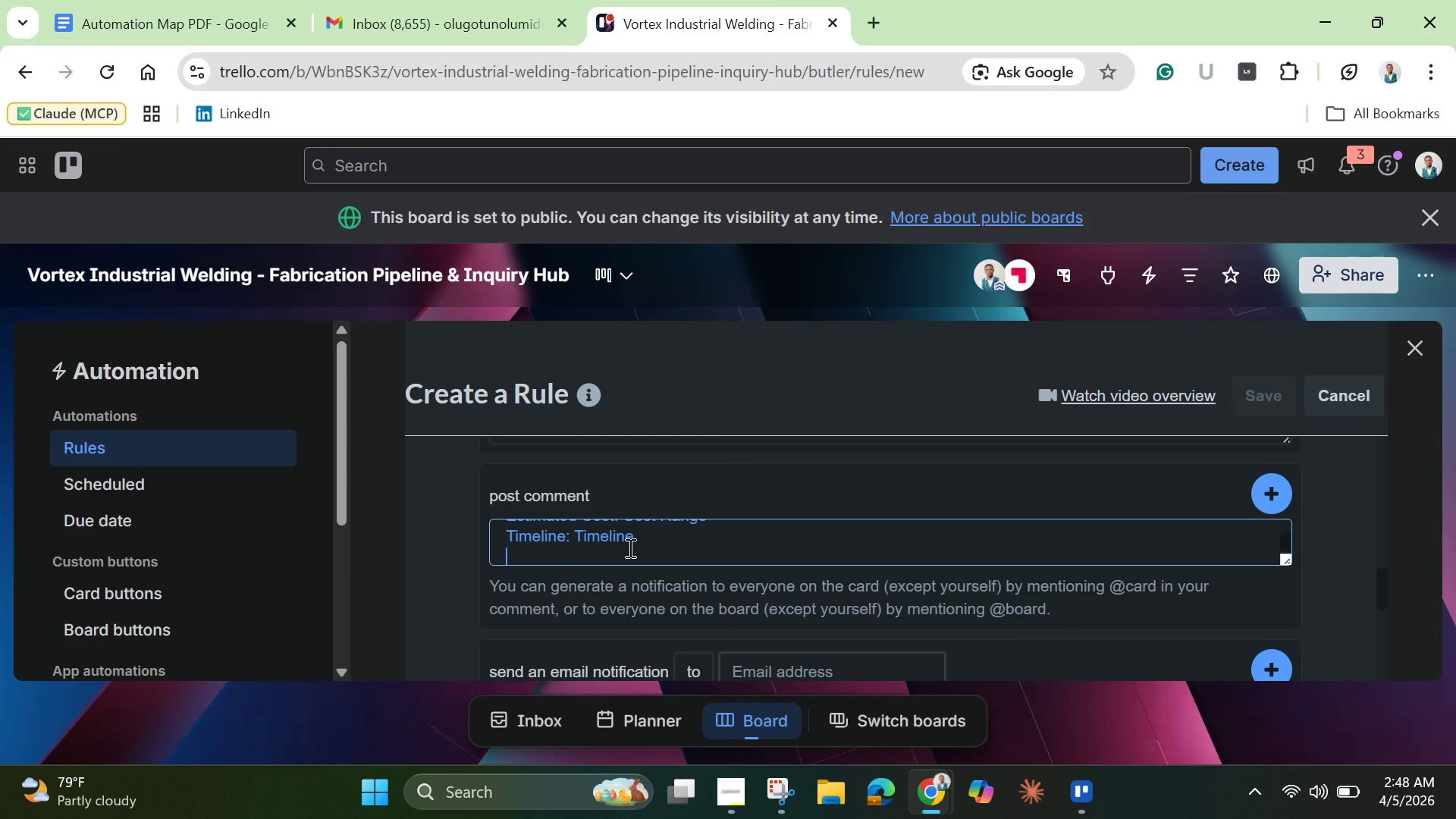 
 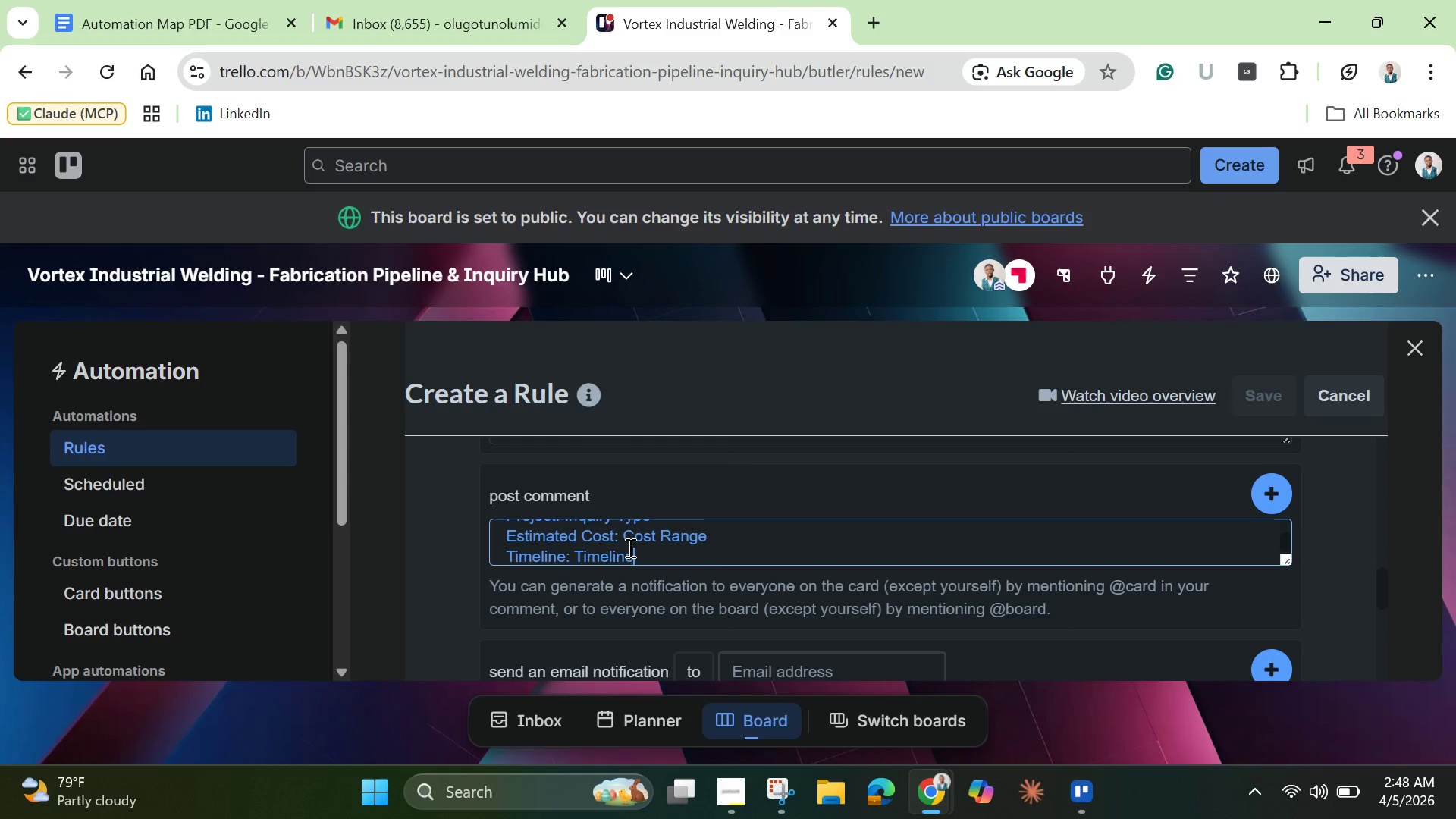 
key(Enter)
 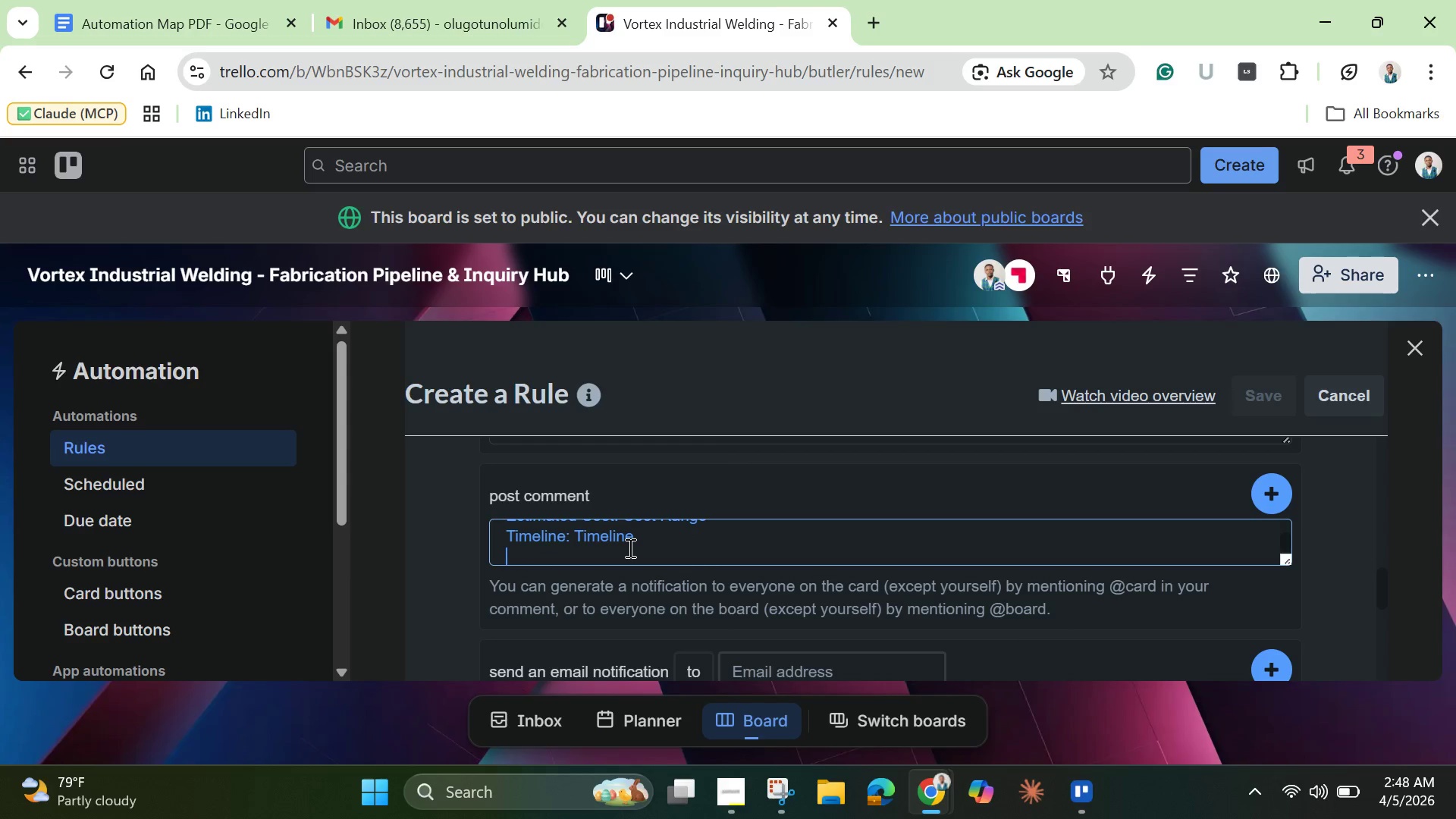 
type(Details )
key(Backspace)
type(" )
key(Backspace)
type(: )
key(Backspace)
key(Backspace)
key(Backspace)
type(: Custom nites)
key(Backspace)
key(Backspace)
key(Backspace)
key(Backspace)
type(otes)
 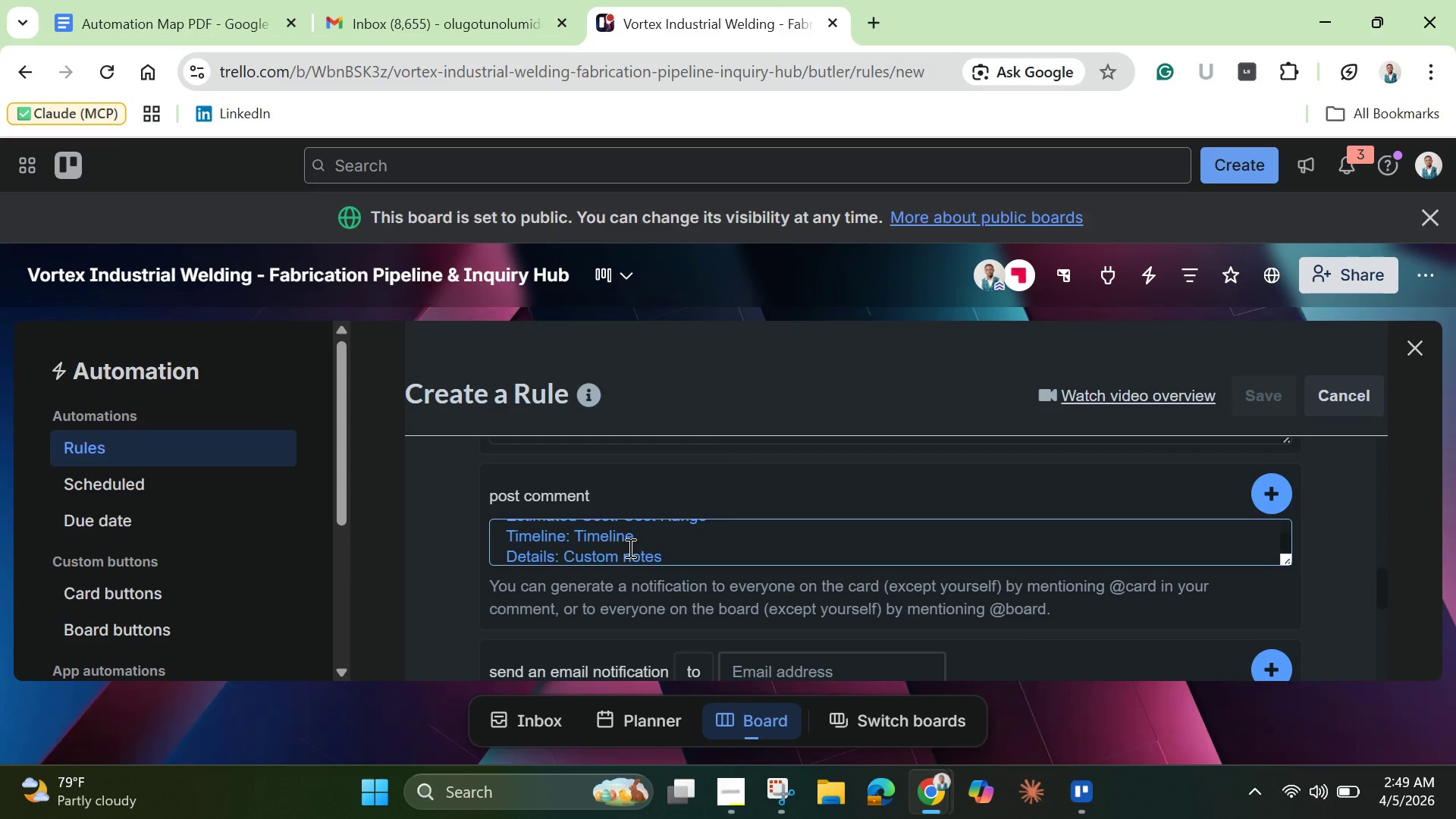 
key(Enter)
 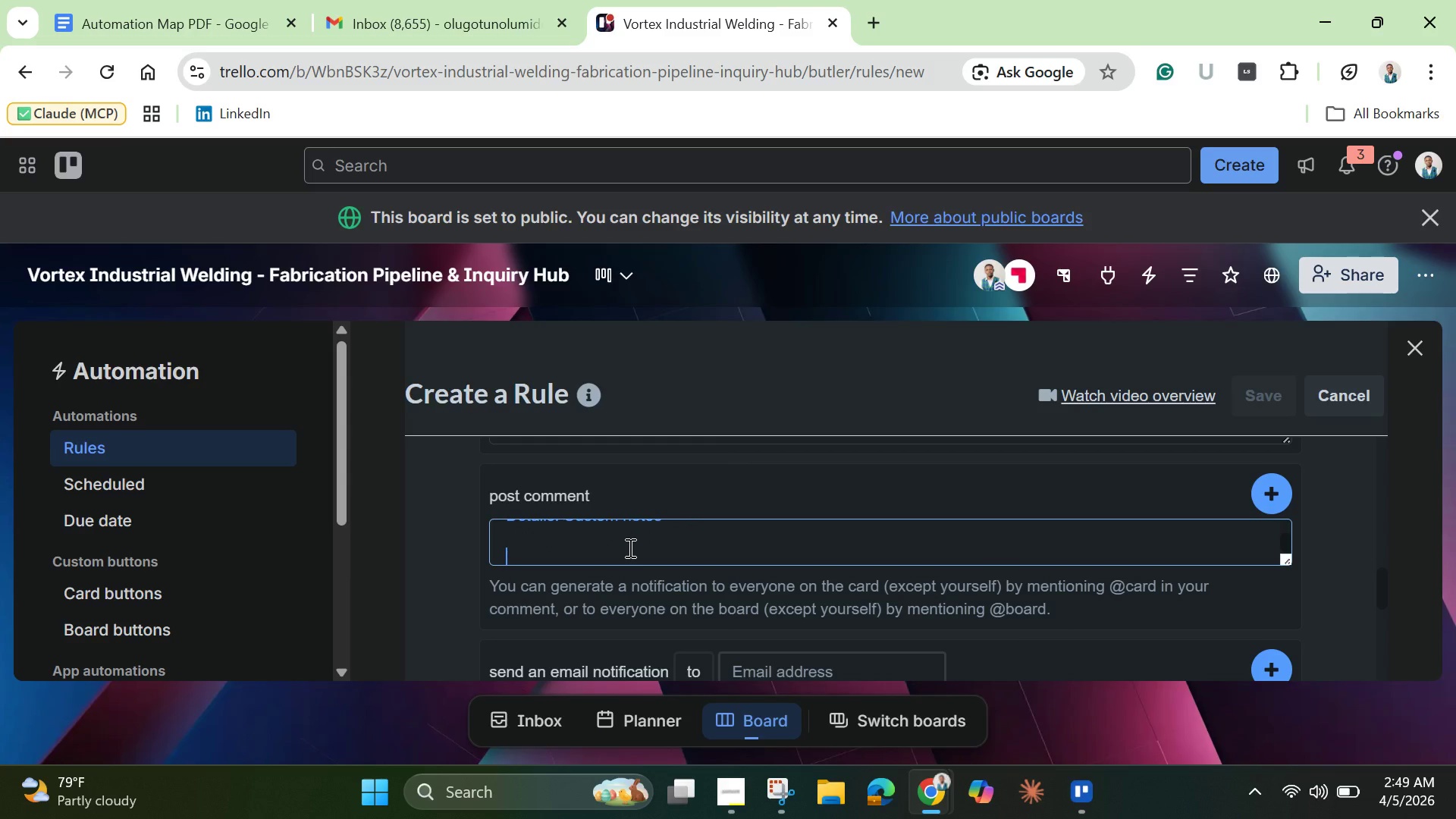 
key(Enter)
 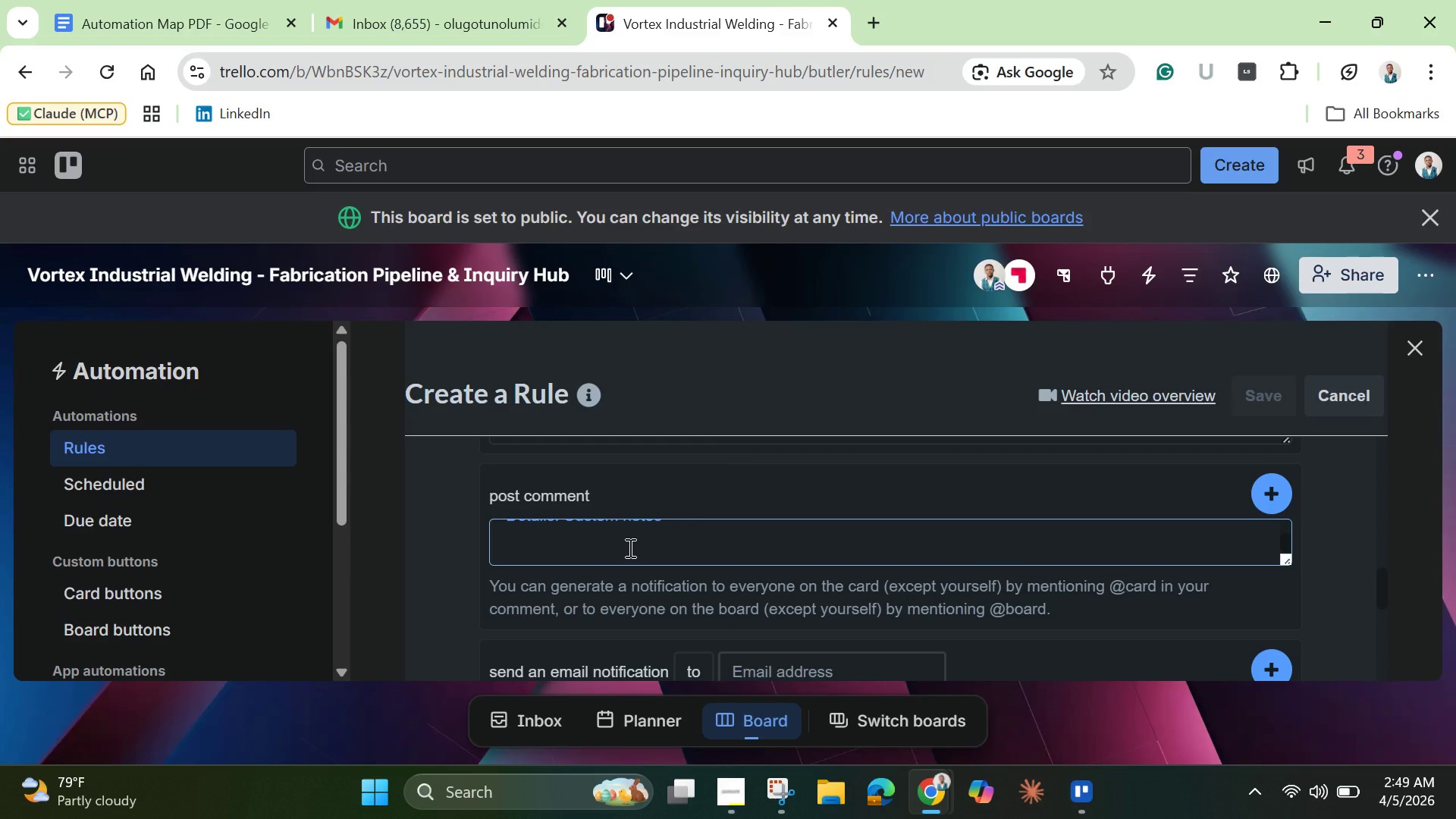 
type(Please repky )
key(Backspace)
key(Backspace)
key(Backspace)
key(Backspace)
type(ply )
 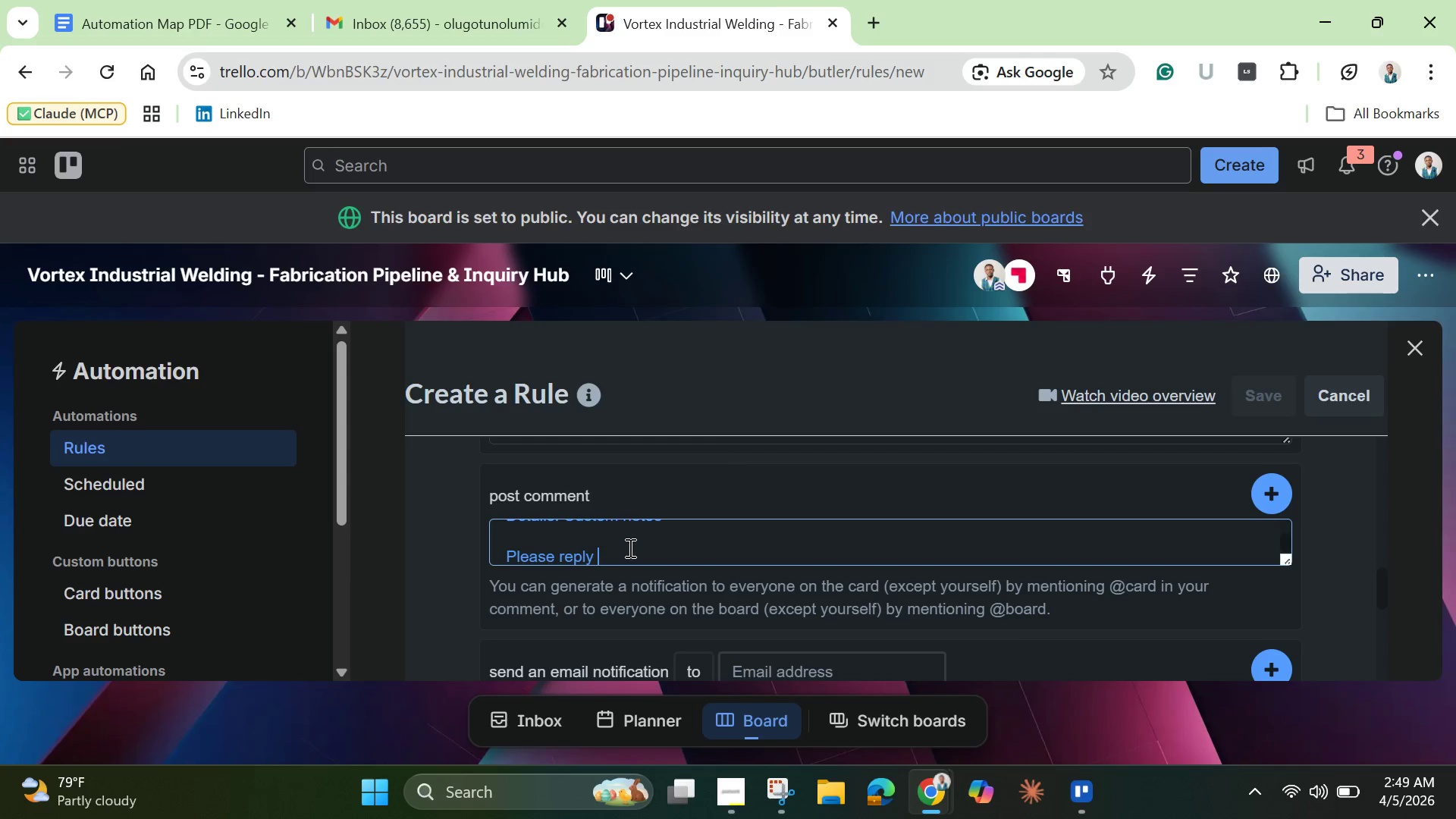 
type(to confirm your order, or call us at 555)
 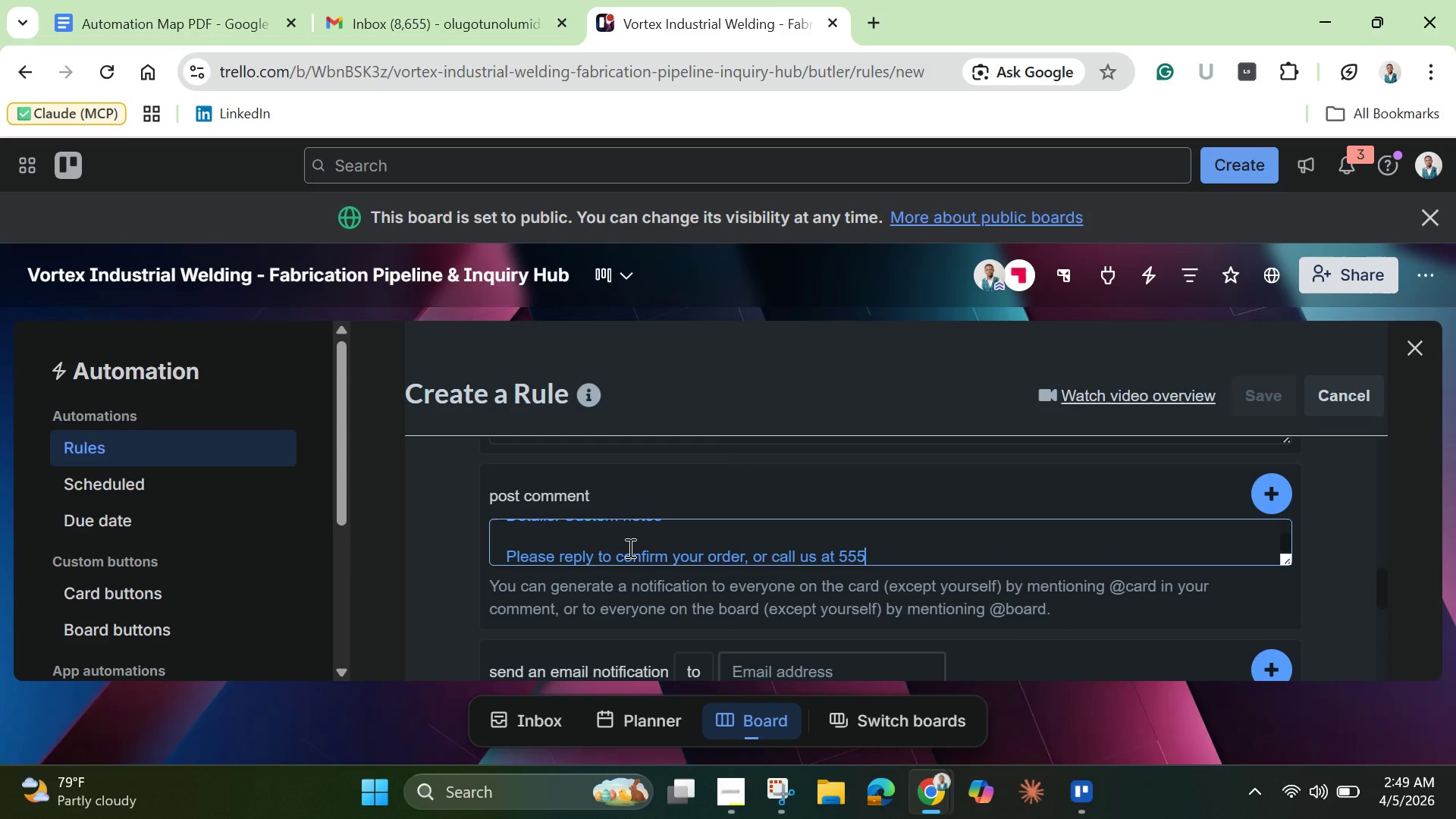 
wait(6.7)
 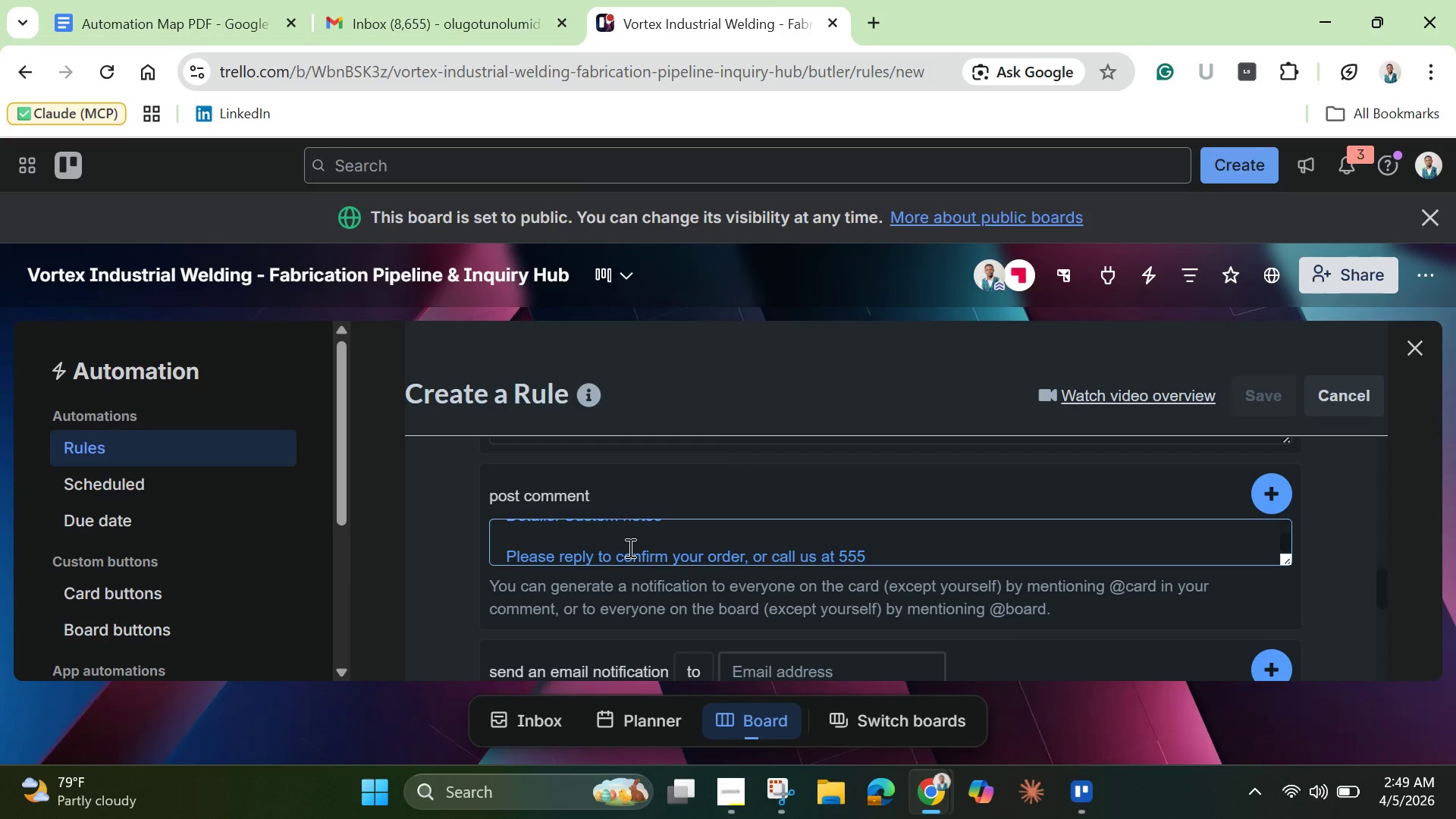 
key(ArrowLeft)
 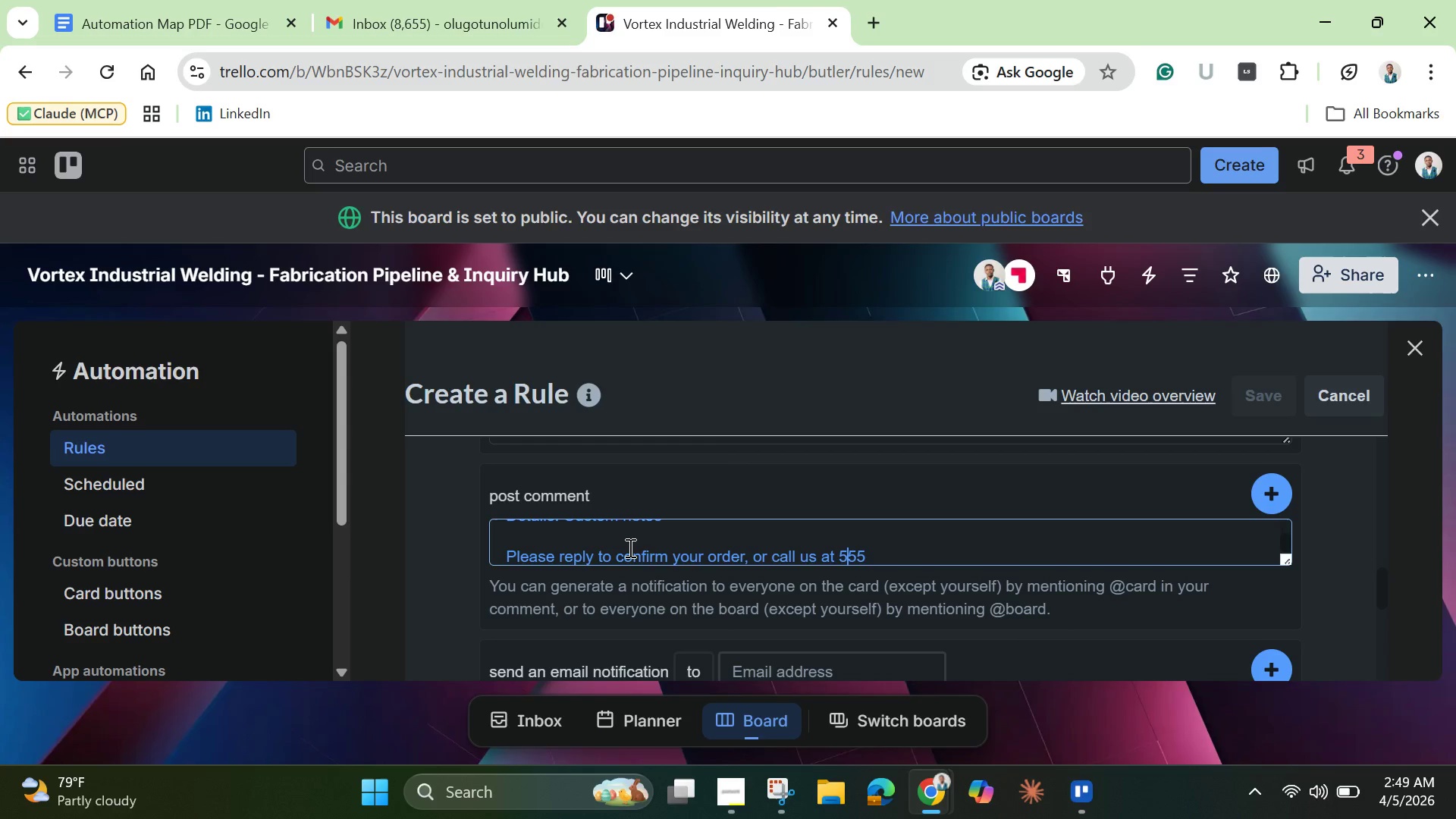 
key(ArrowLeft)
 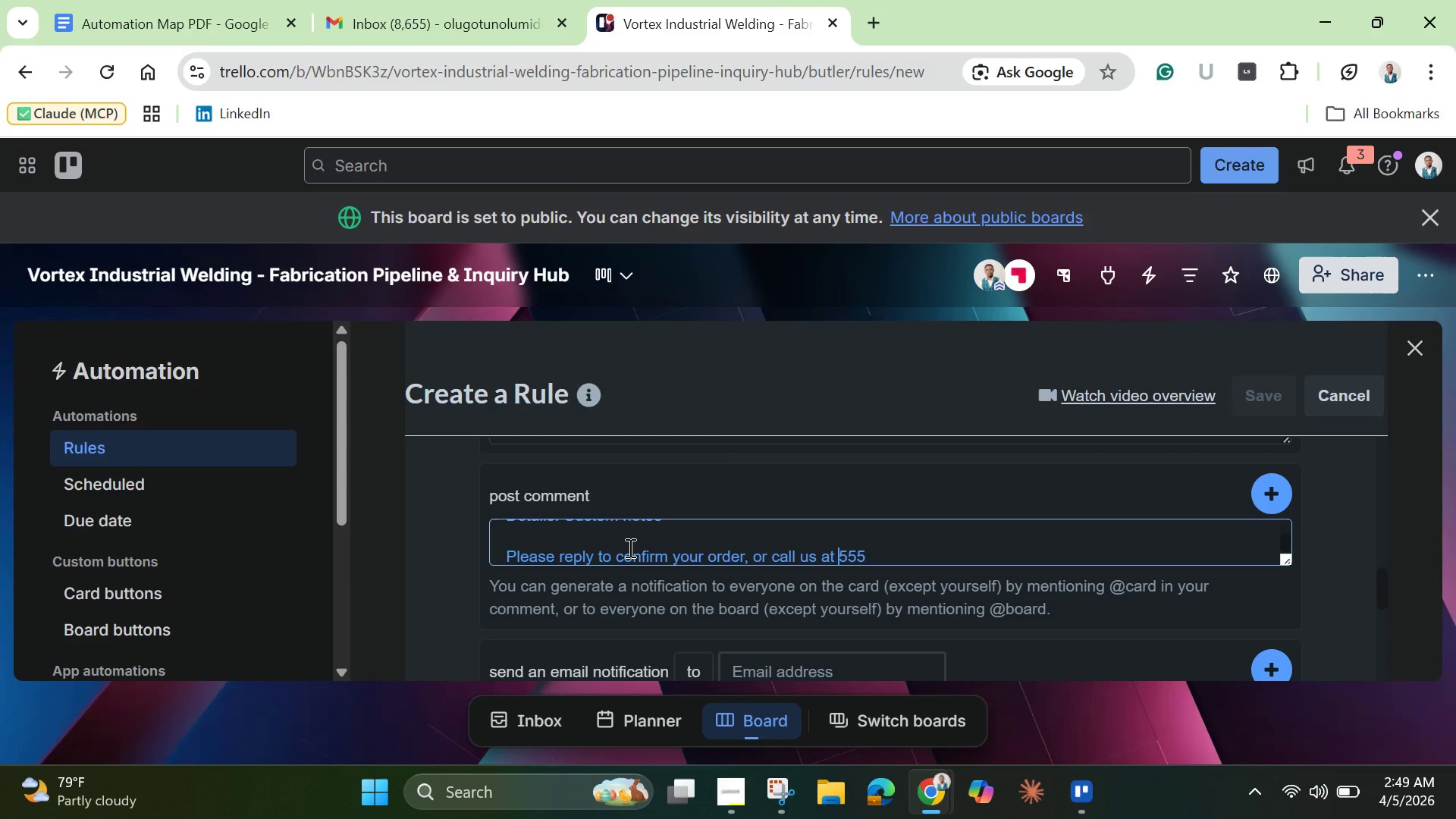 
key(ArrowLeft)
 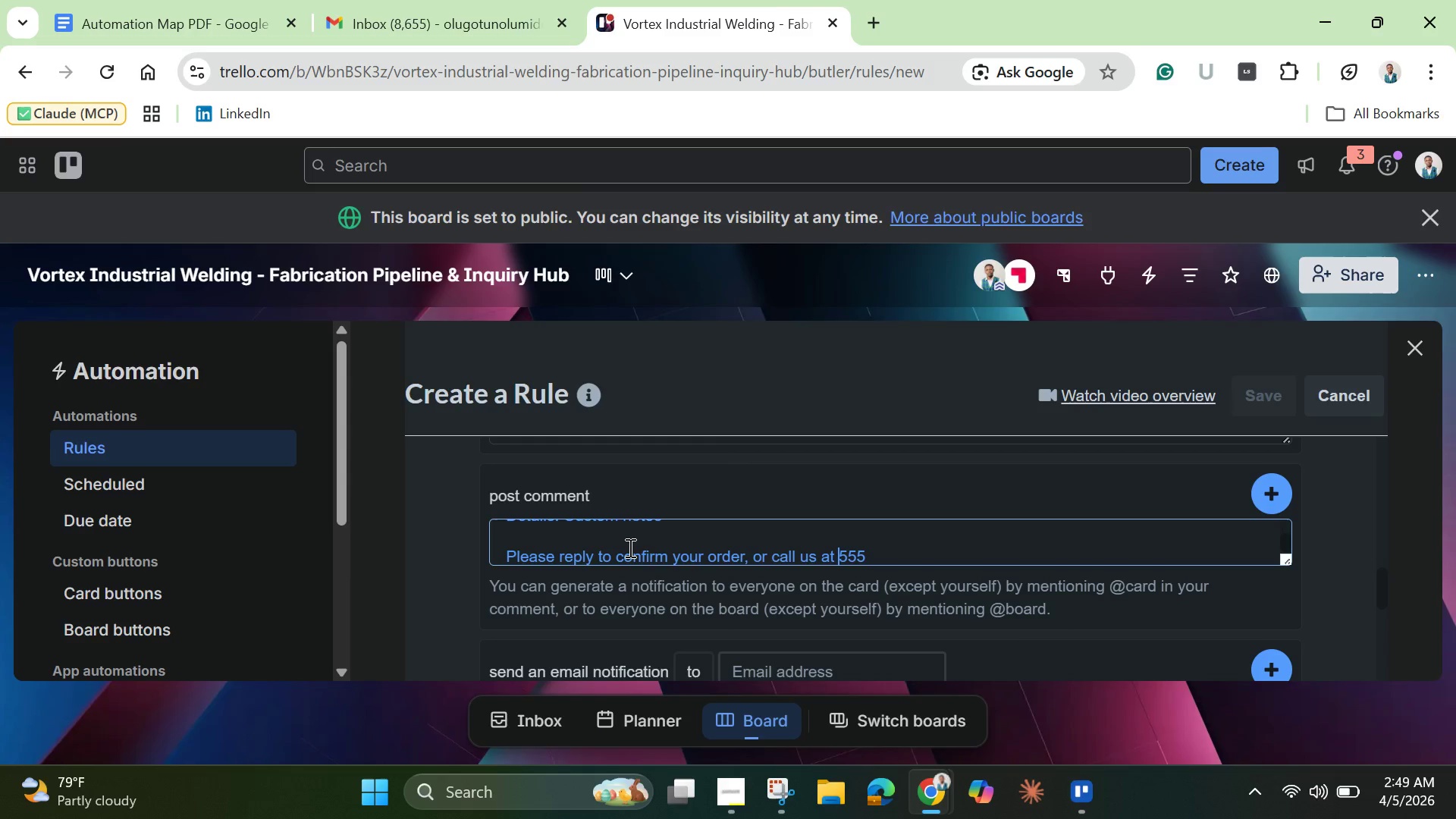 
key(Shift+8)
 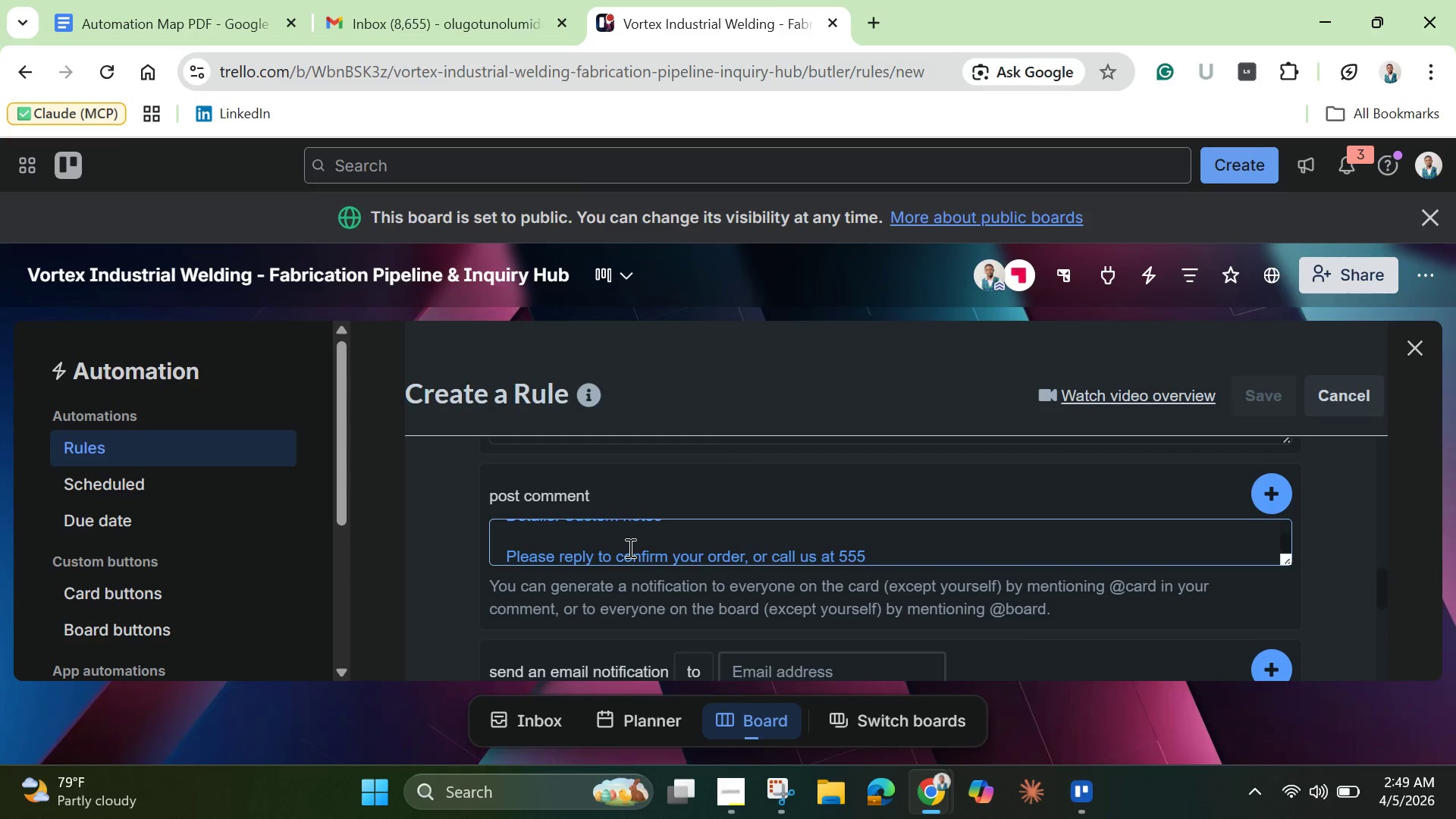 
key(Shift+Backspace)
 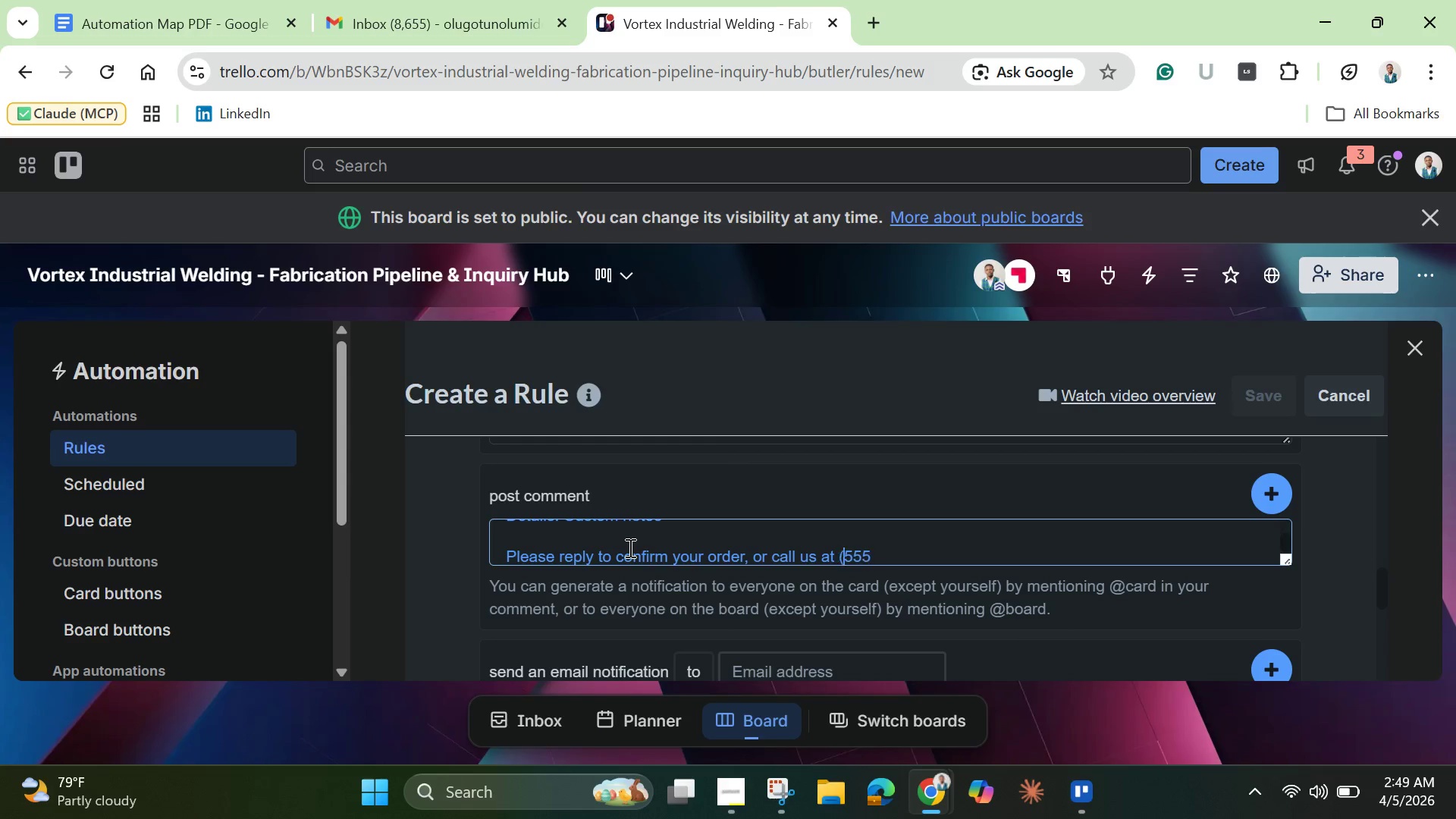 
key(Shift+9)
 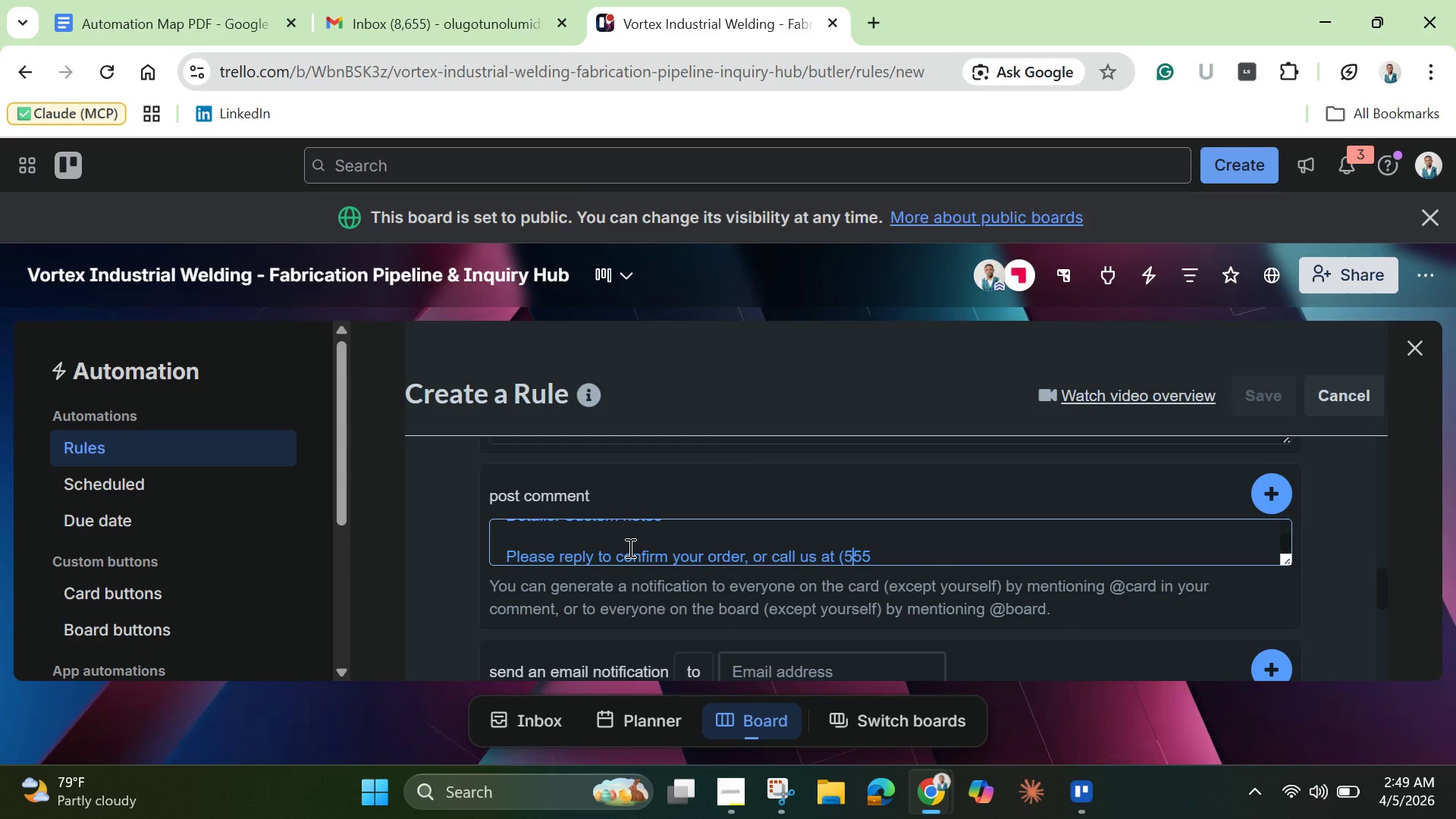 
key(ArrowRight)
 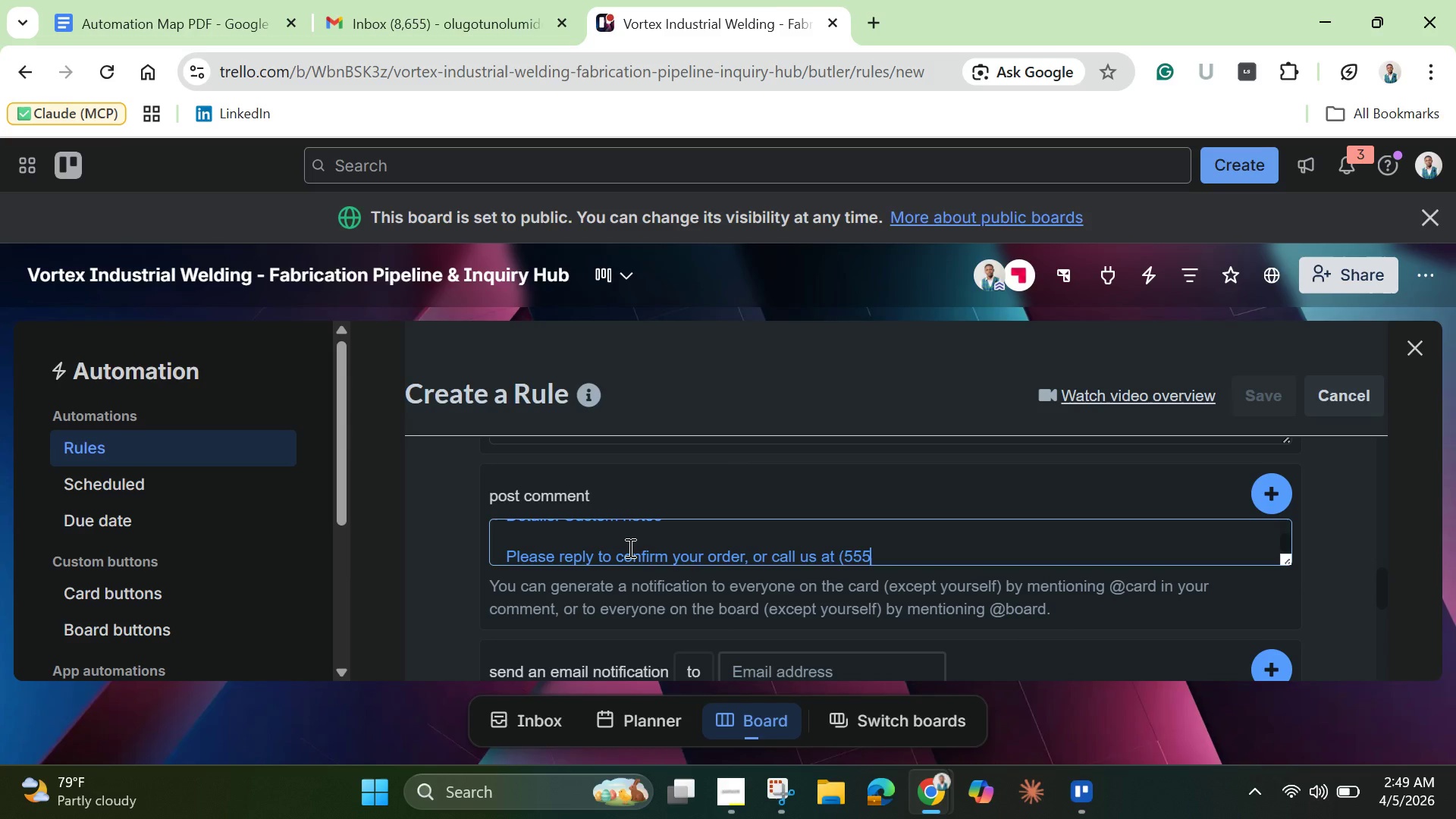 
key(ArrowRight)
 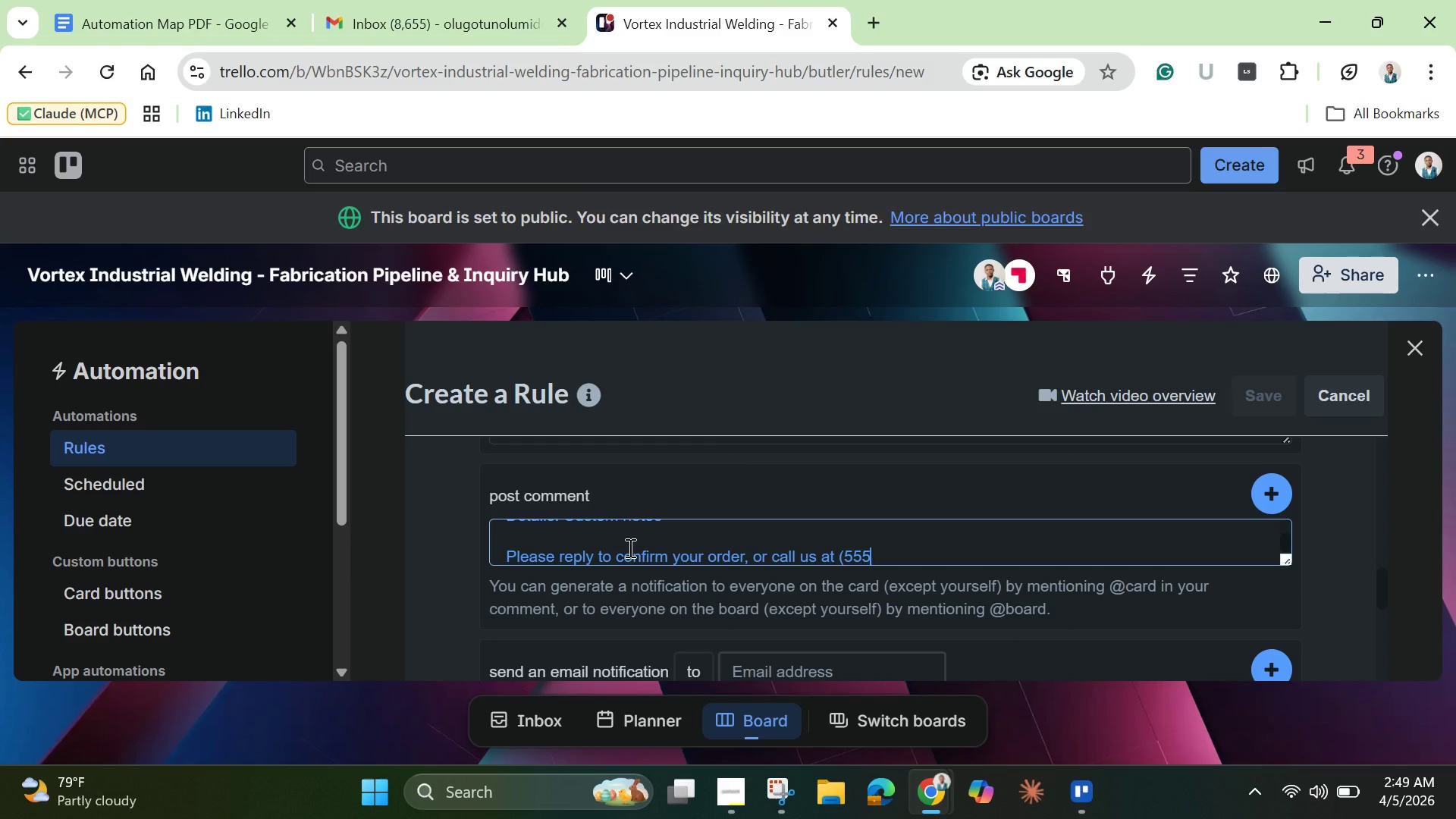 
key(ArrowRight)
 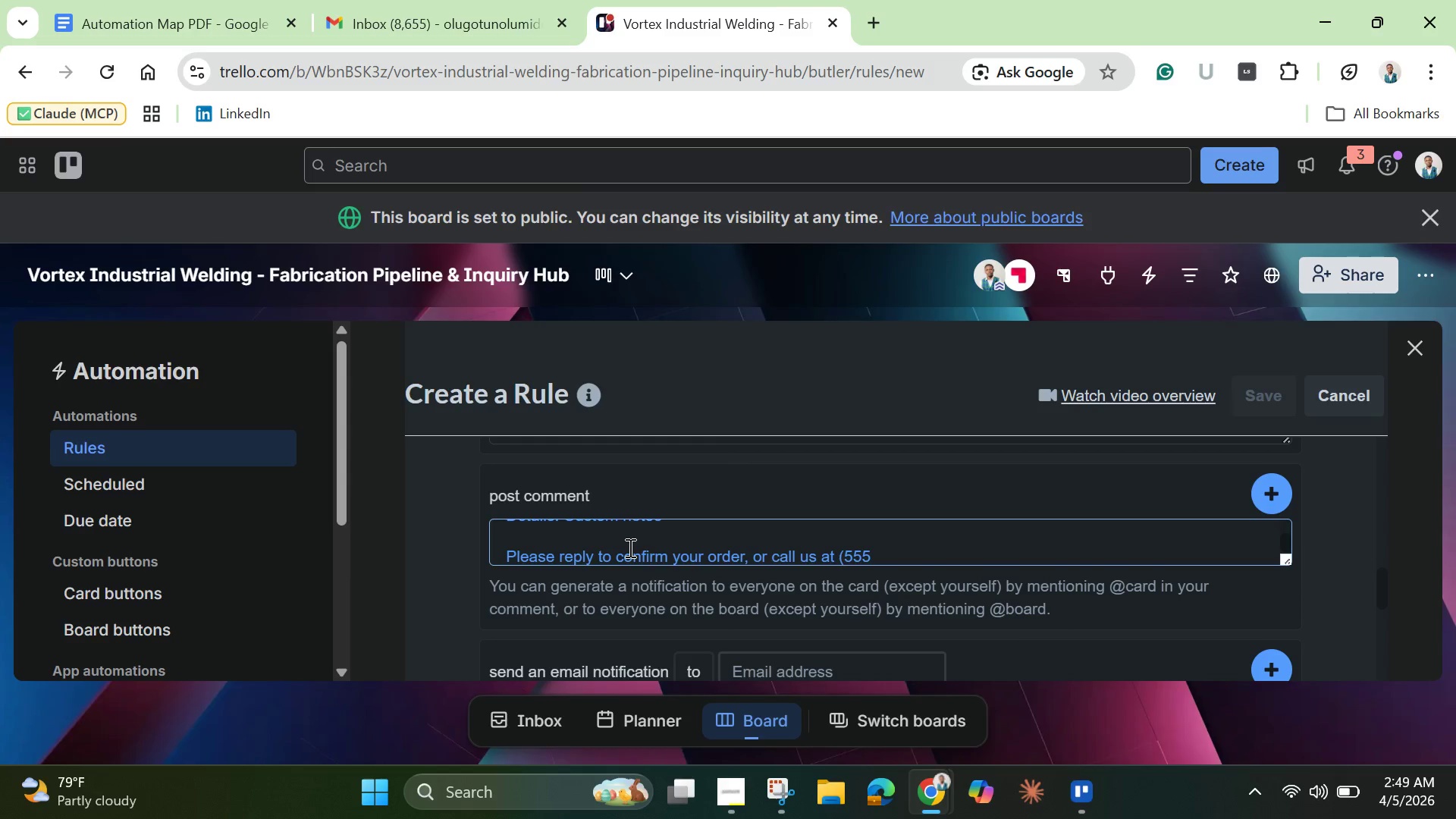 
type(()
key(Backspace)
type(_)
key(Backspace)
key(Backspace)
type(5) 555-5555)
 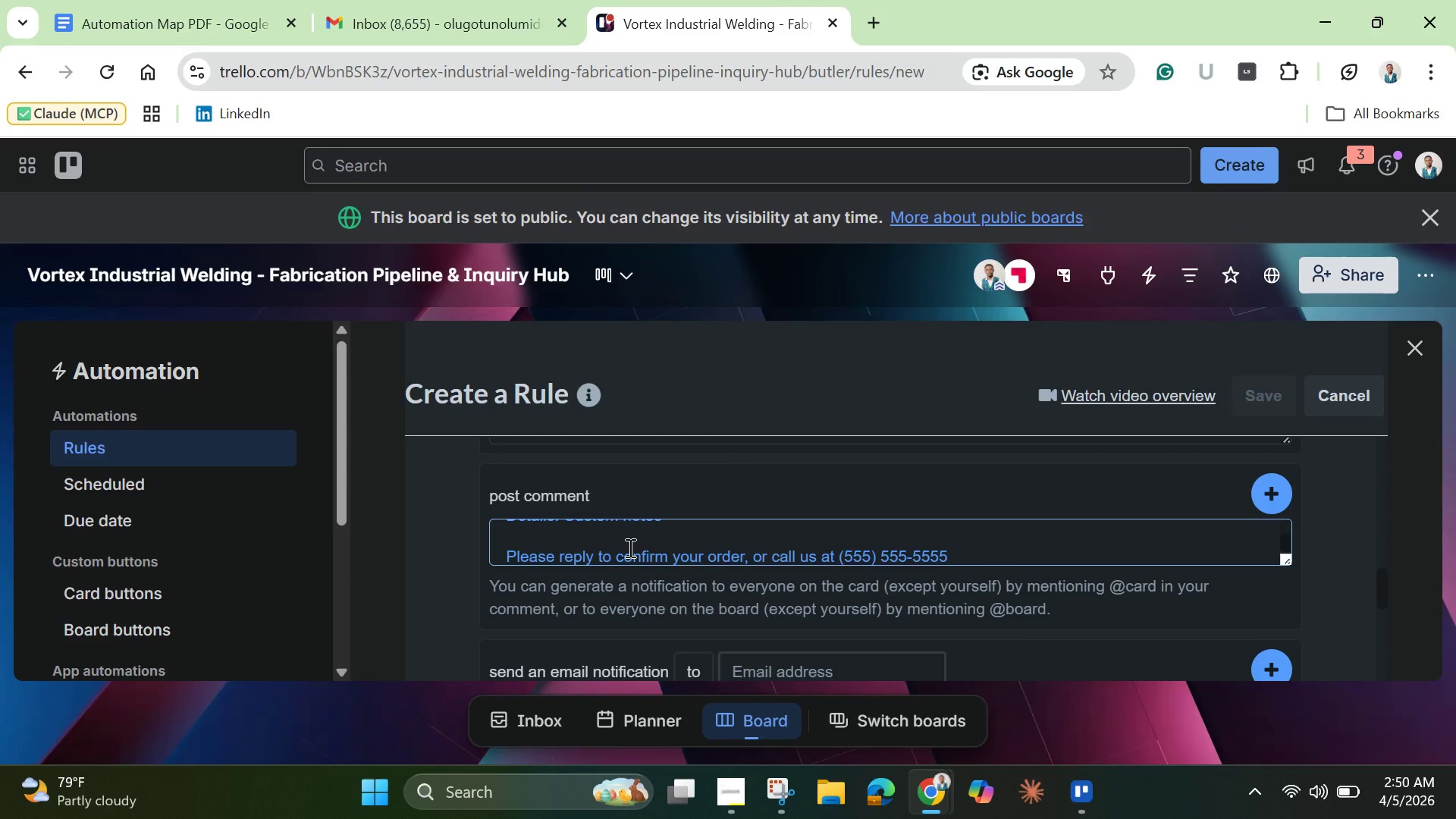 
type( for any questions.)
 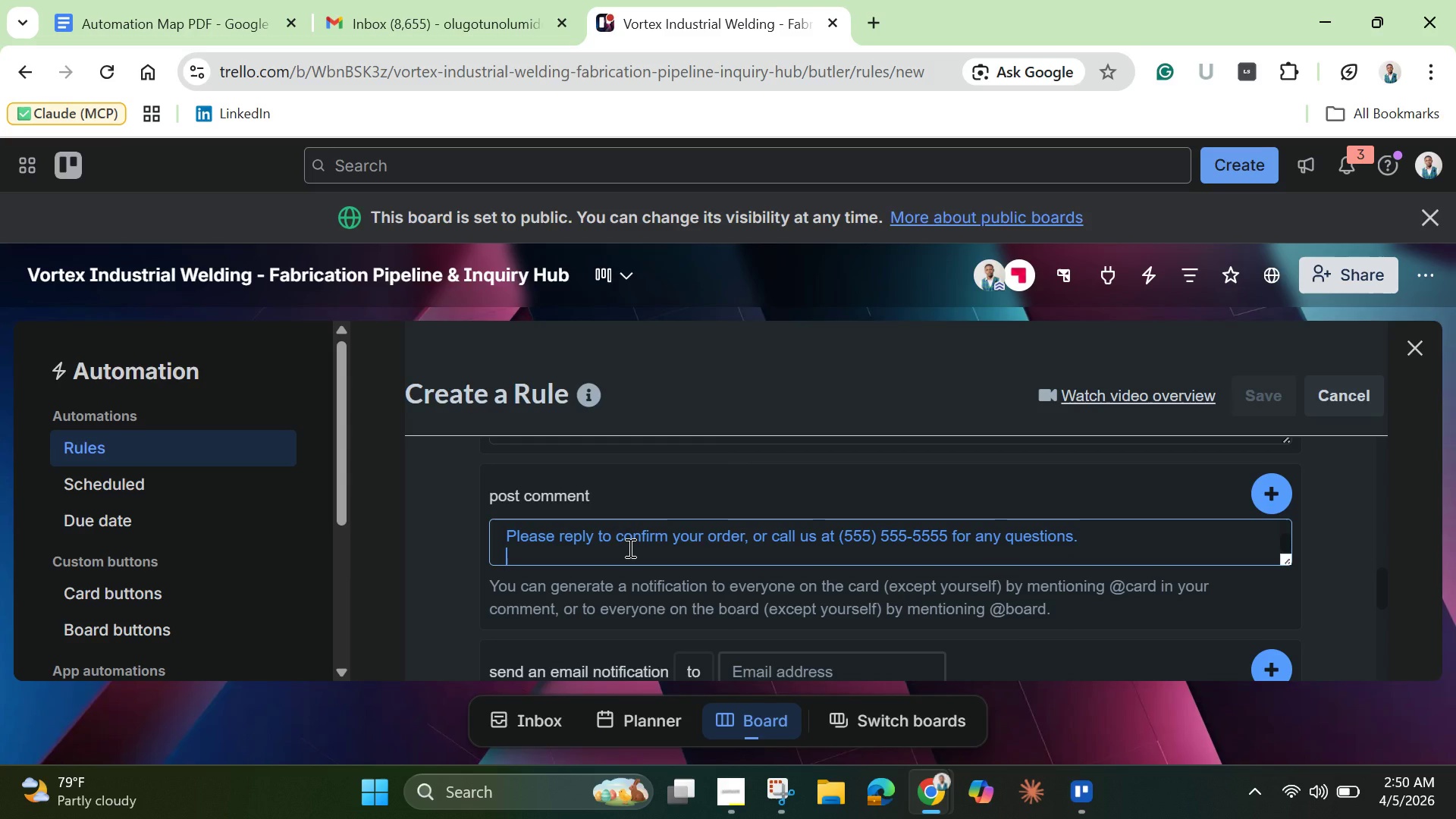 
key(Enter)
 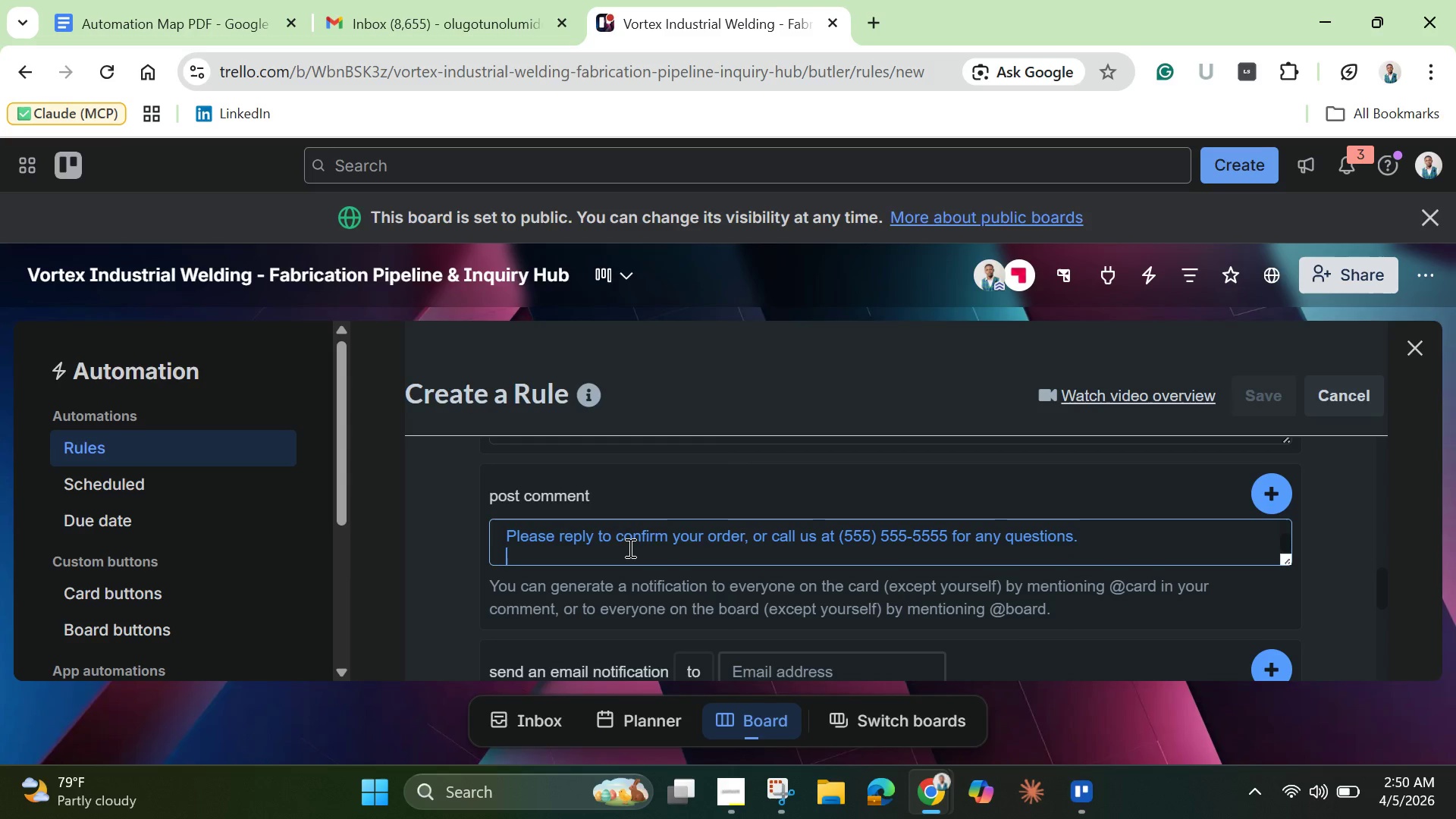 
type(Lok)
key(Backspace)
type(oking forward to working with you !)
key(Backspace)
key(Backspace)
type(!)
 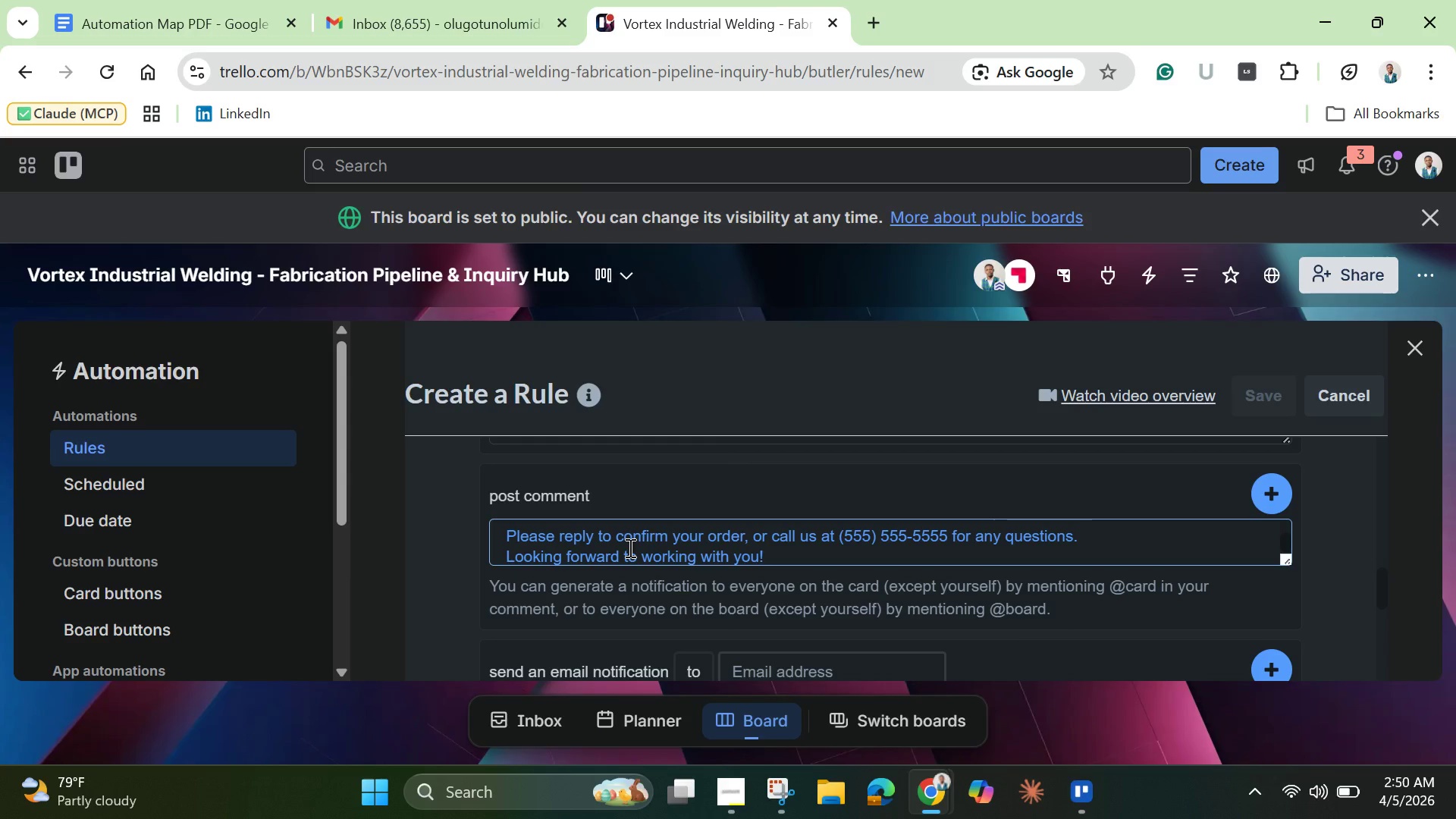 
wait(6.52)
 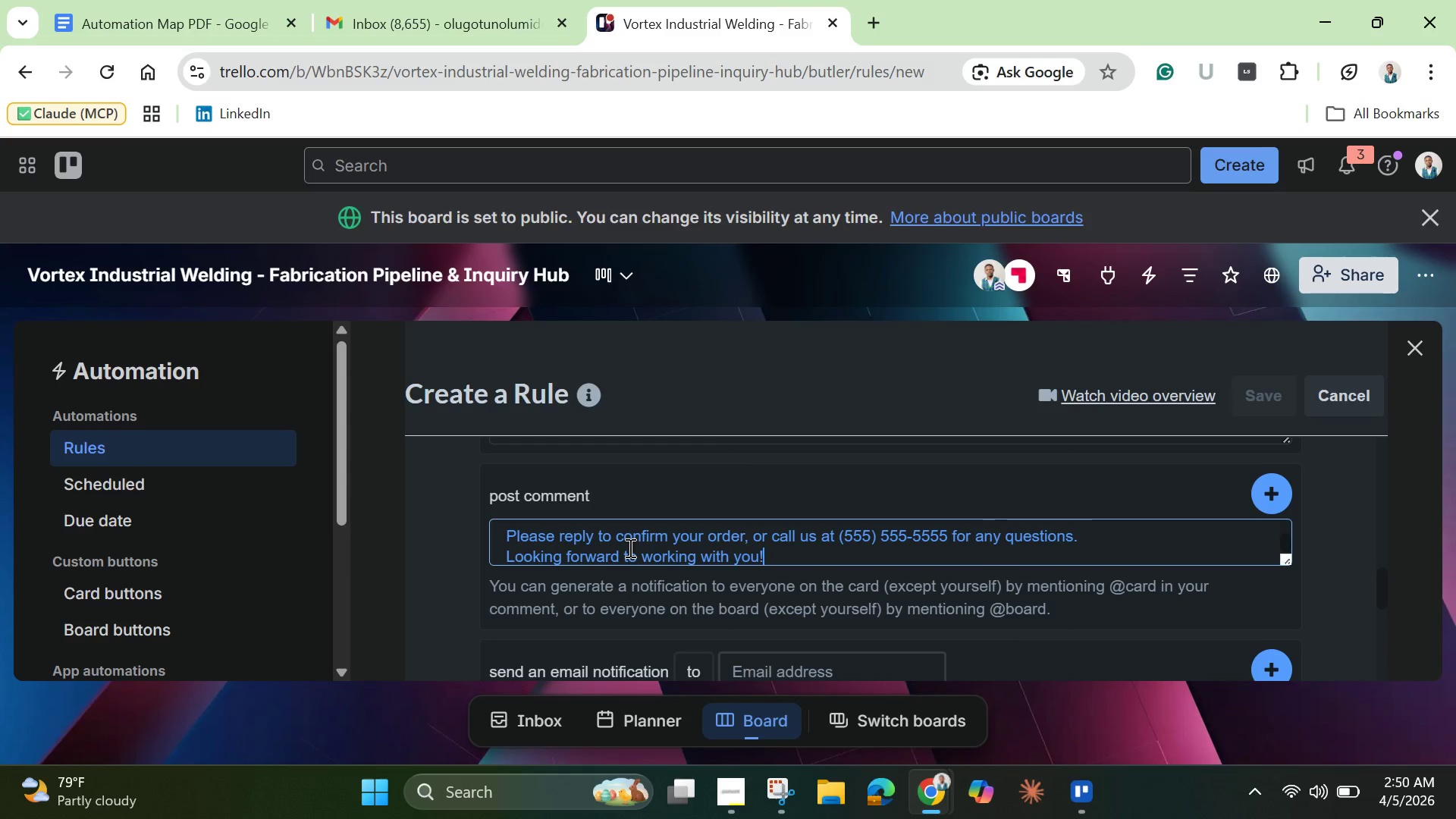 
key(Shift+Enter)
 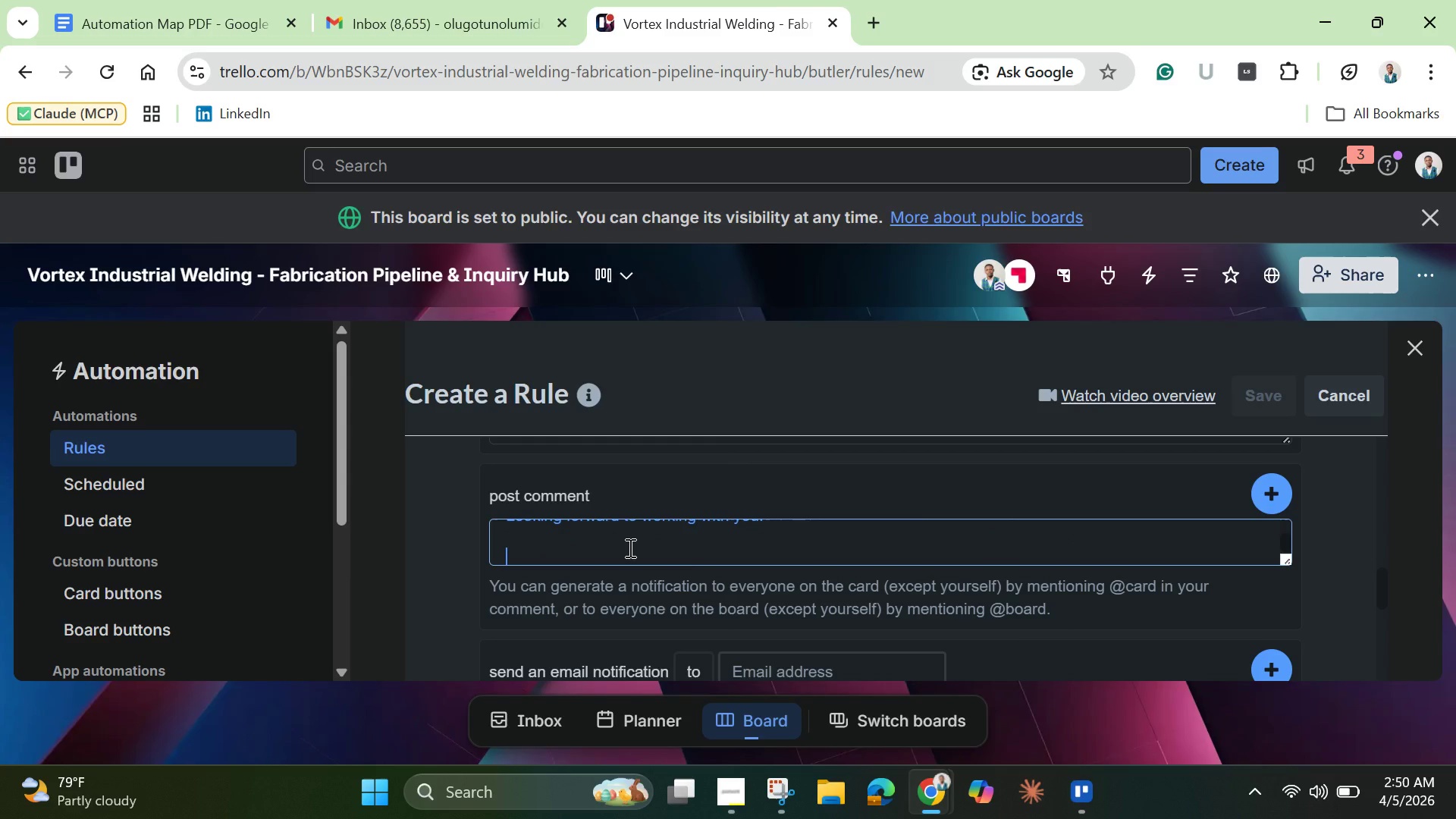 
key(Shift+Enter)
 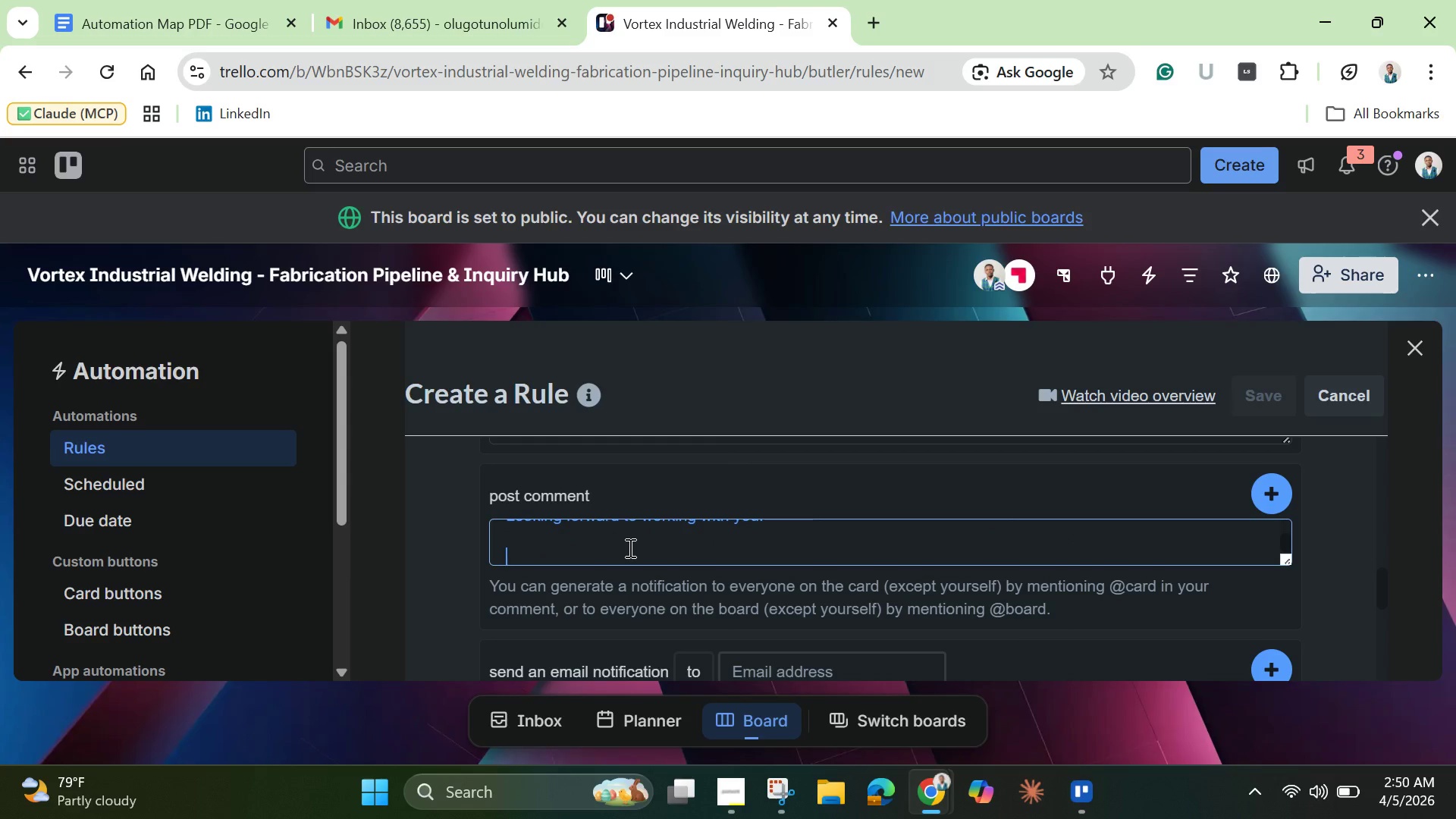 
type(Best regards,)
 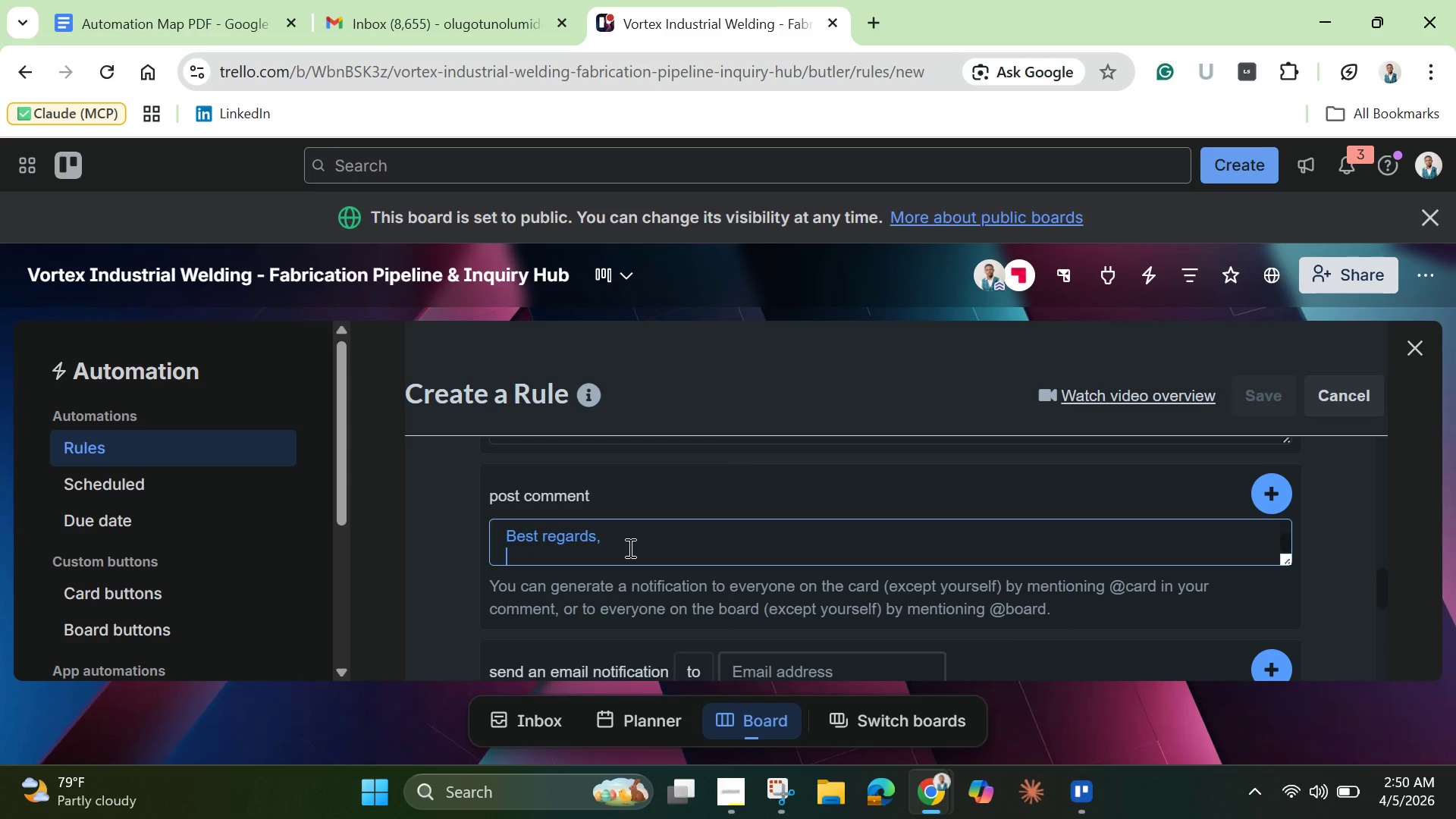 
key(Enter)
 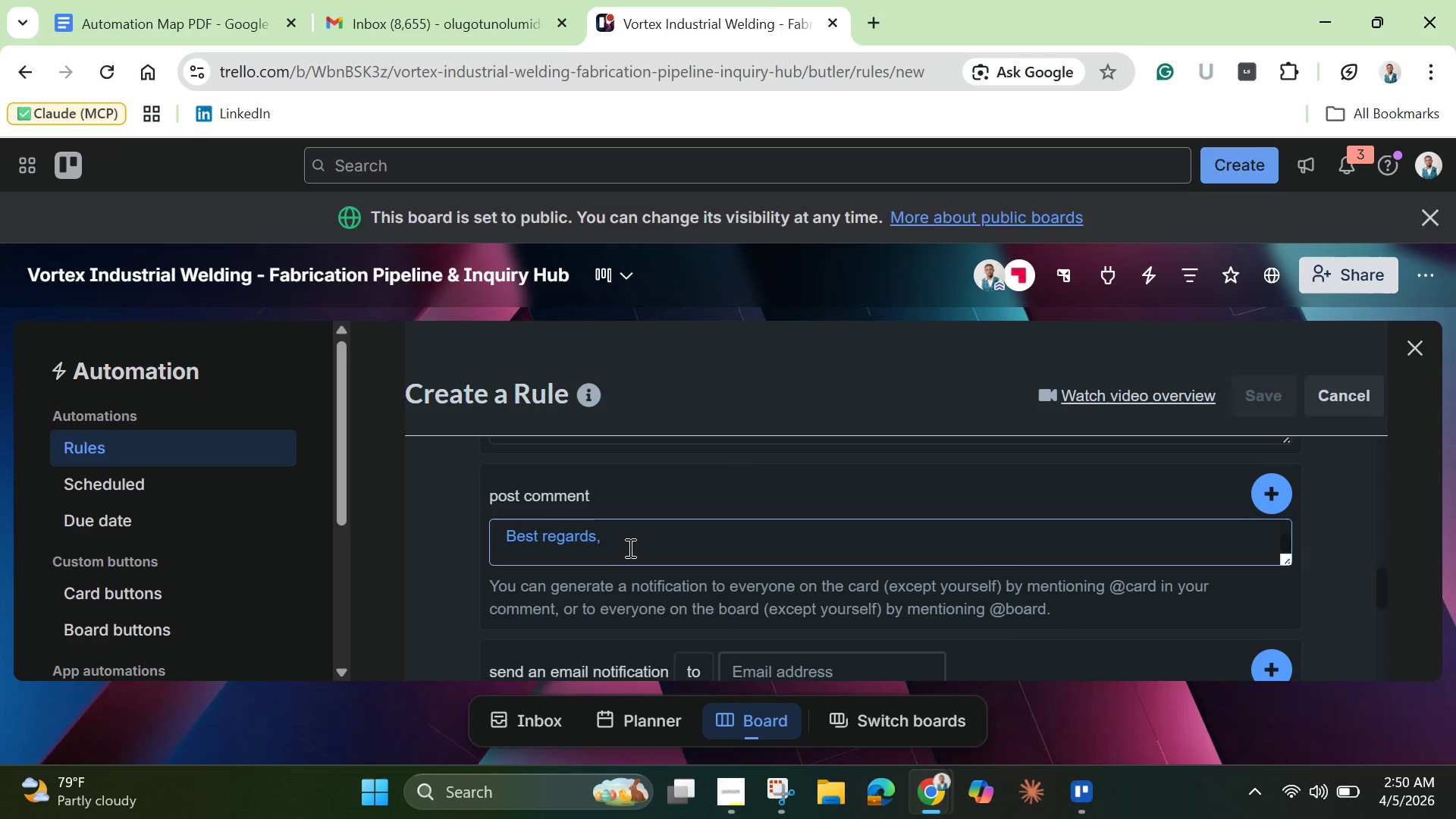 
type(The v)
key(Backspace)
type(Vortex Industr)
 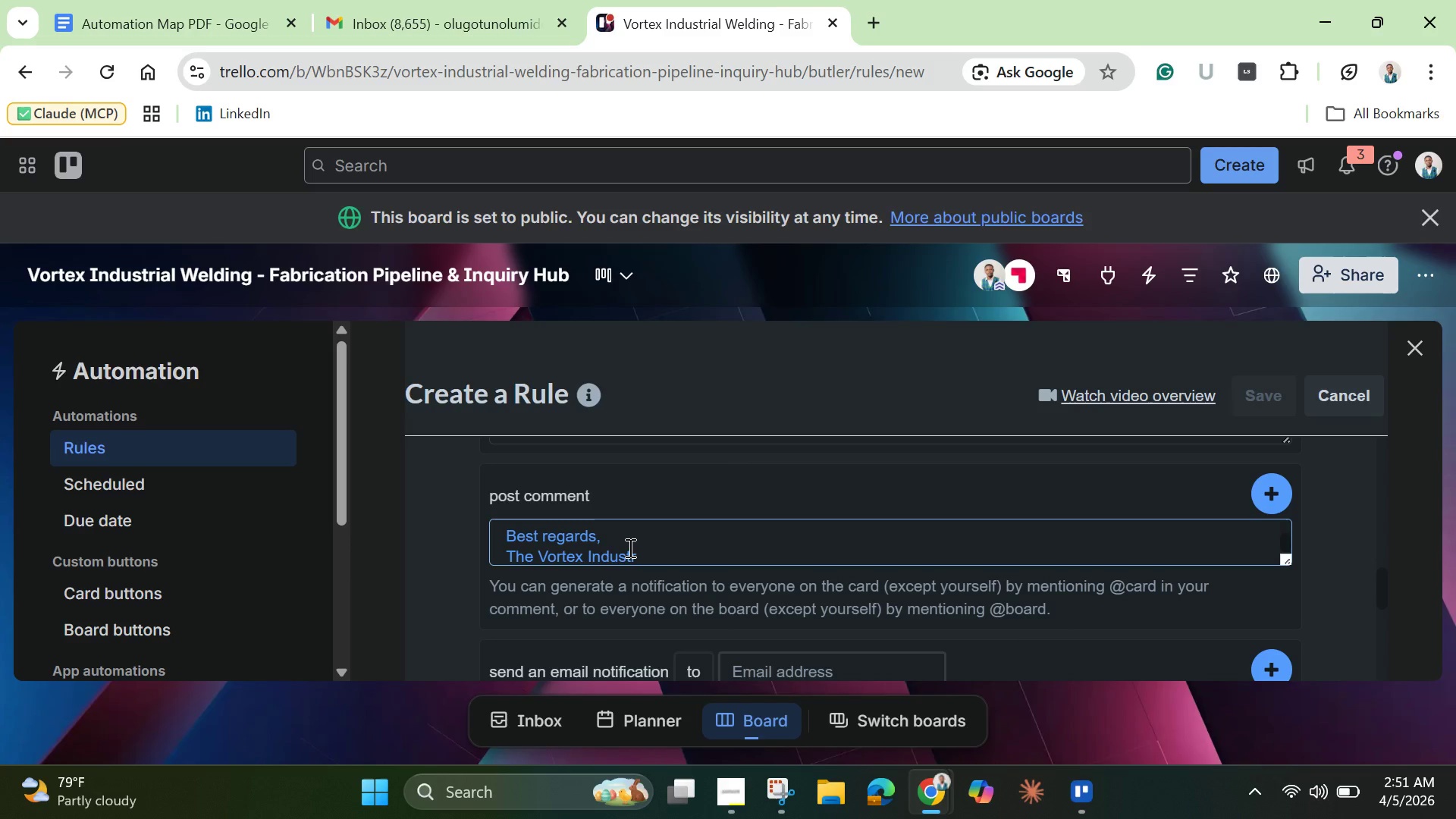 
type(ial Welding Team)
 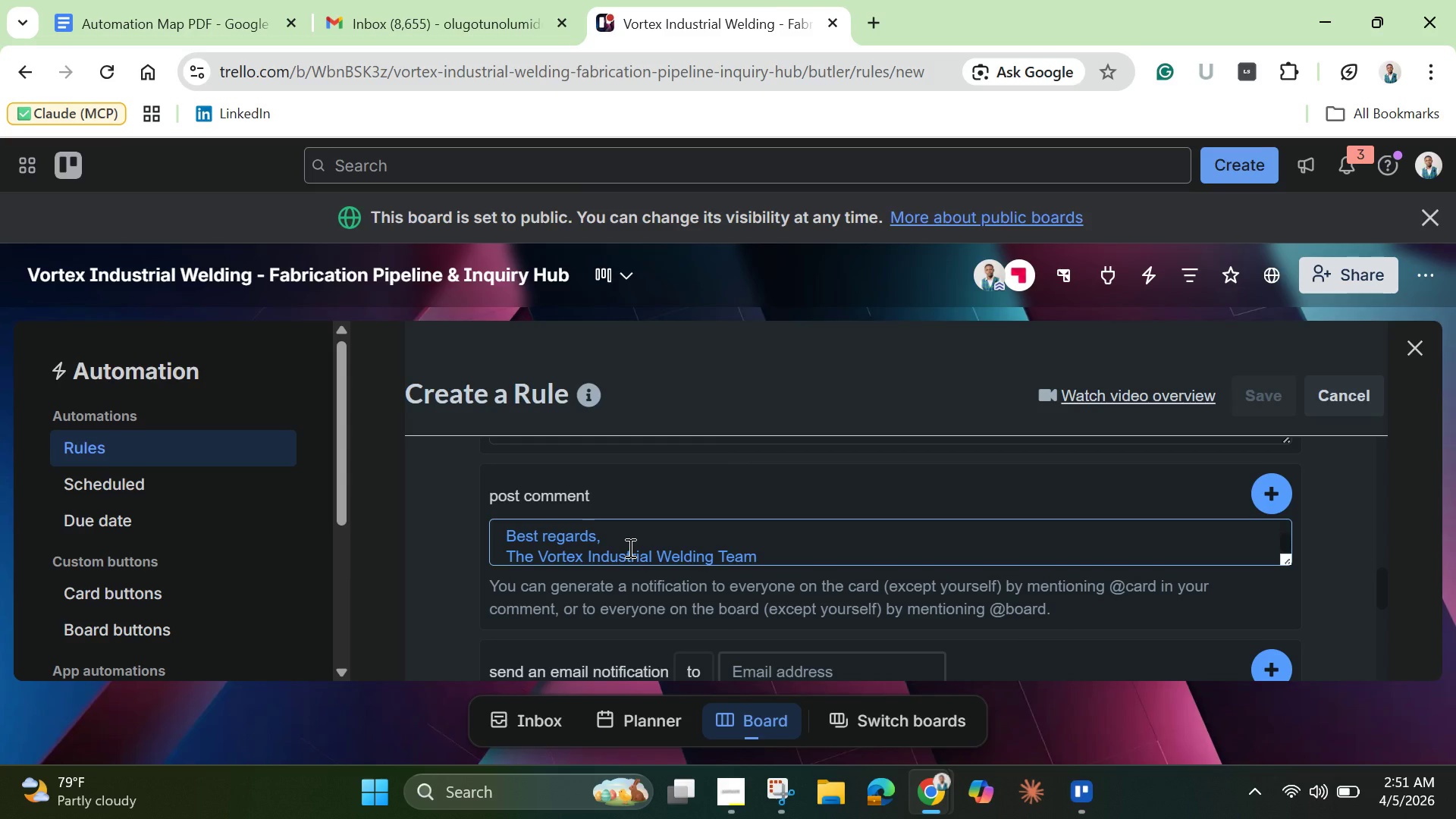 
wait(12.33)
 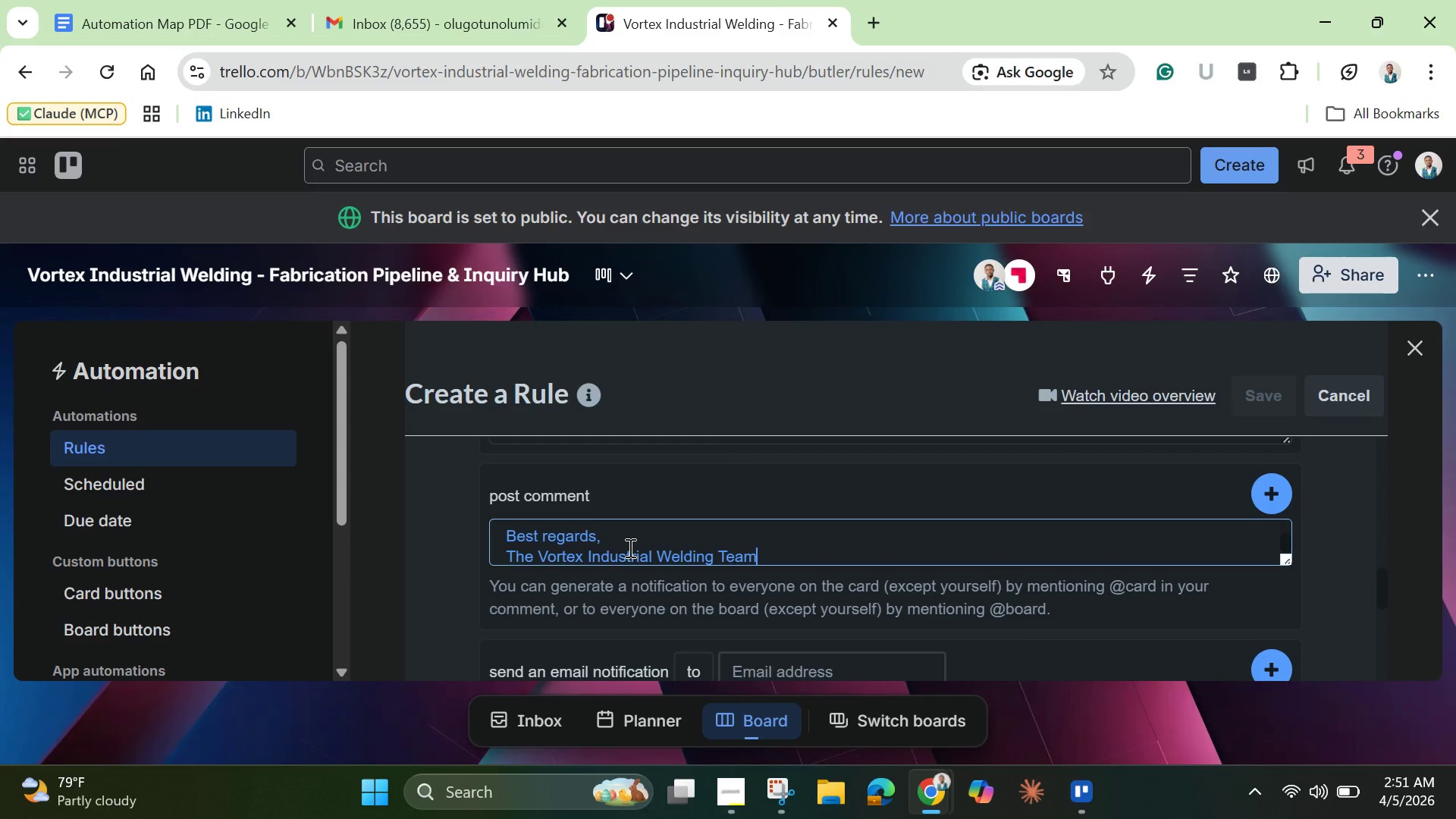 
key(Period)
 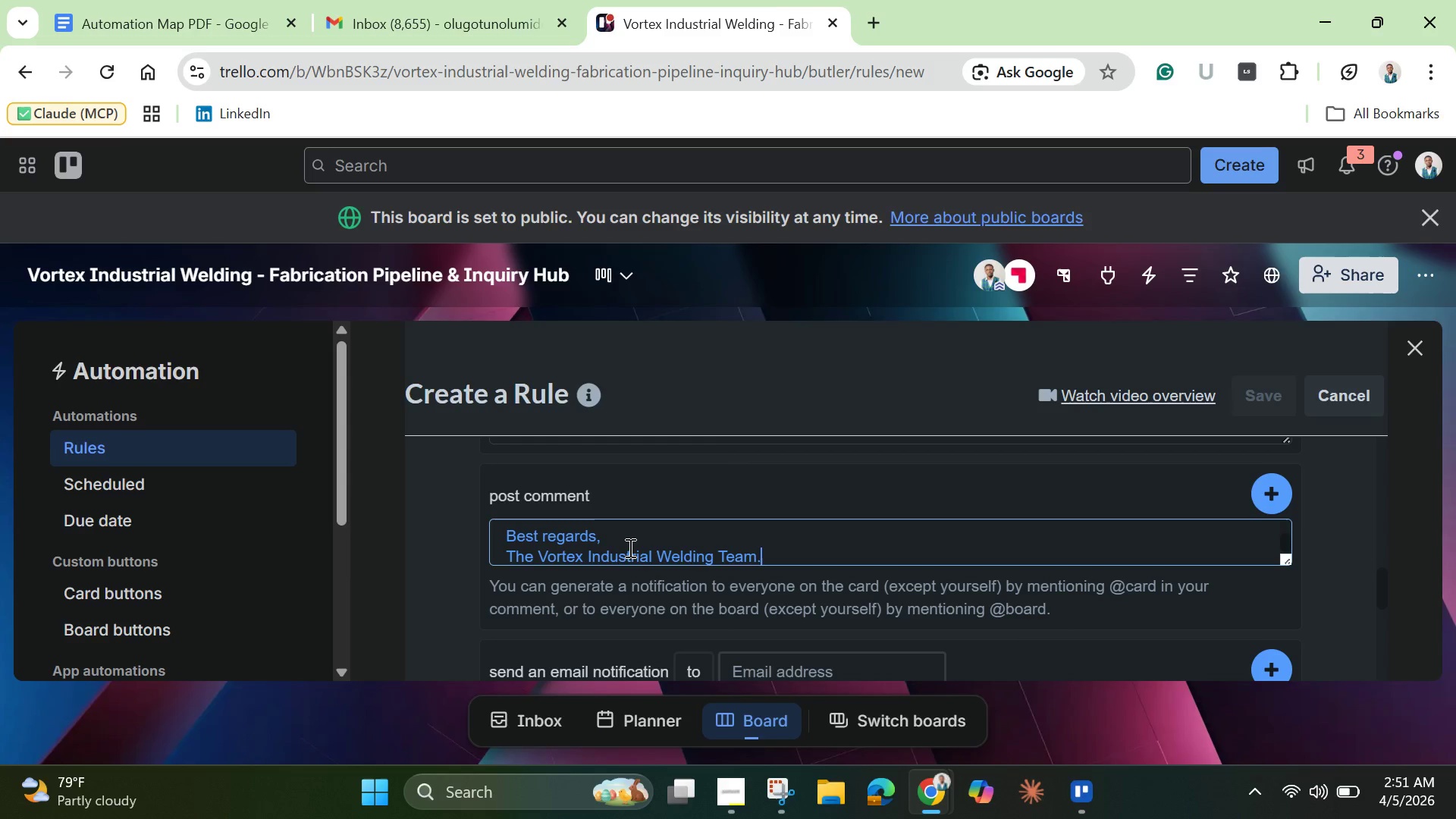 
wait(5.17)
 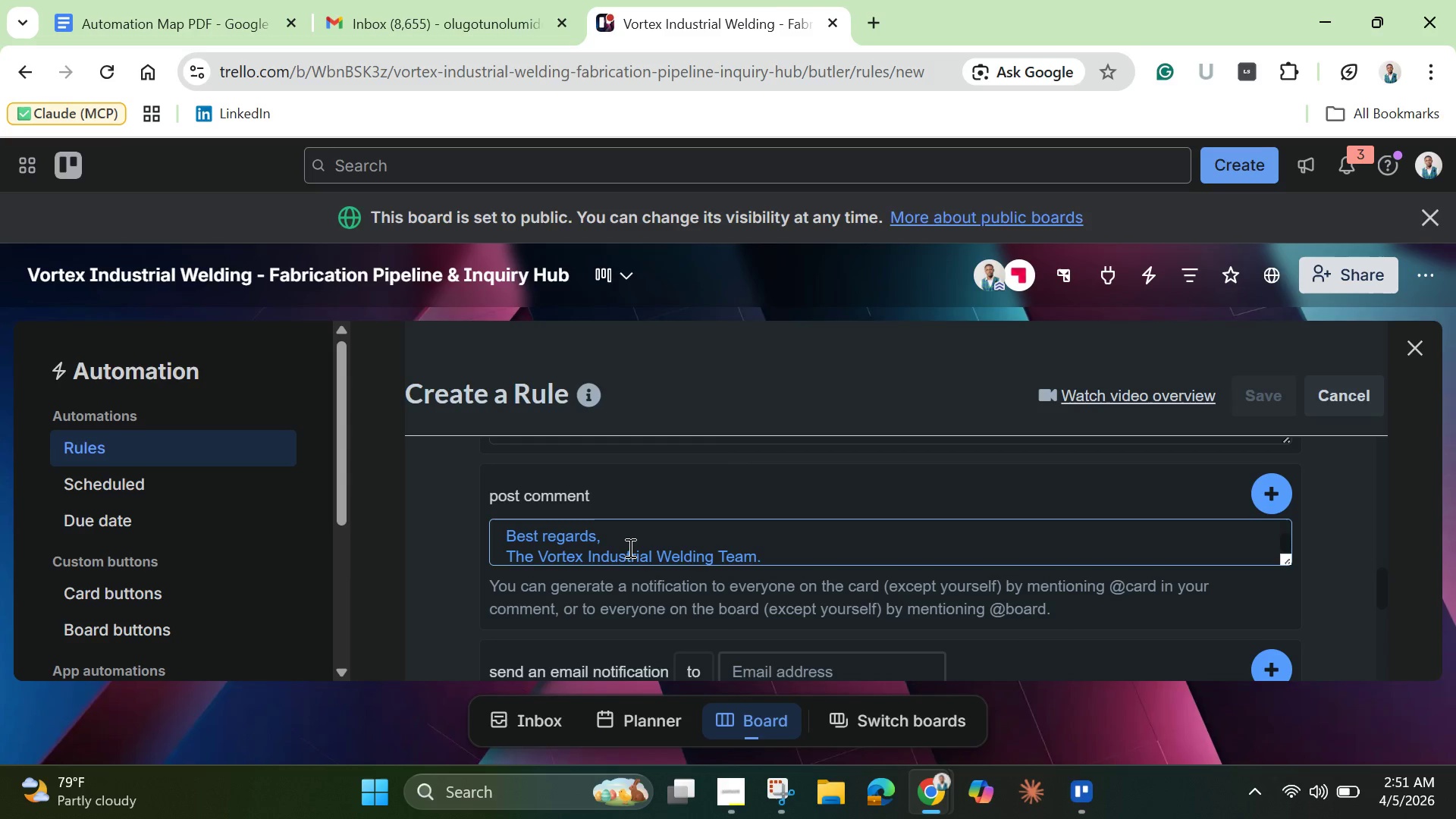 
key(Backspace)
 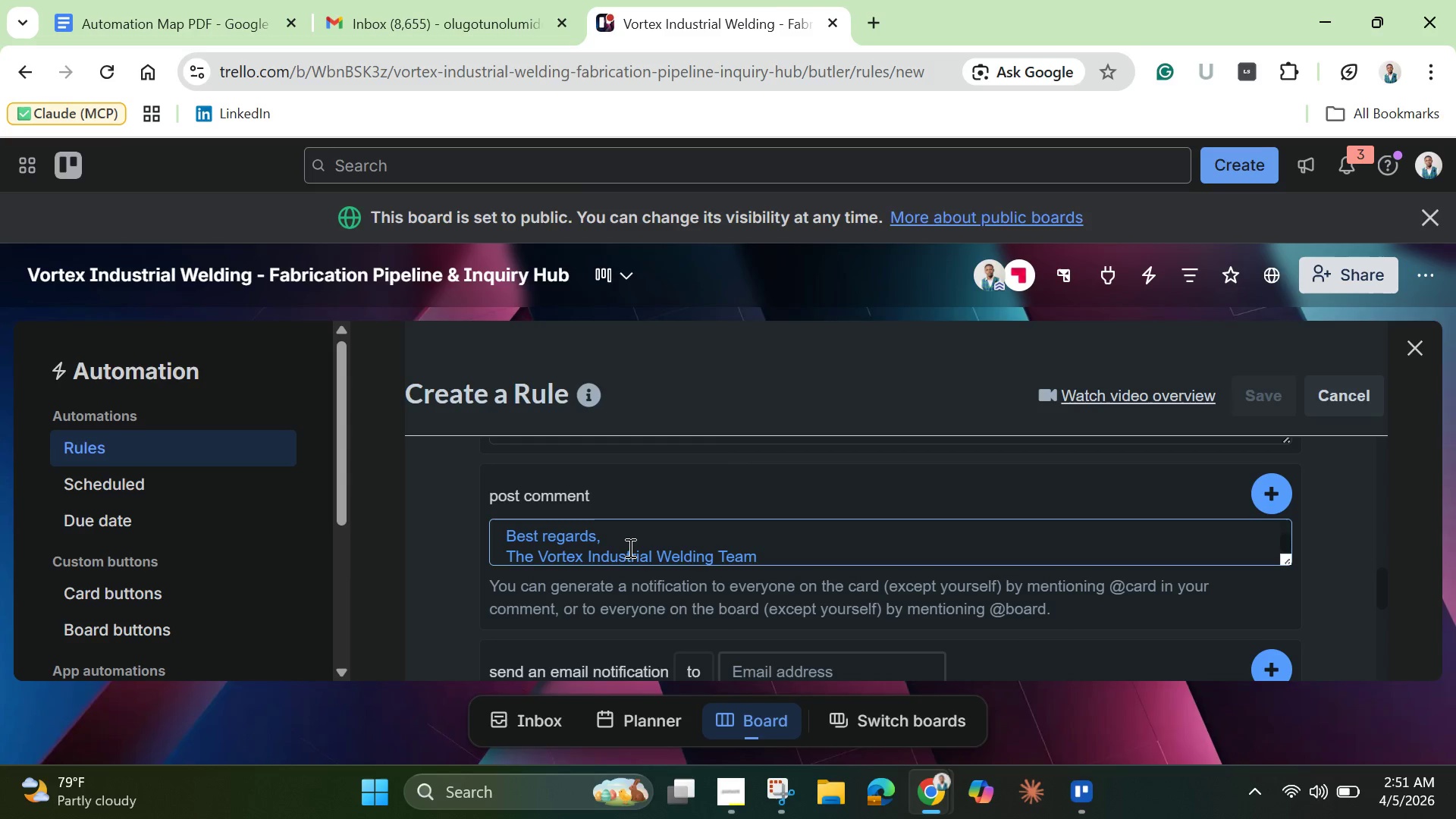 
wait(20.12)
 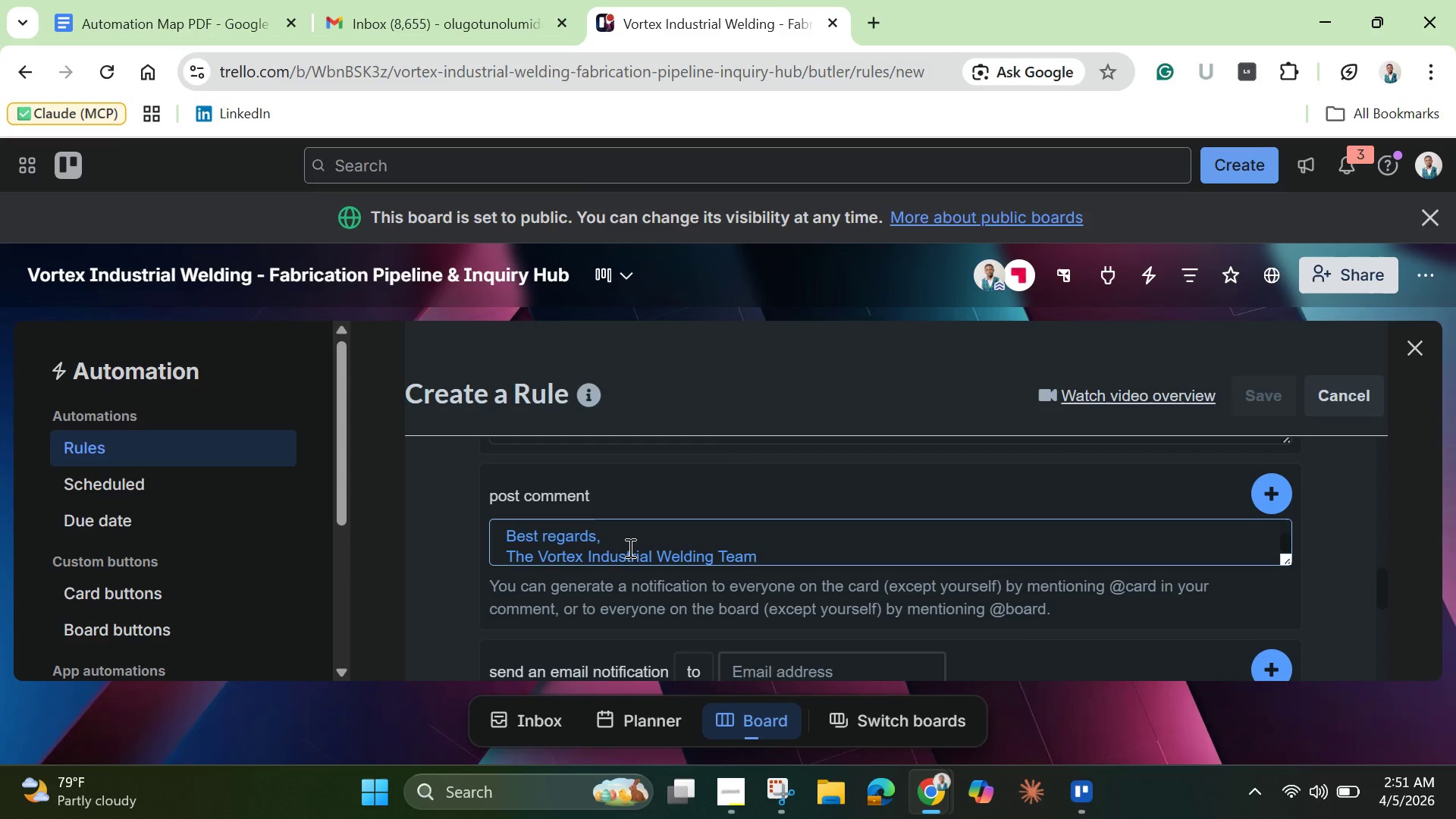 
left_click([1266, 486])
 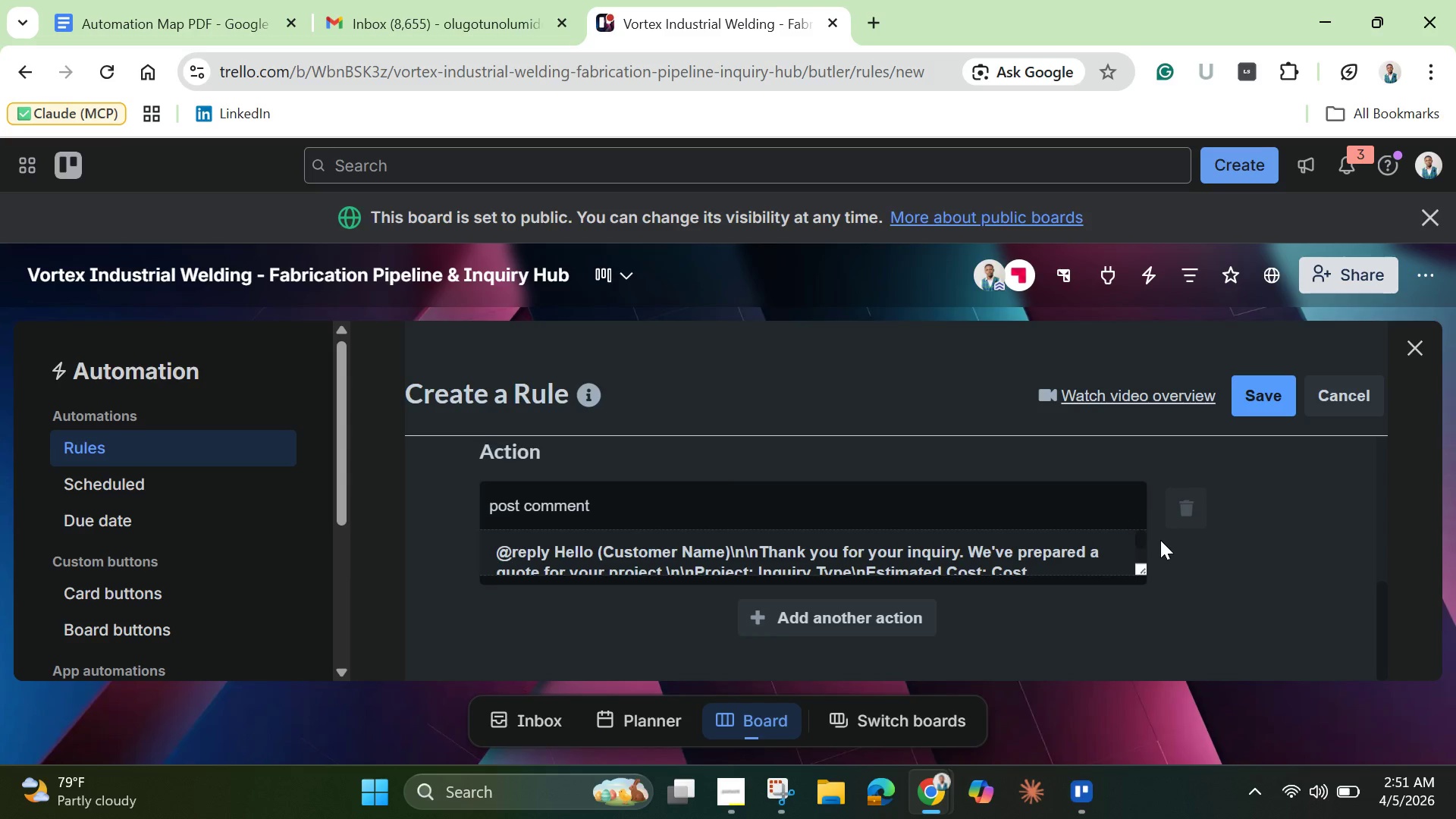 
scroll: coordinate [1160, 529], scroll_direction: up, amount: 4.0
 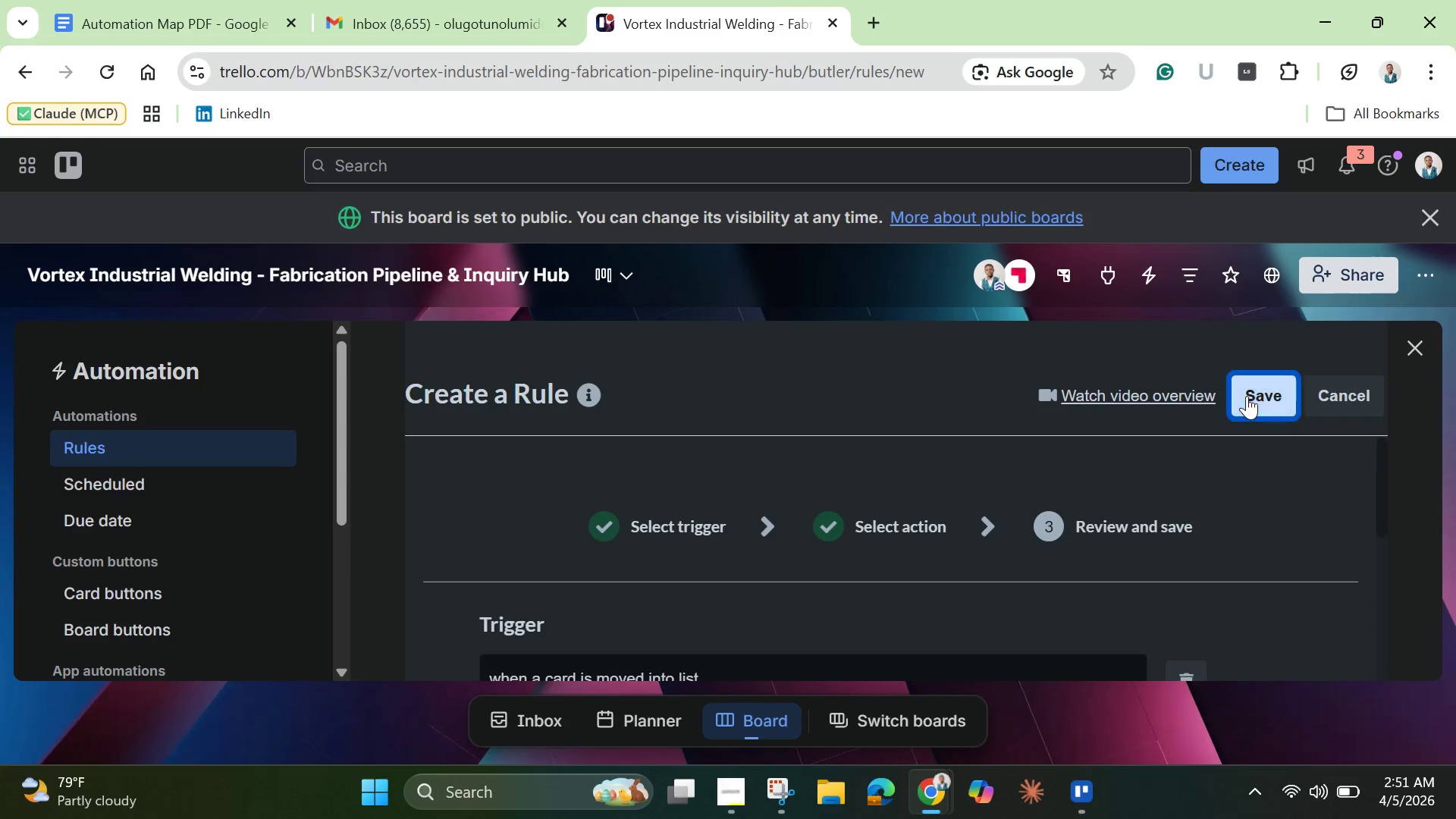 
left_click([1247, 396])
 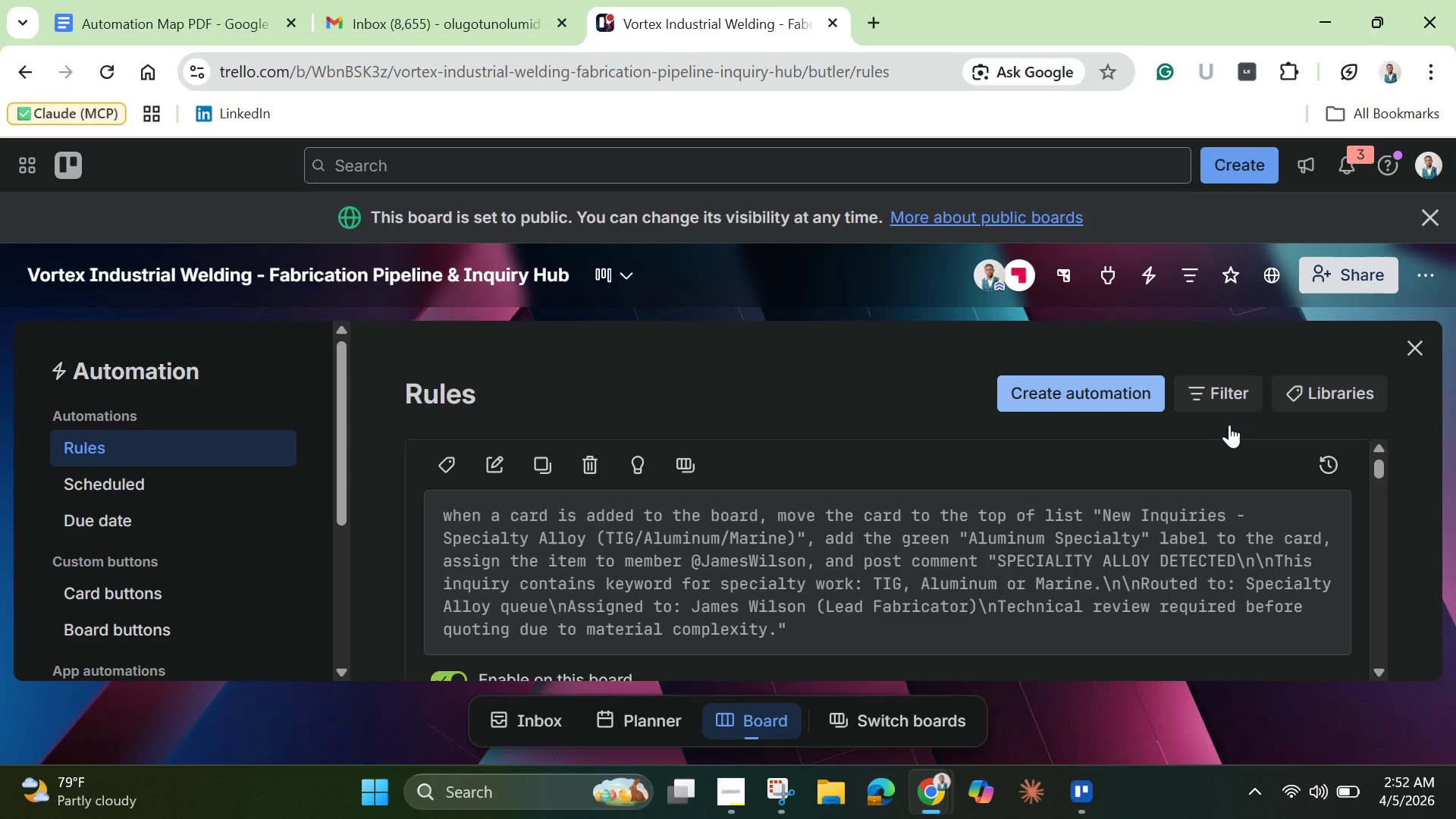 
wait(20.05)
 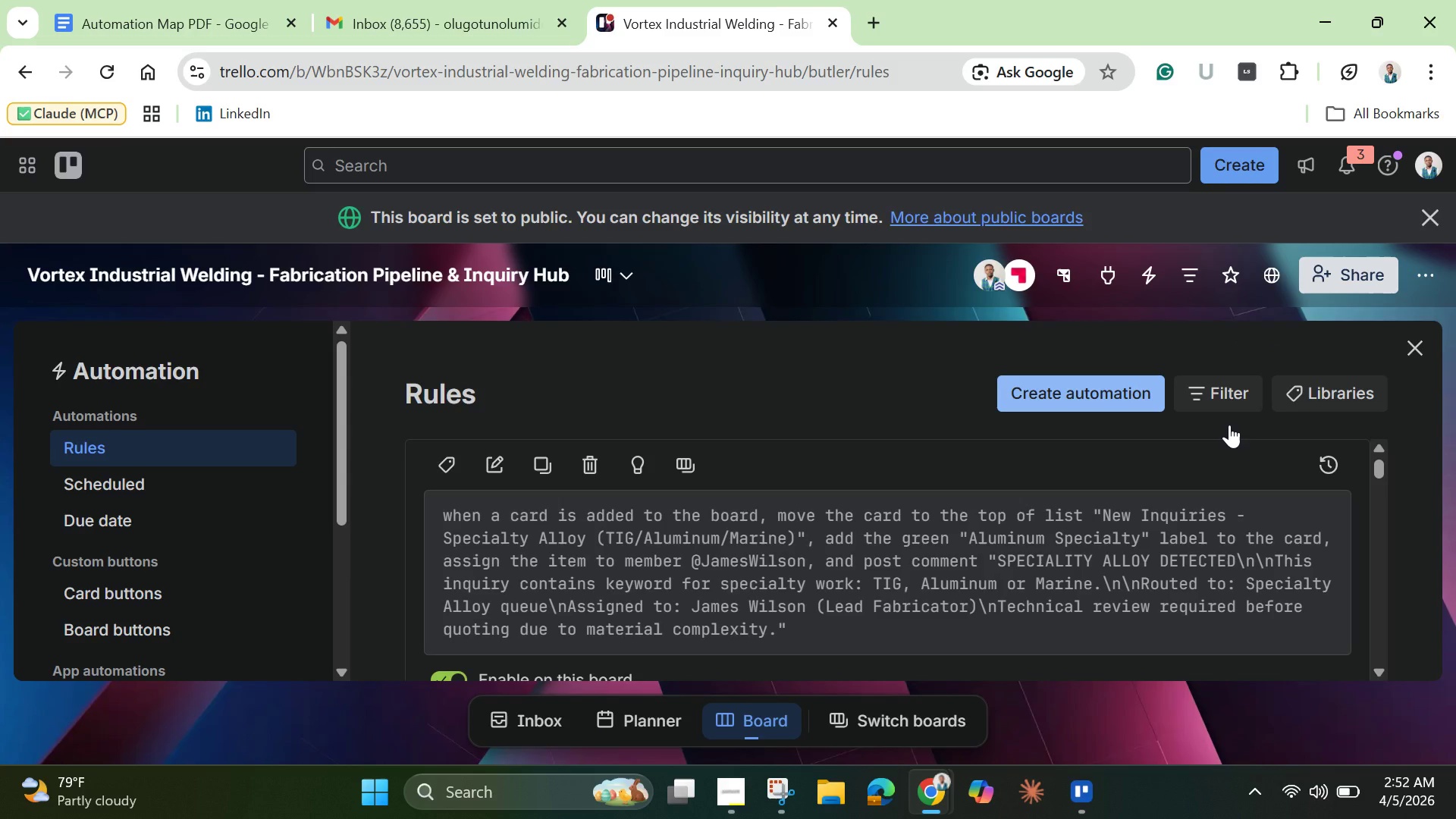 
left_click([1106, 392])
 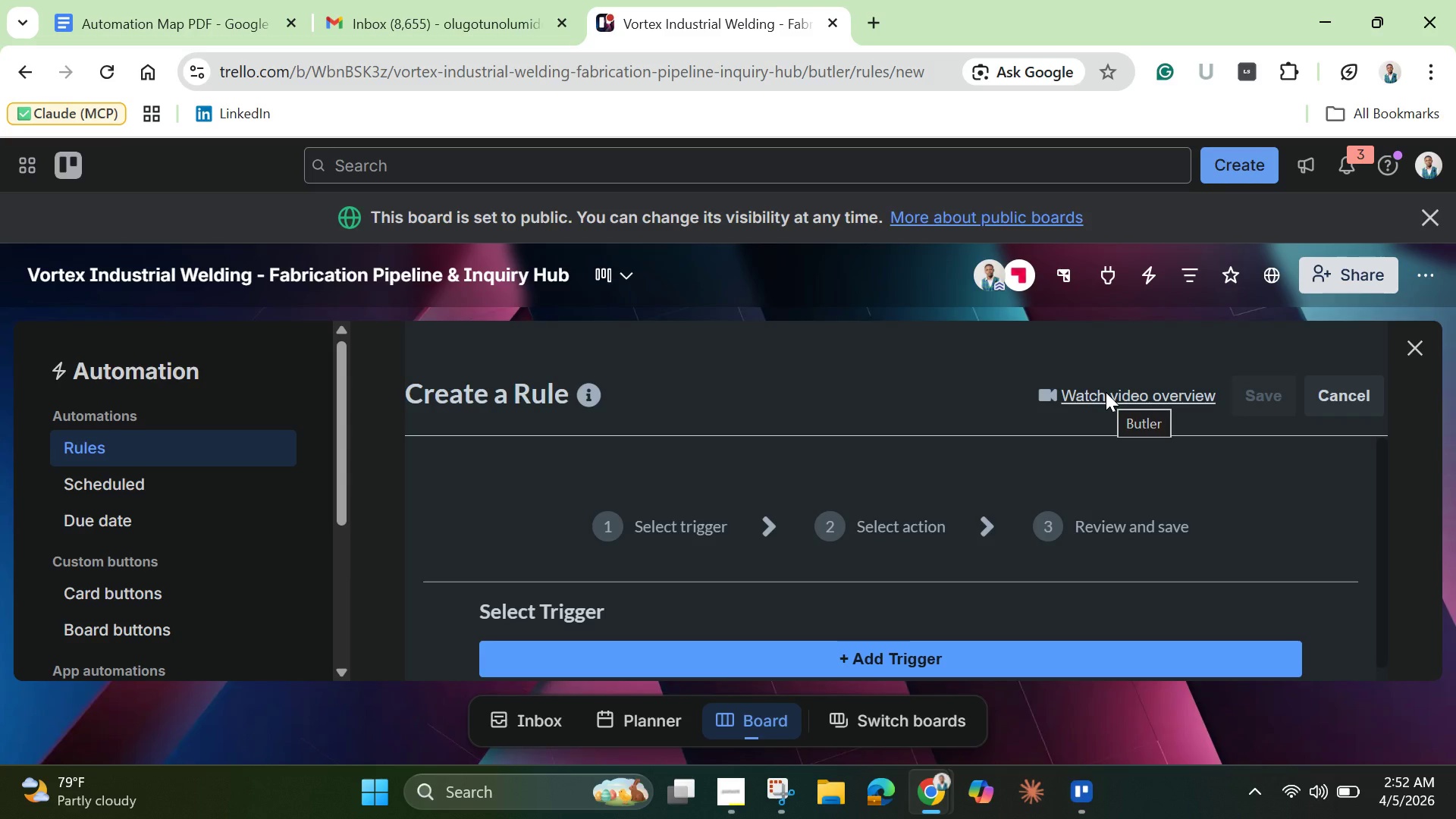 
wait(10.31)
 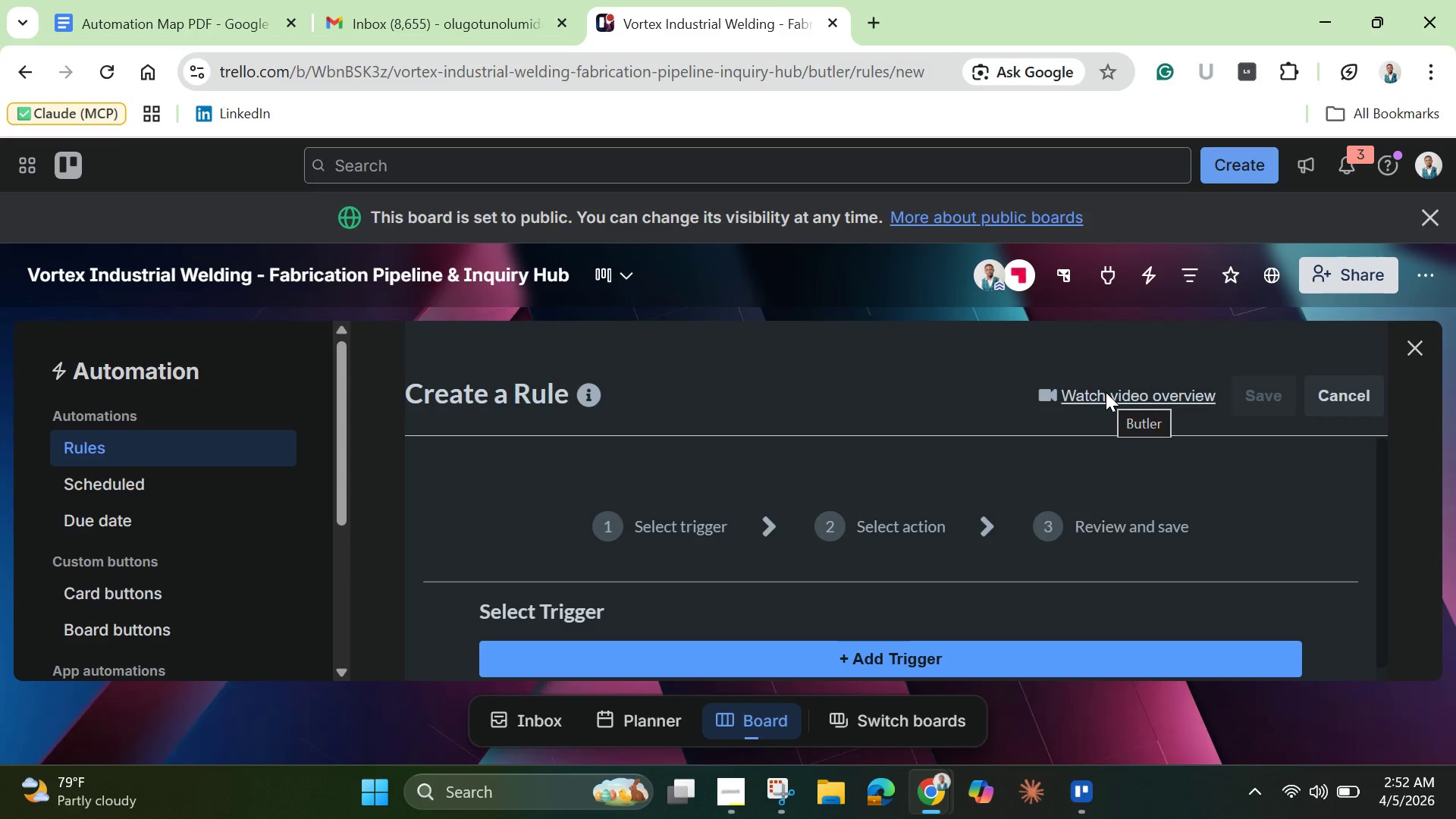 
left_click([1018, 654])
 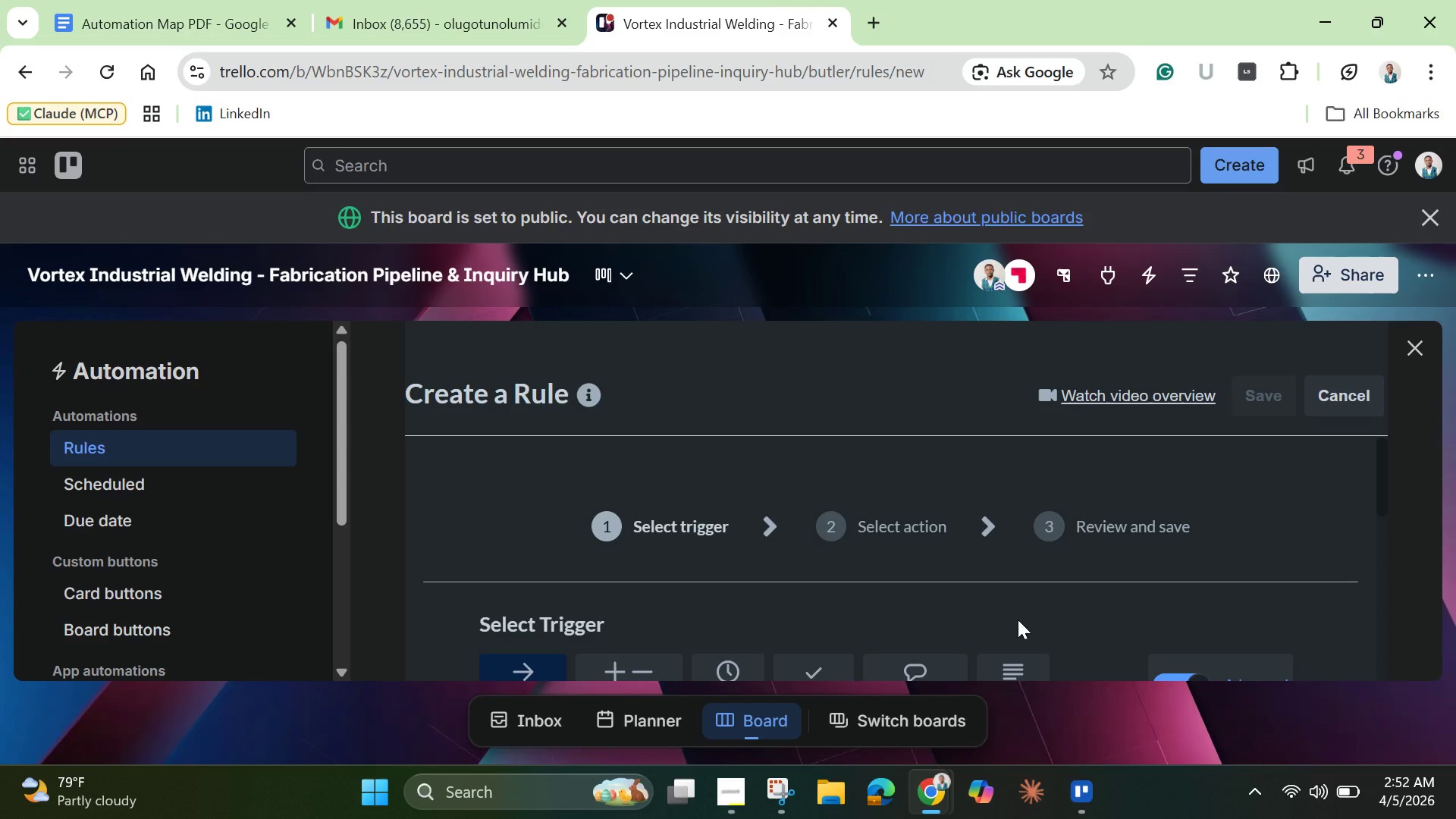 
wait(17.05)
 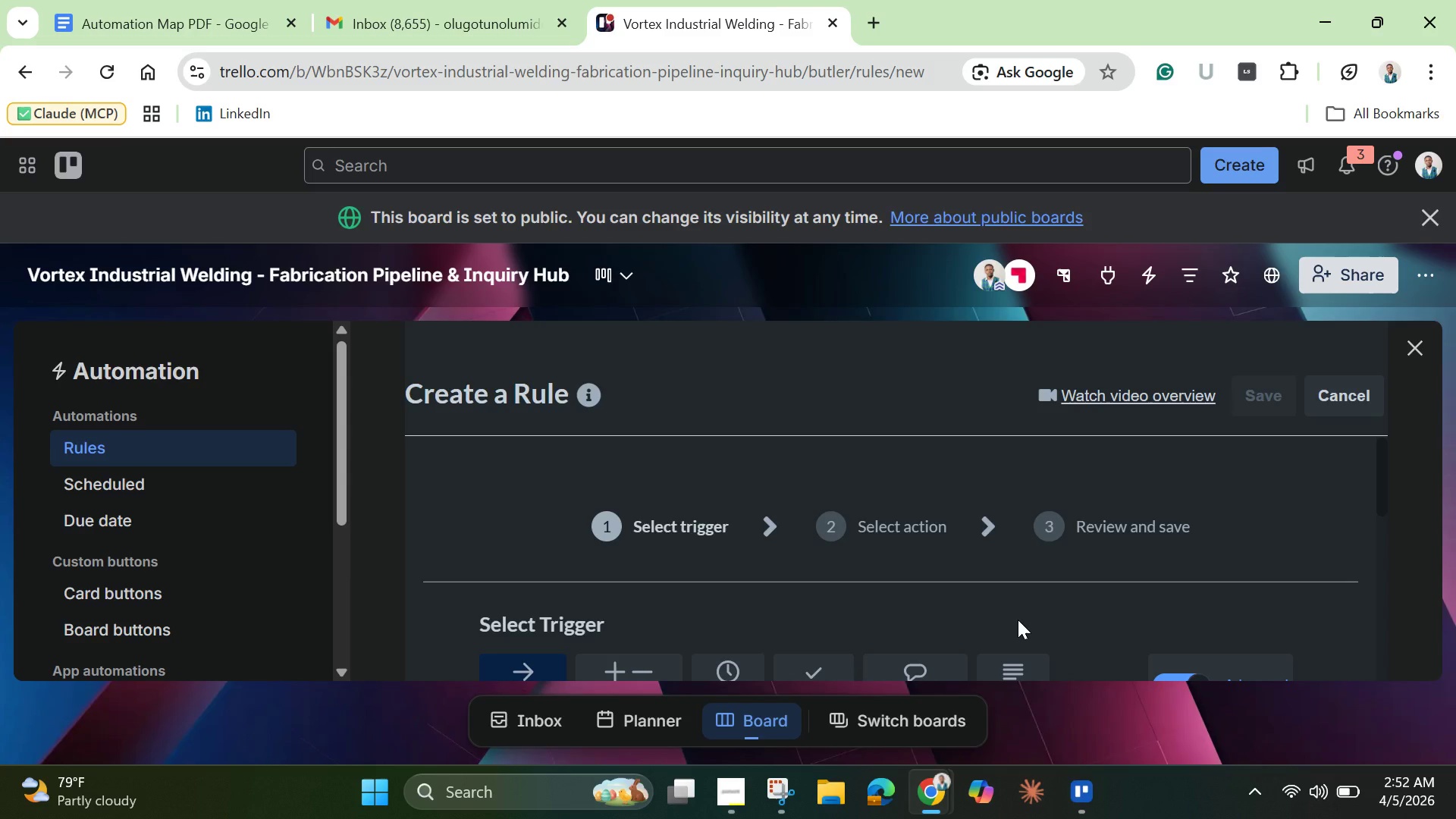 
scroll: coordinate [945, 574], scroll_direction: down, amount: 2.0
 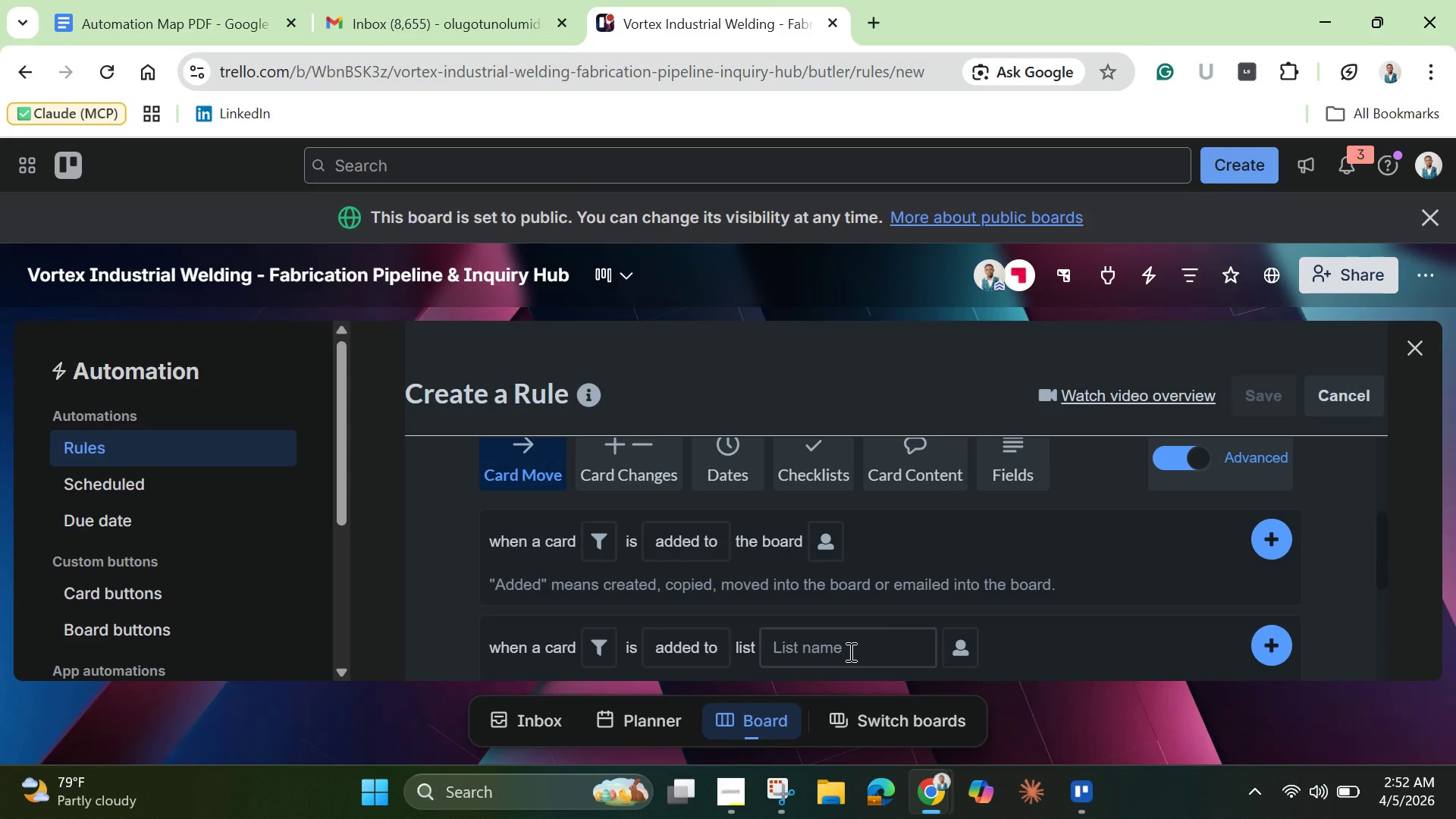 
wait(5.43)
 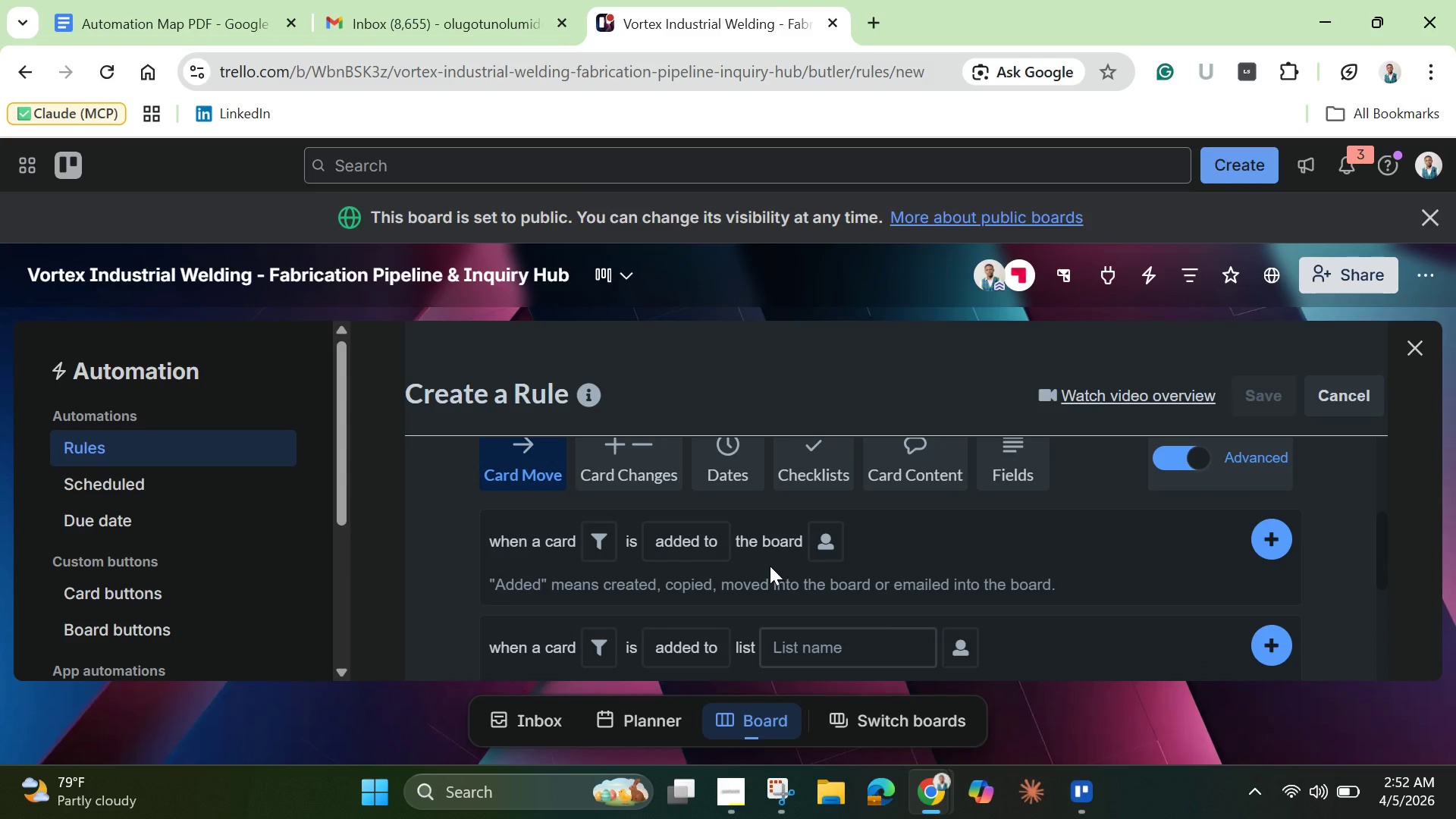 
scroll: coordinate [860, 625], scroll_direction: down, amount: 9.0
 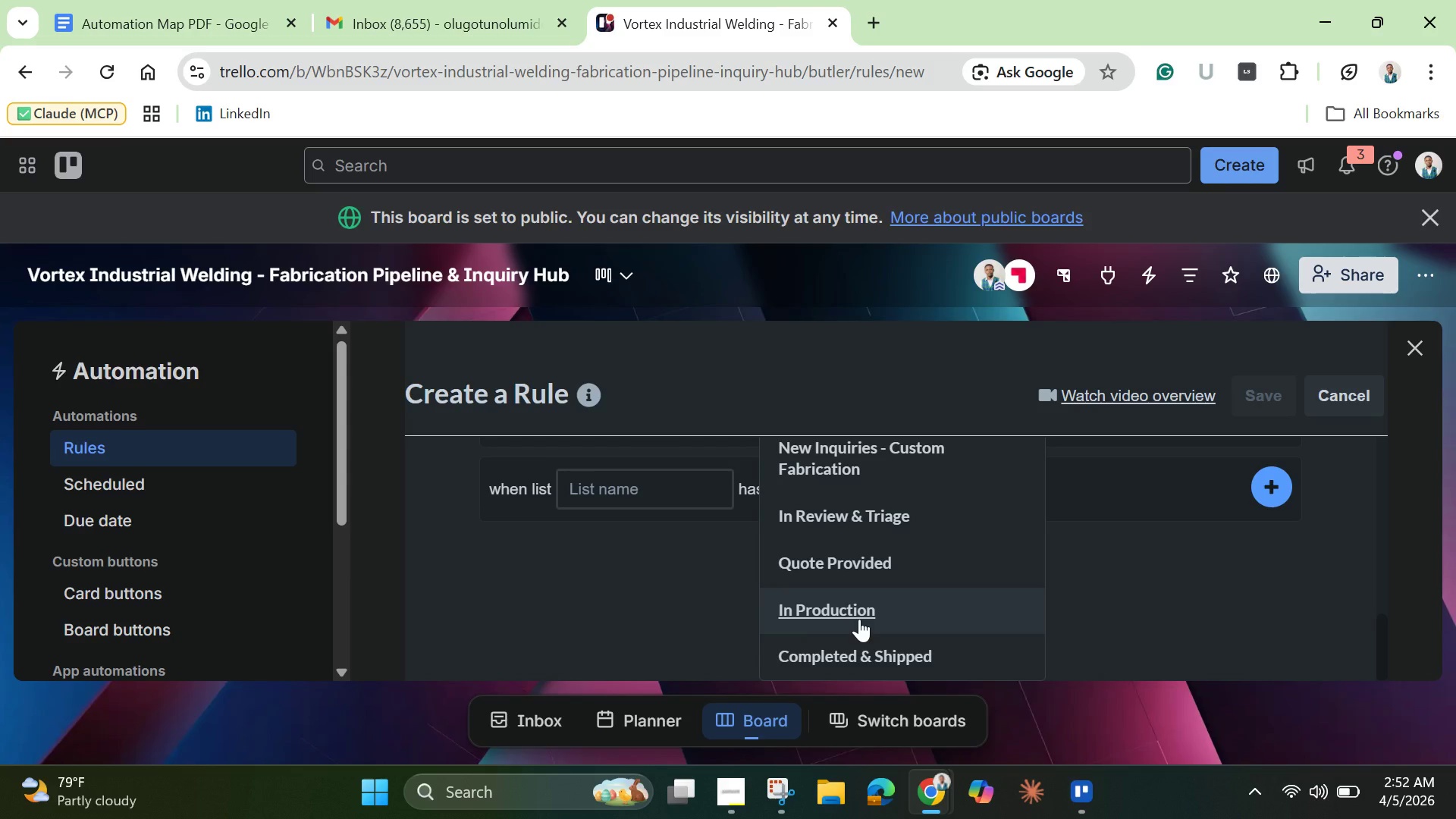 
left_click([858, 611])
 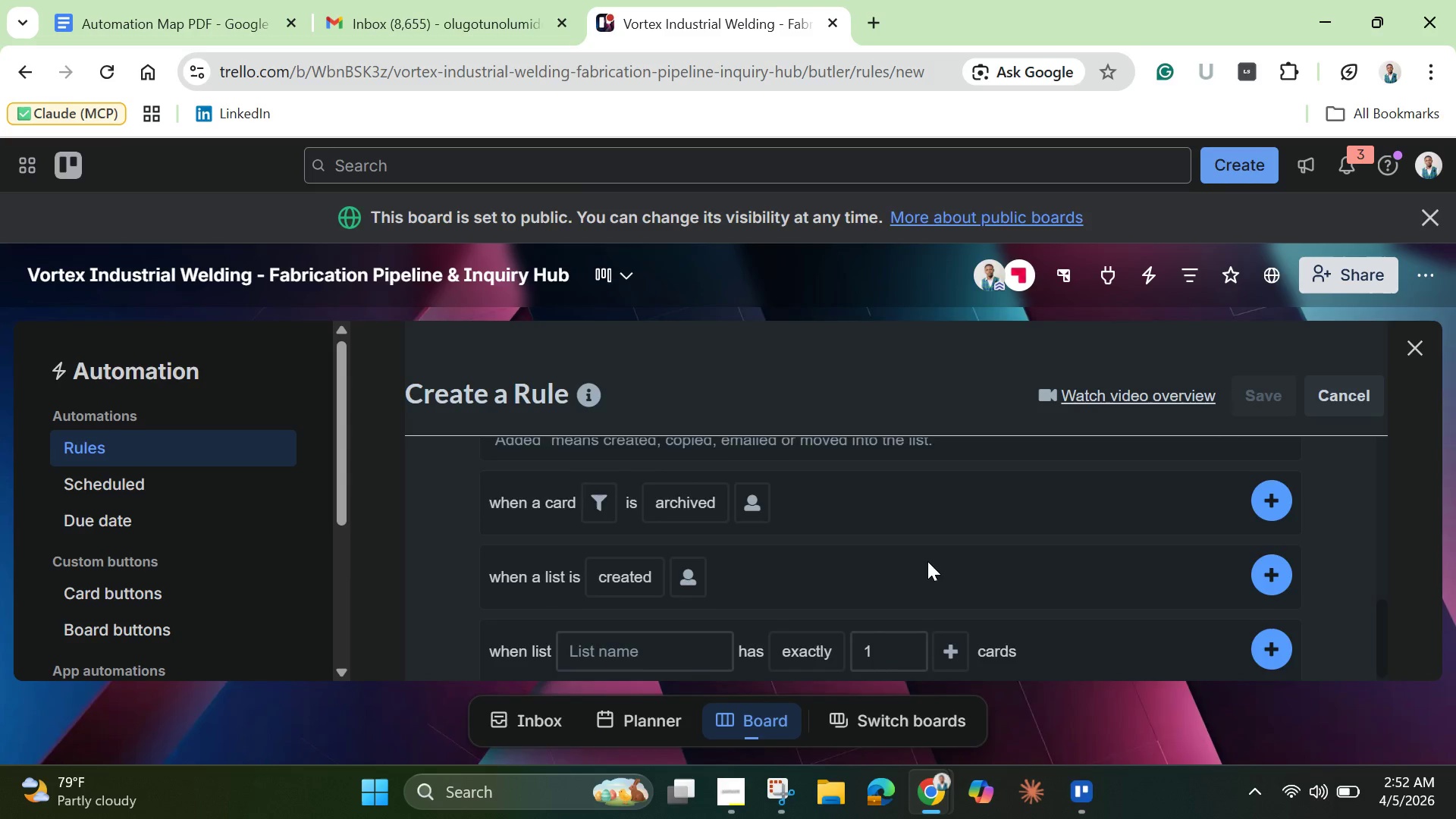 
scroll: coordinate [927, 561], scroll_direction: up, amount: 6.0
 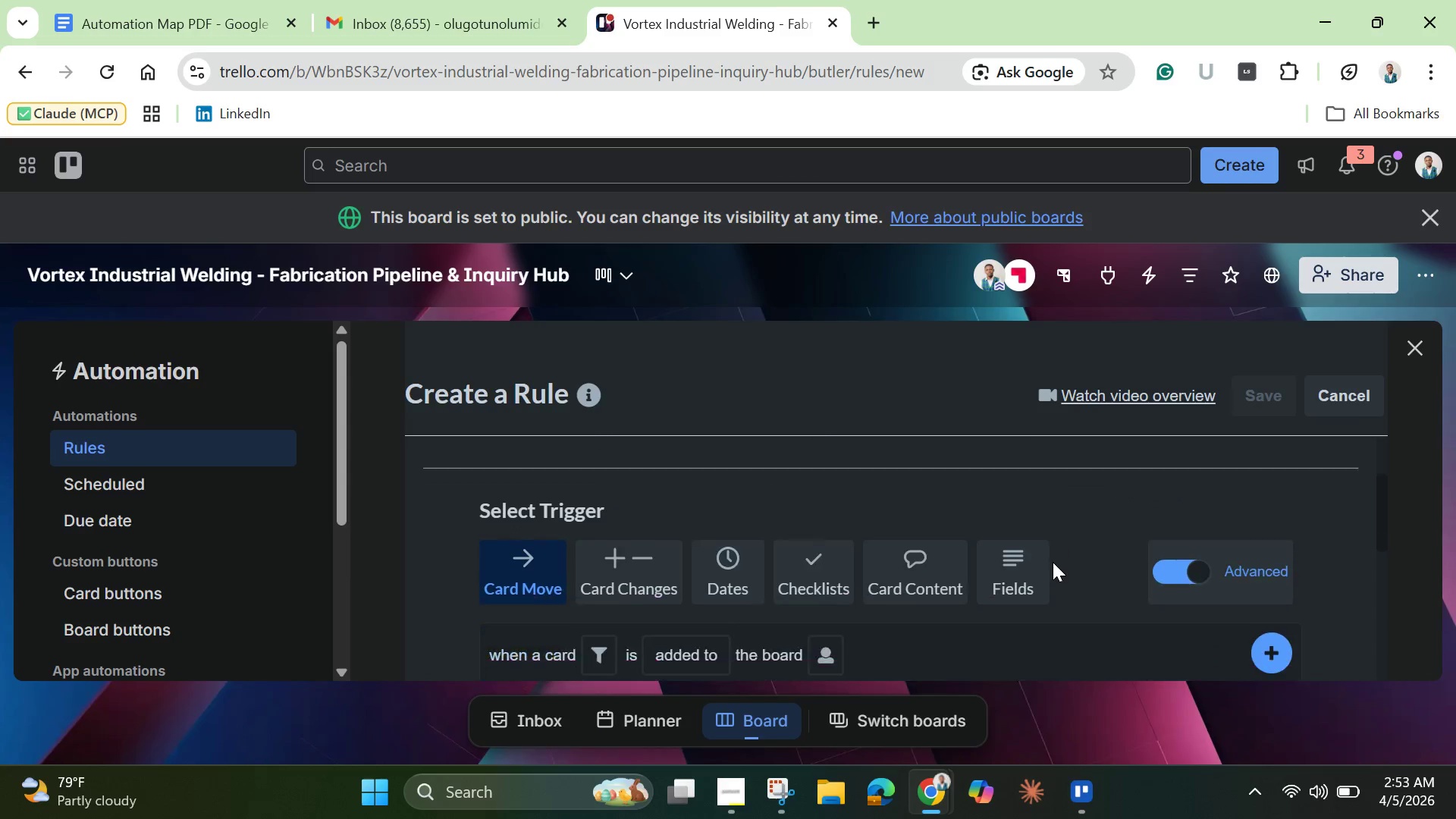 
scroll: coordinate [1094, 592], scroll_direction: down, amount: 2.0
 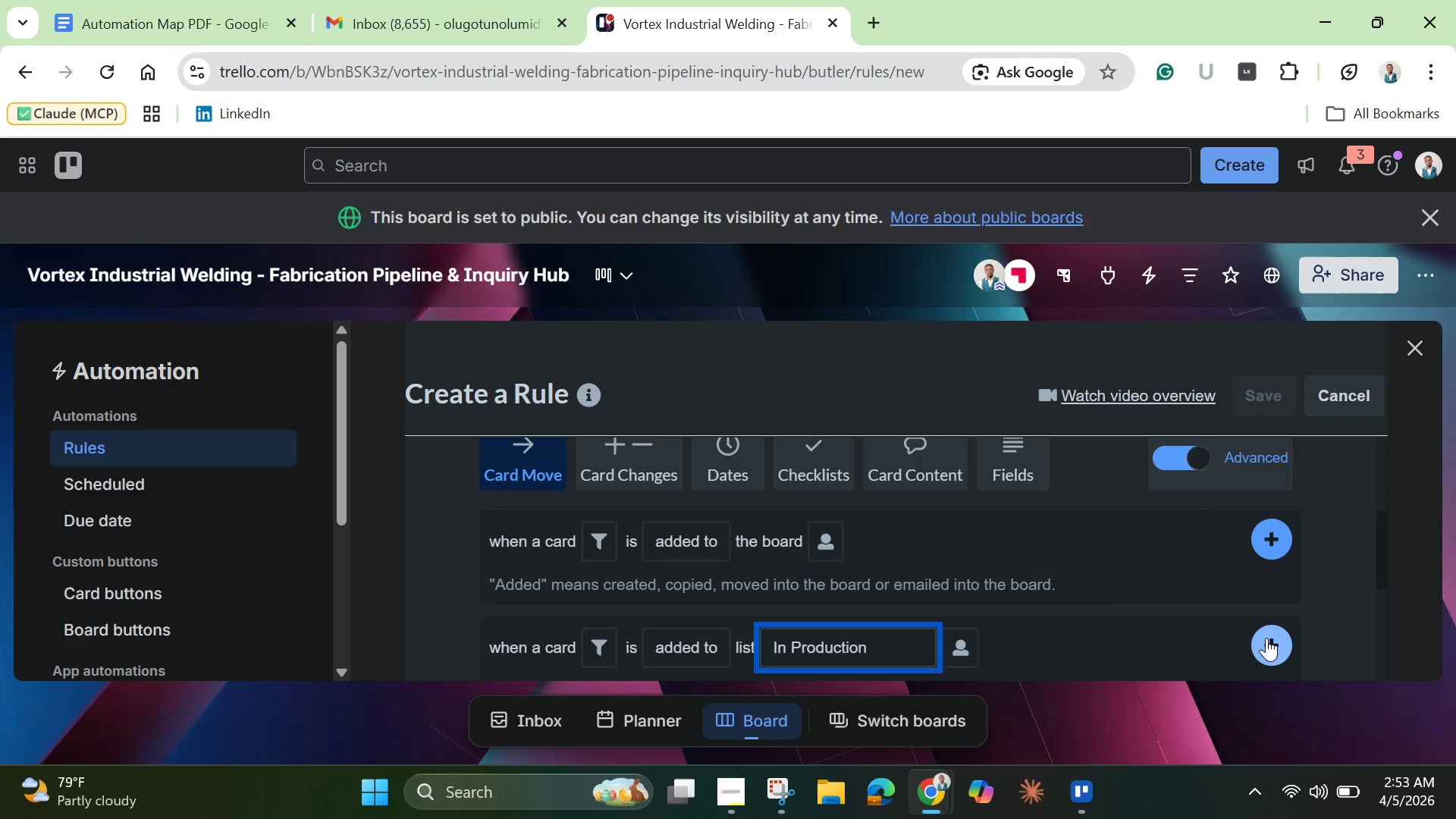 
wait(5.48)
 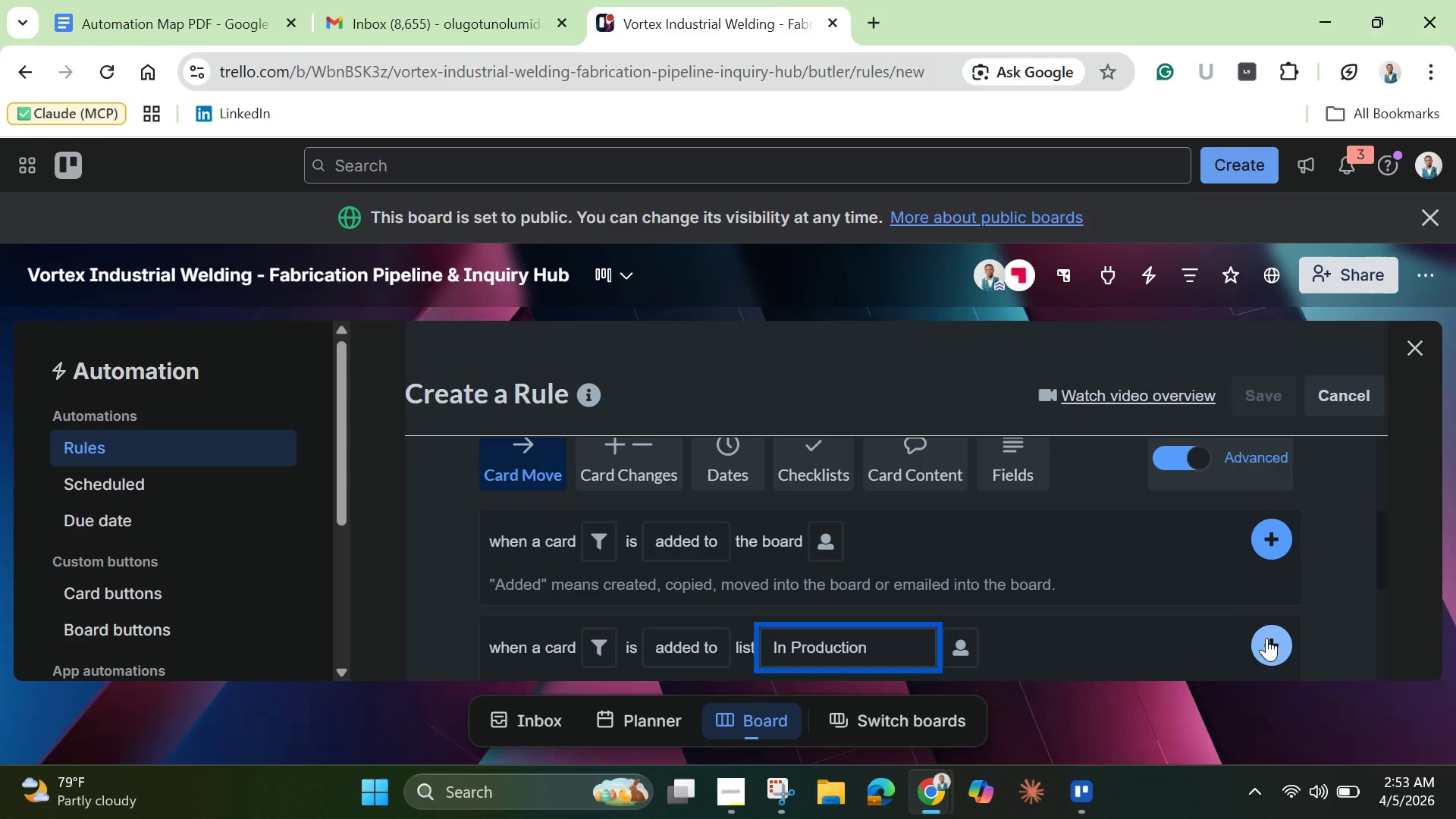 
left_click([679, 639])
 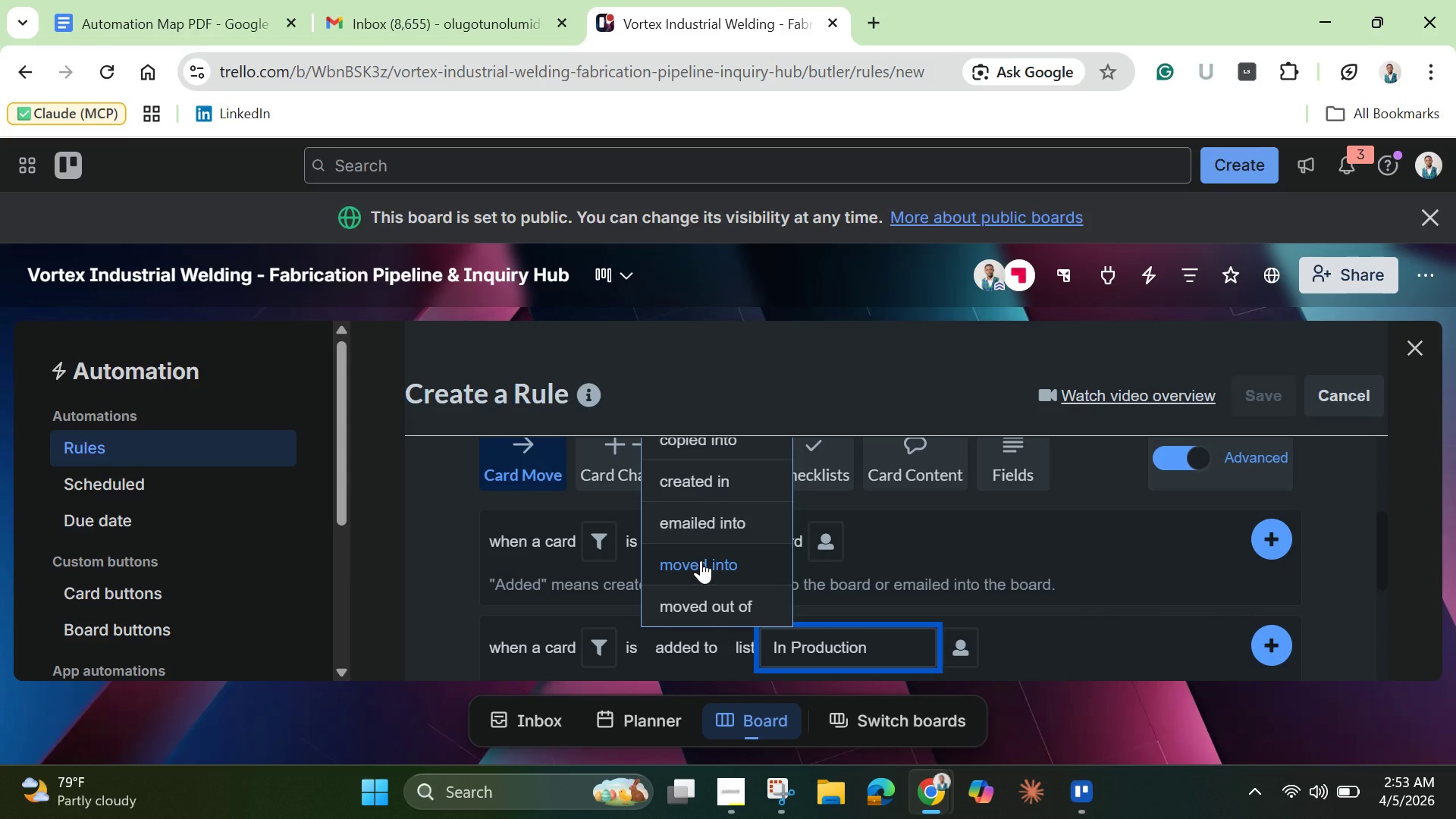 
left_click([701, 560])
 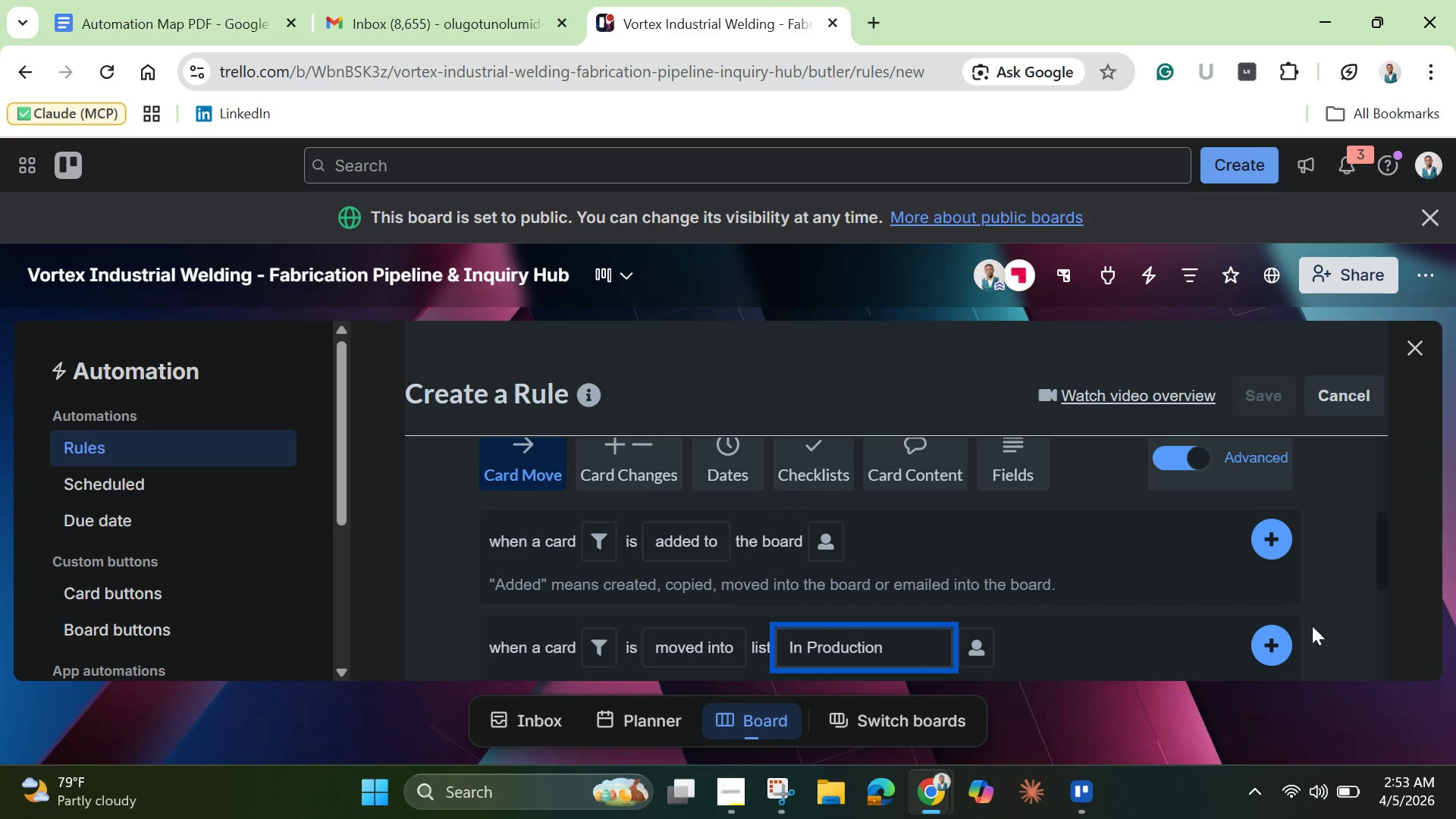 
left_click([1282, 644])
 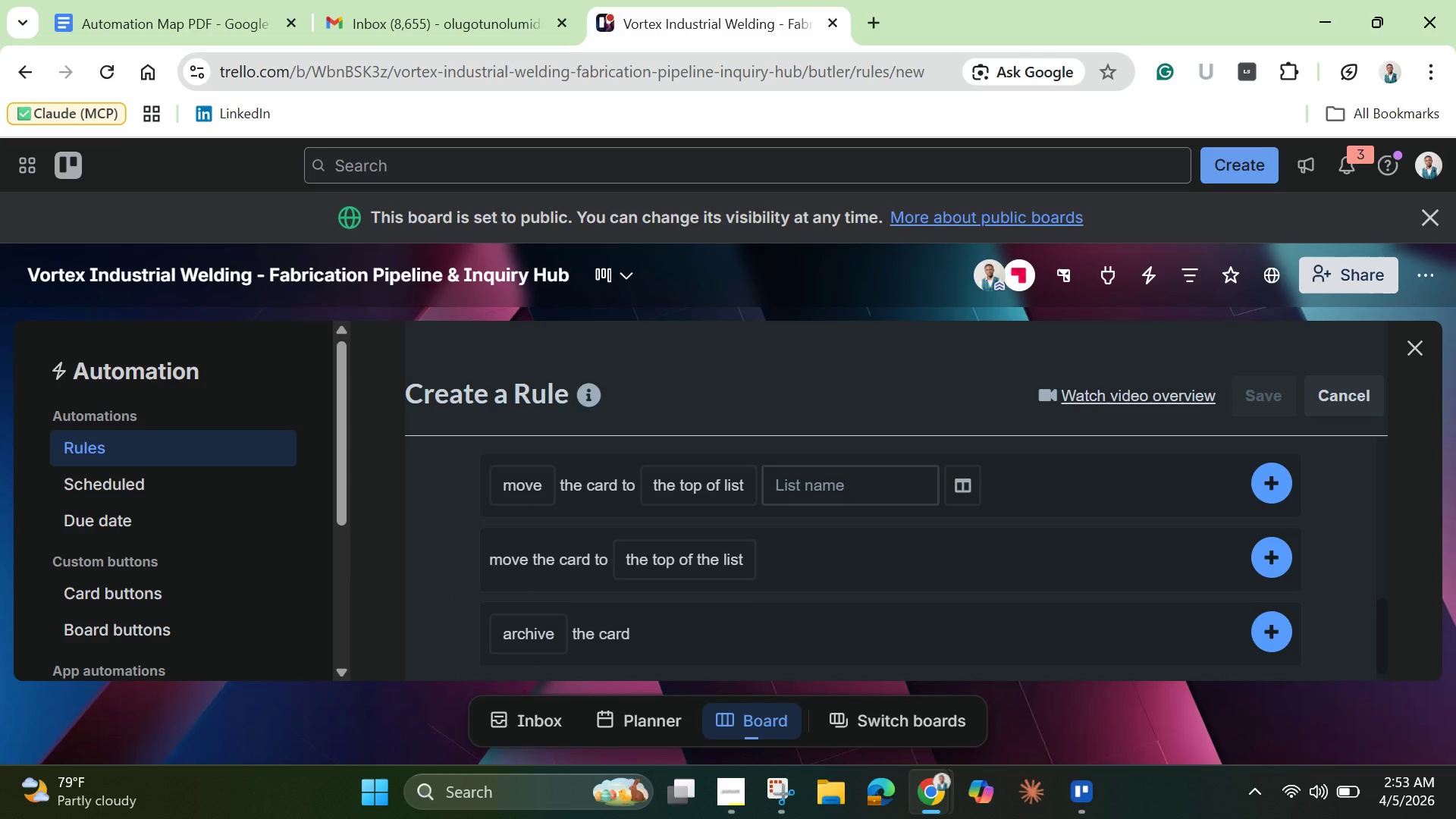 
wait(8.28)
 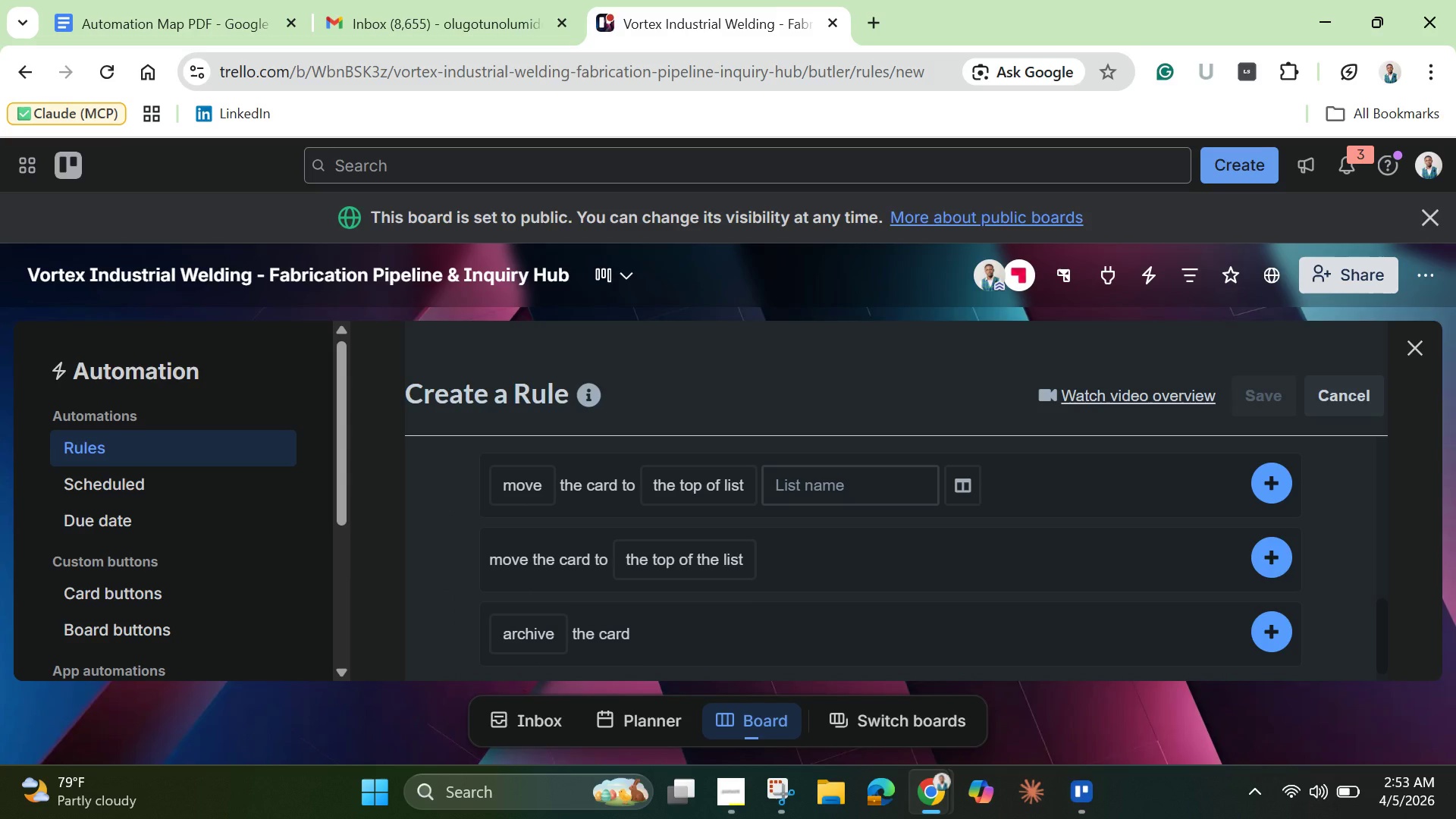 
scroll: coordinate [830, 571], scroll_direction: up, amount: 5.0
 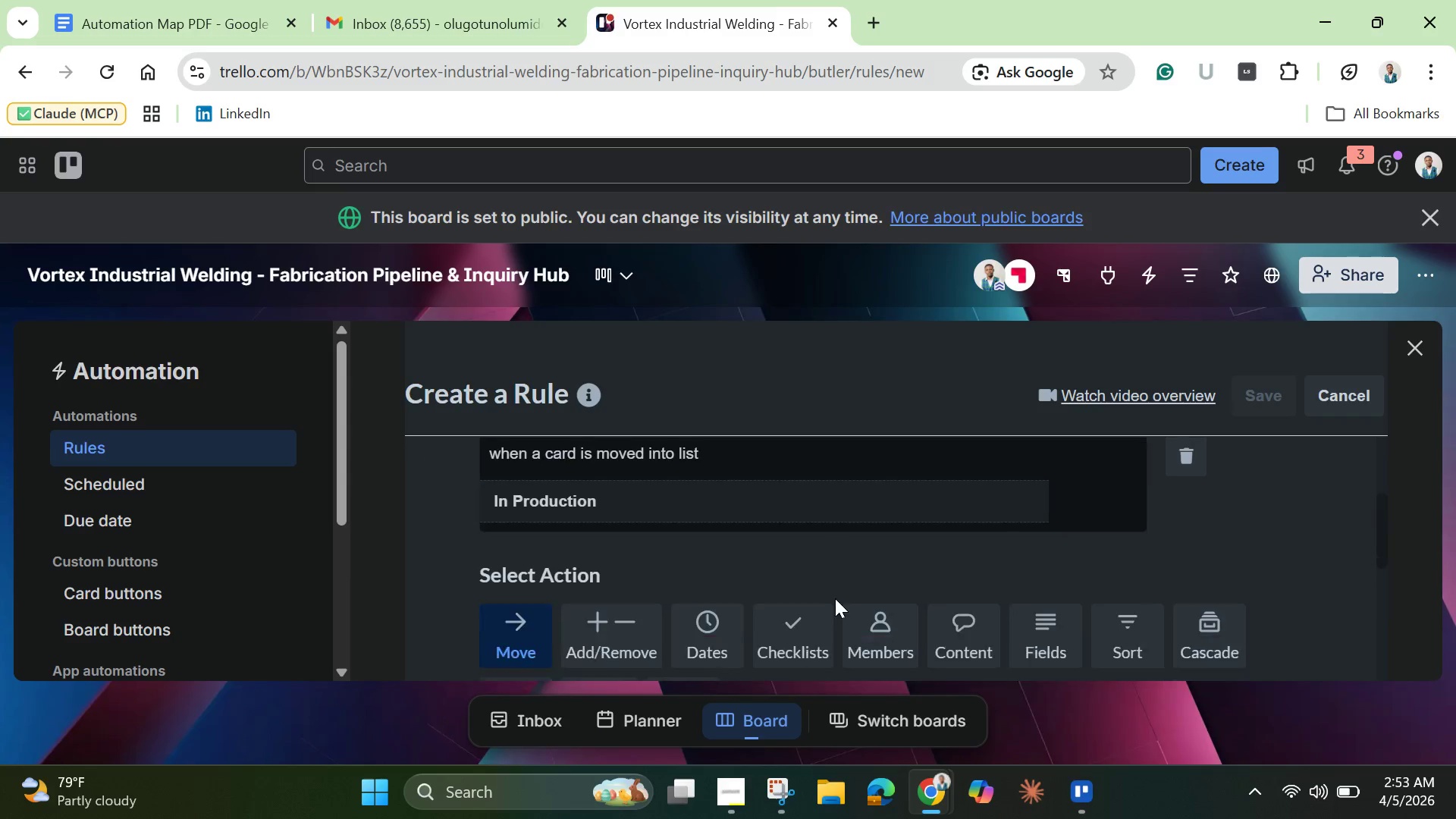 
scroll: coordinate [834, 597], scroll_direction: down, amount: 2.0
 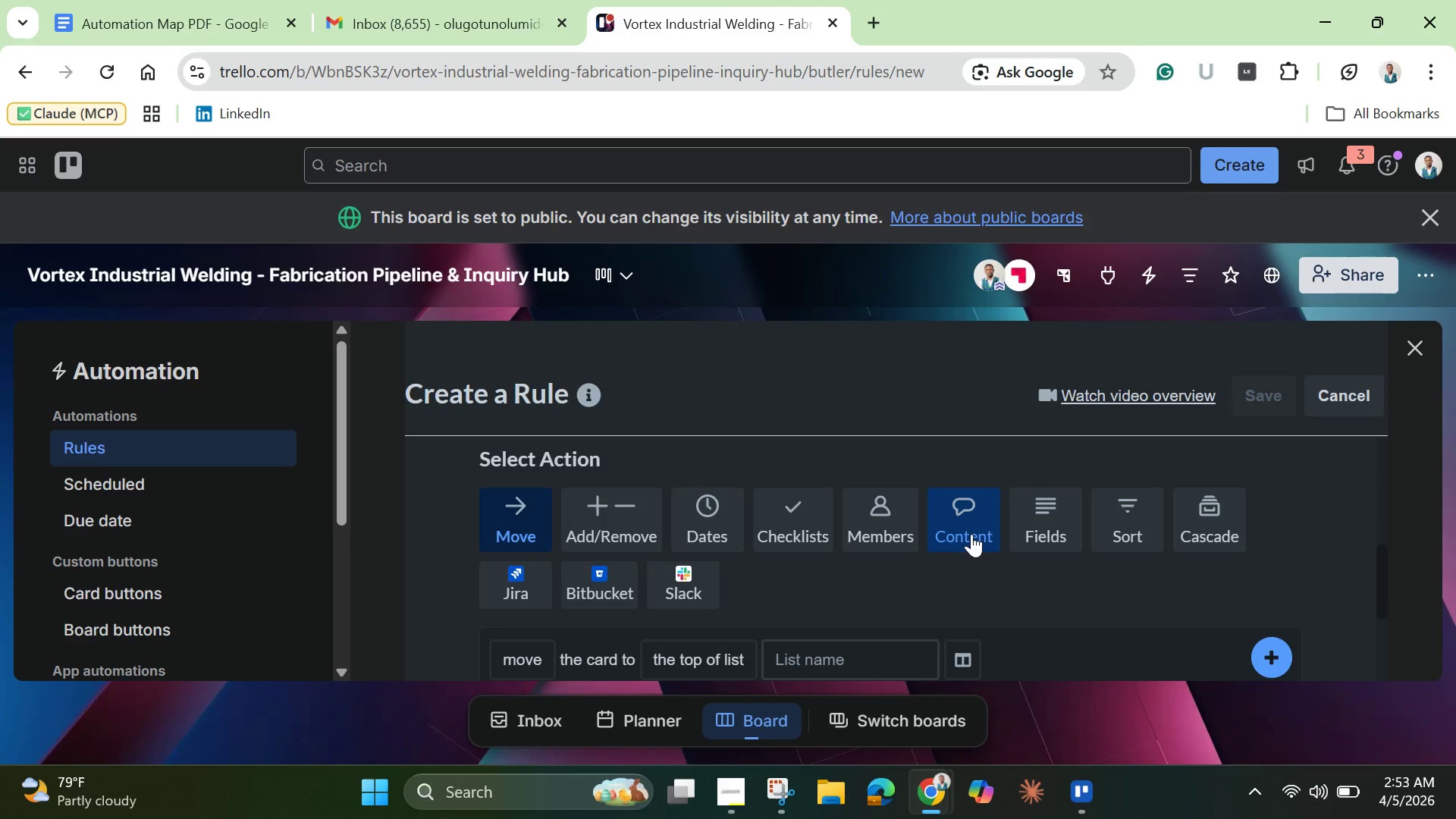 
wait(35.61)
 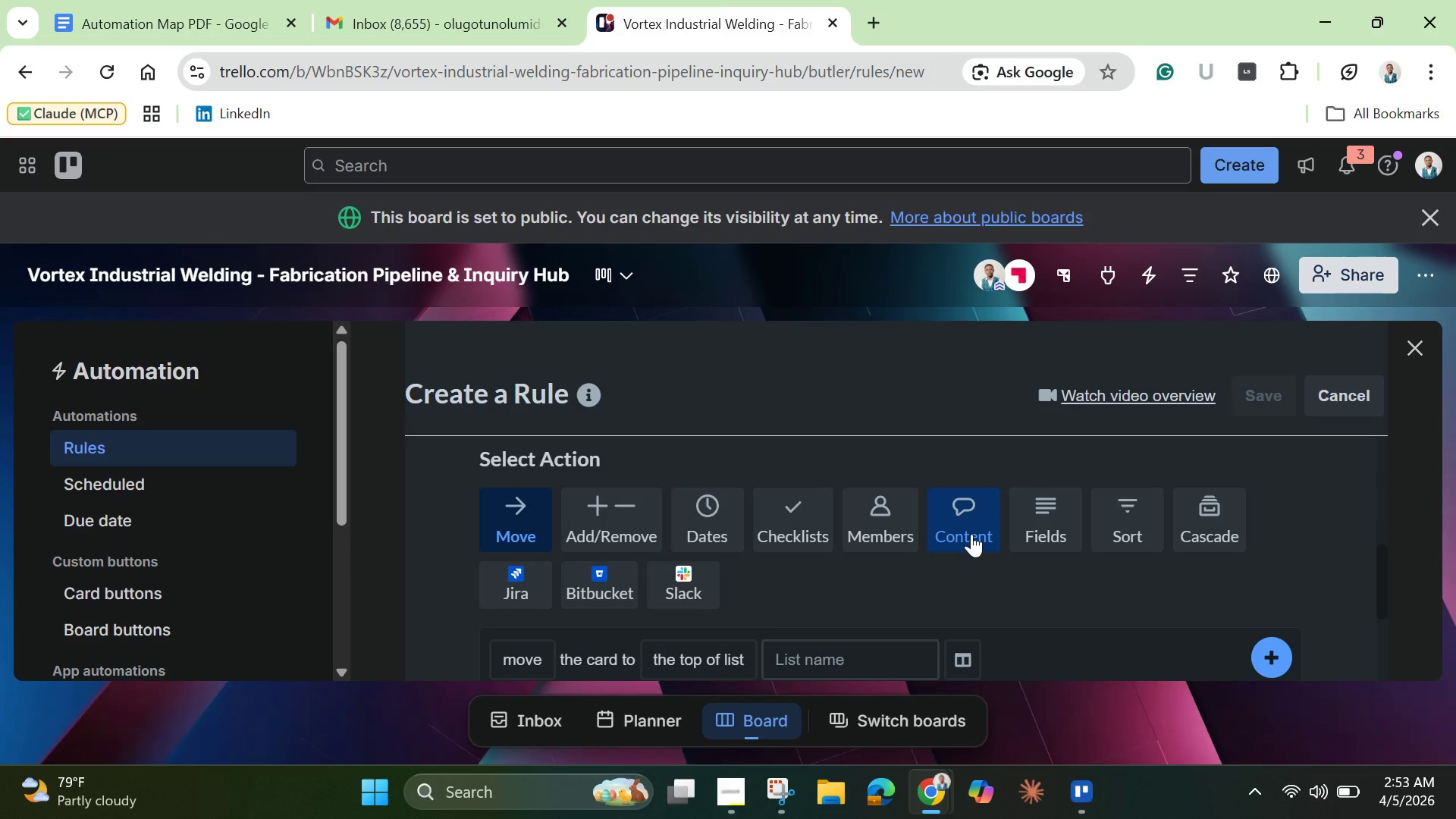 
left_click([971, 534])
 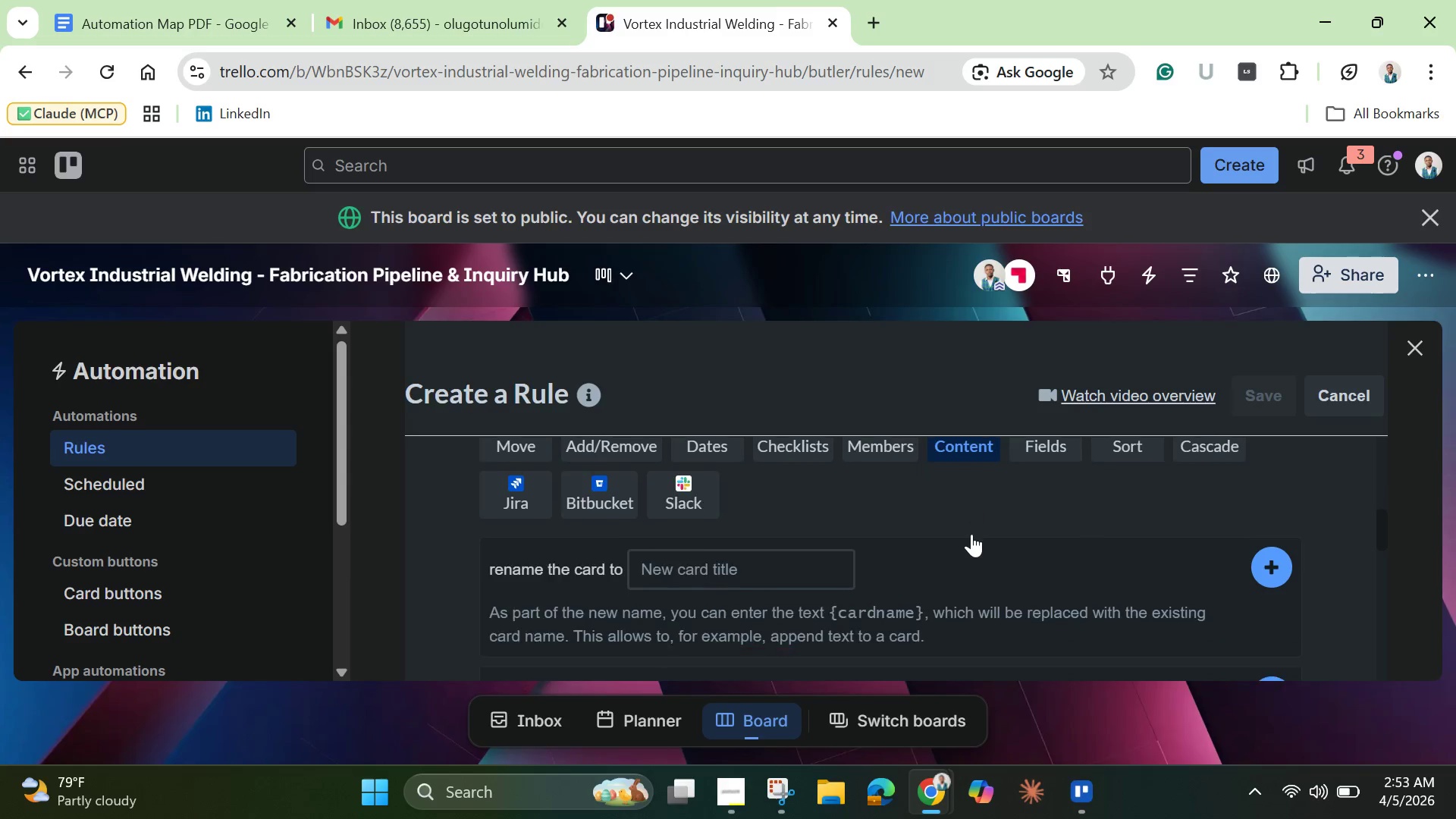 
scroll: coordinate [946, 544], scroll_direction: down, amount: 3.0
 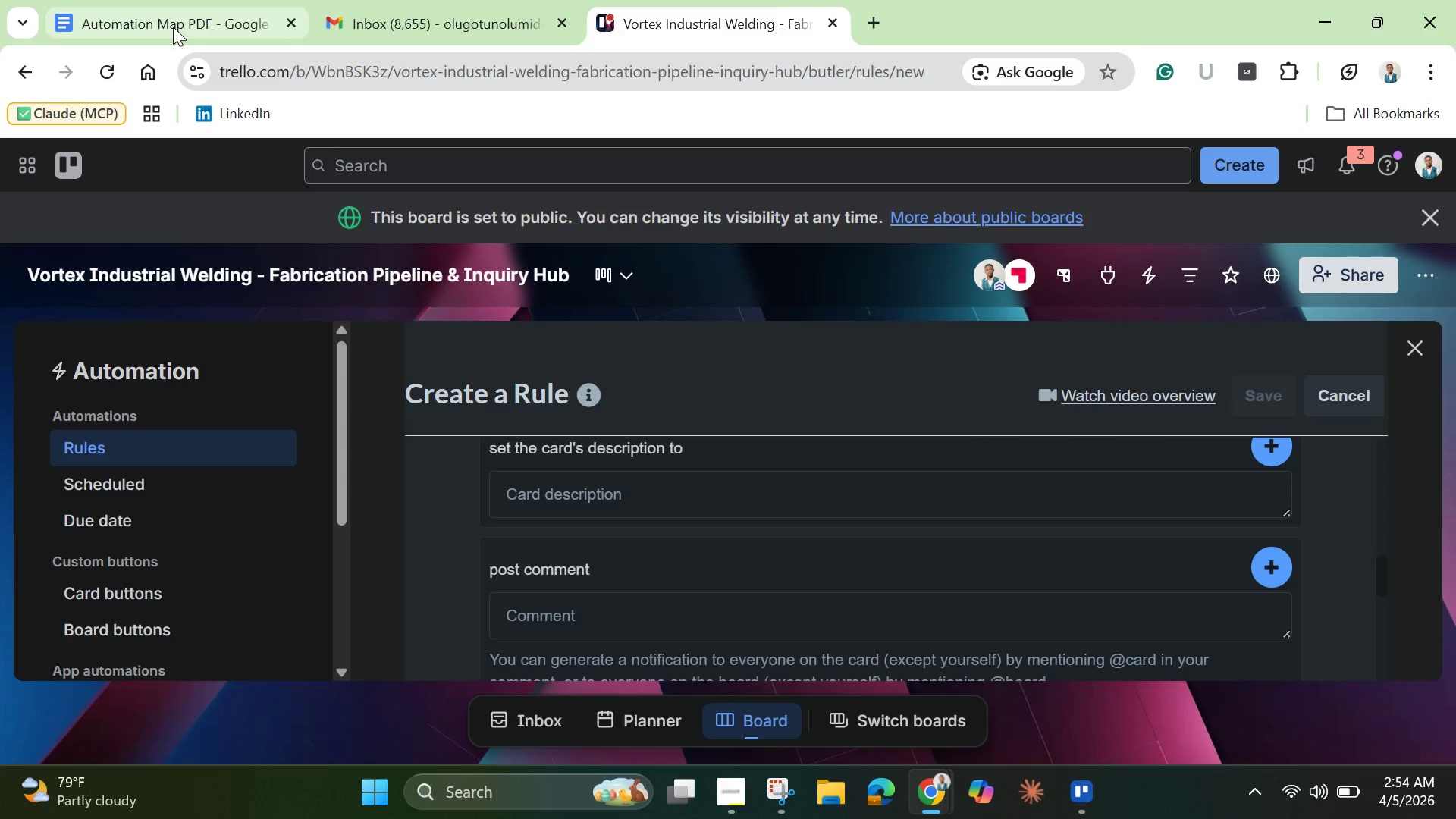 
left_click([173, 27])
 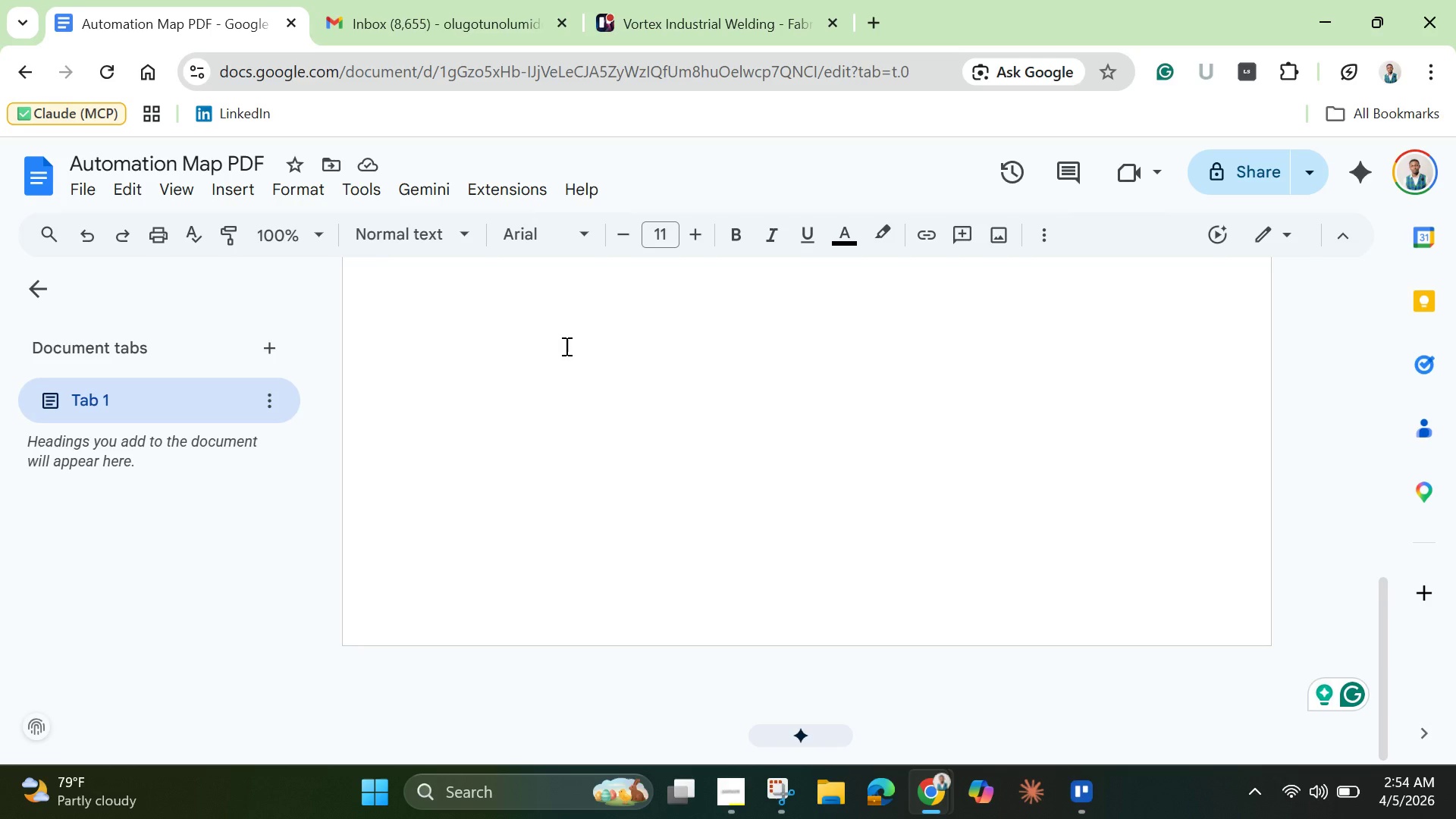 
wait(6.11)
 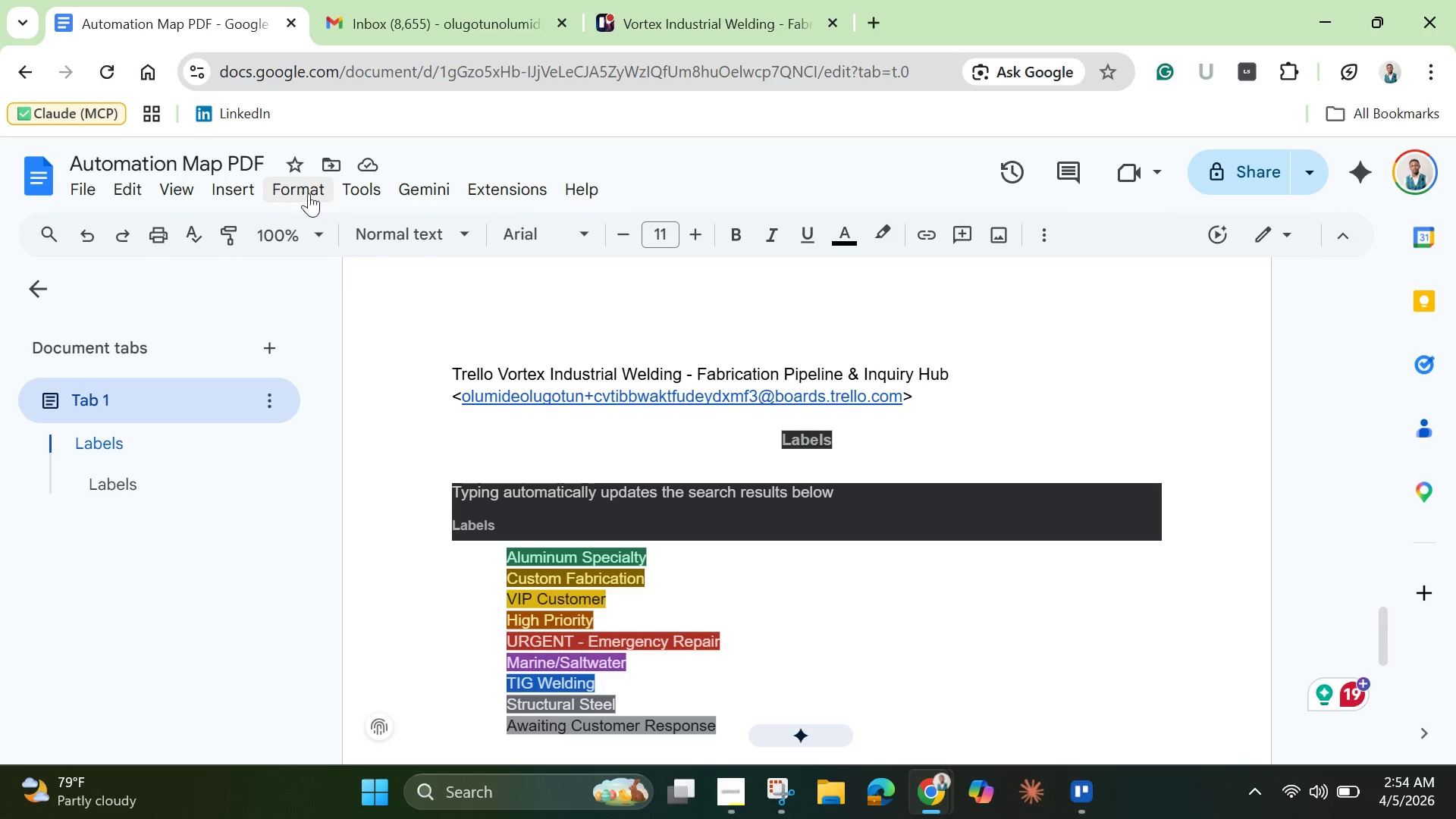 
scroll: coordinate [565, 346], scroll_direction: up, amount: 10.0
 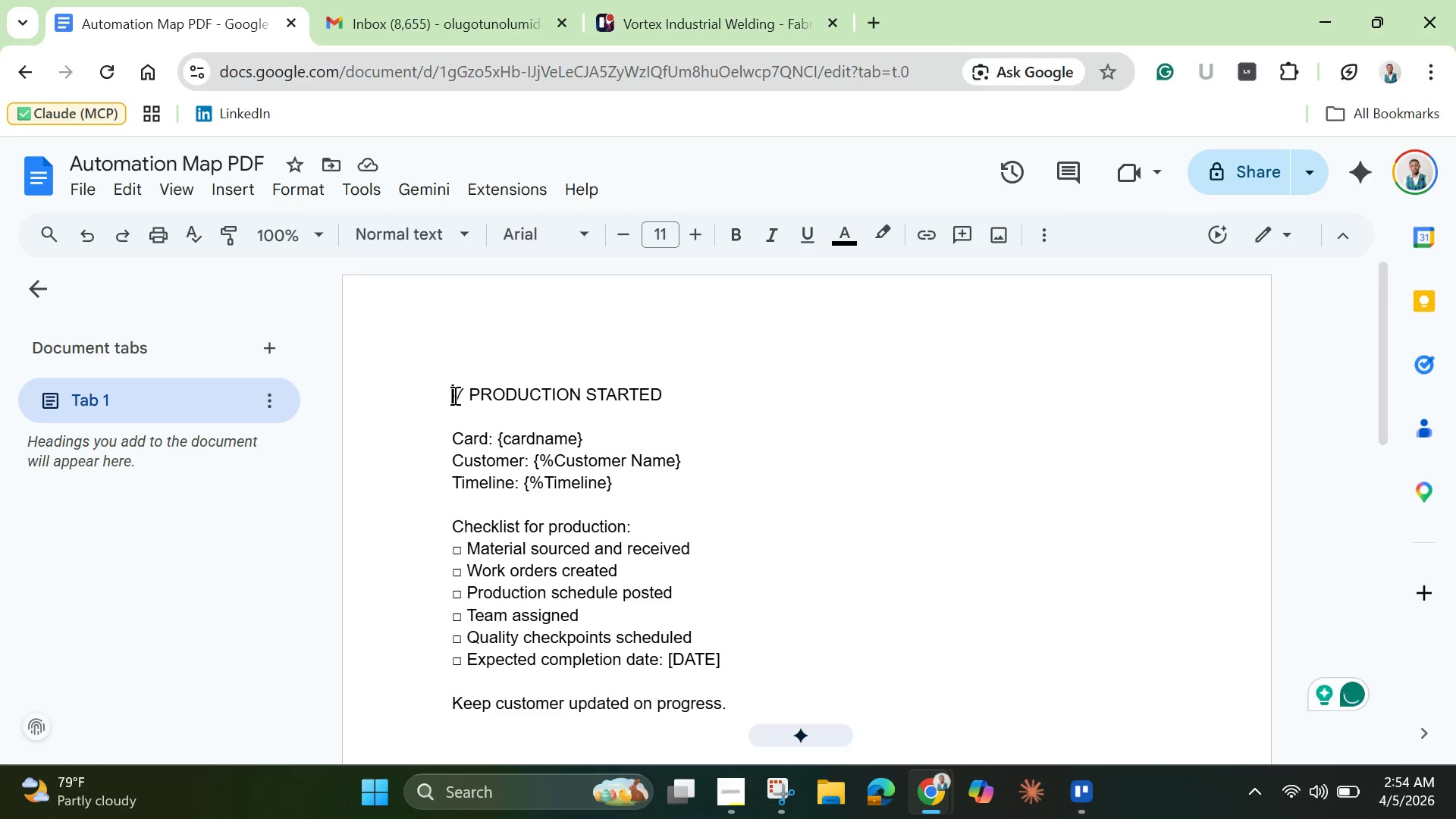 
hold_key(key=ControlLeft, duration=1.5)
 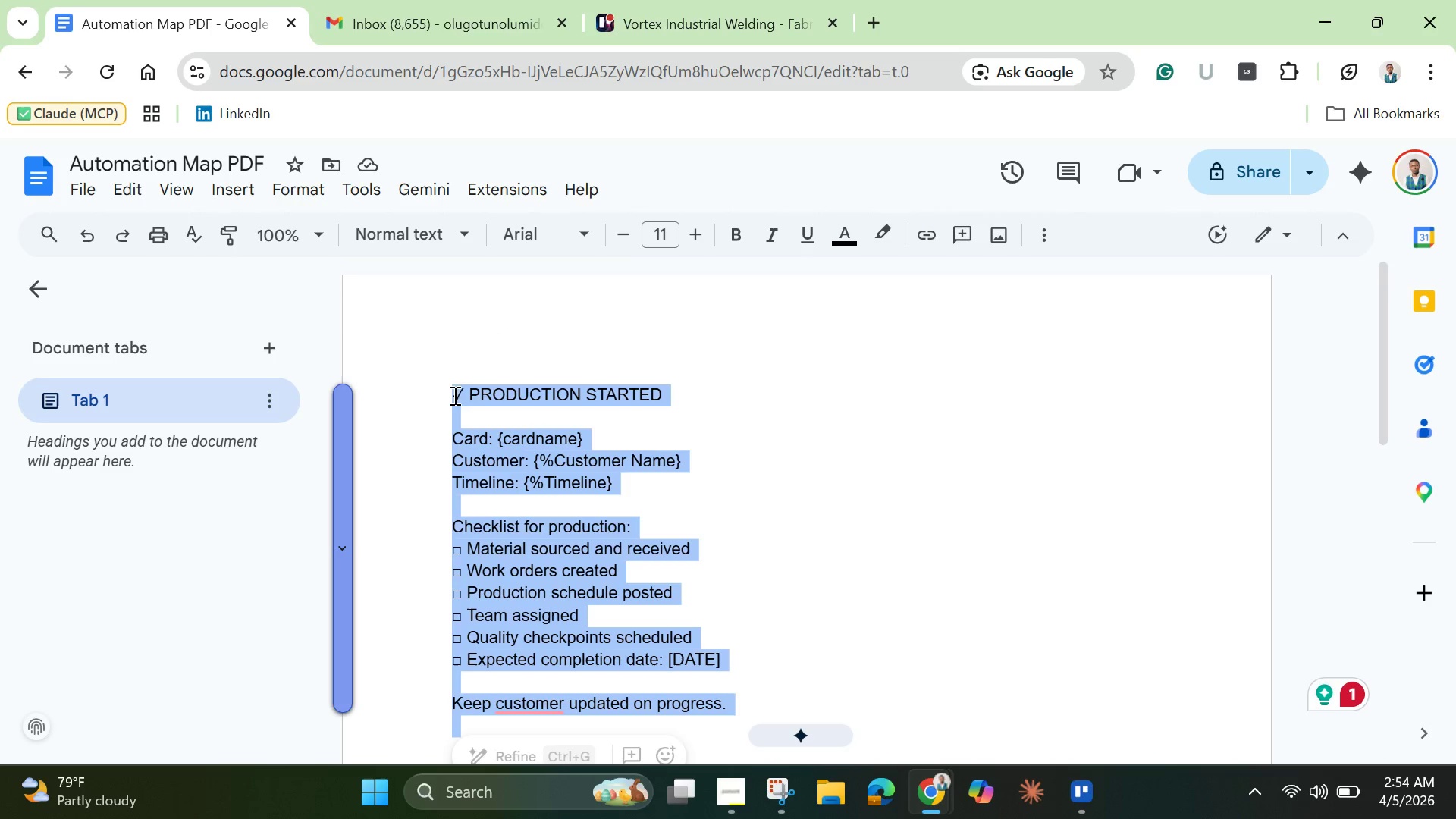 
key(Control+A)
 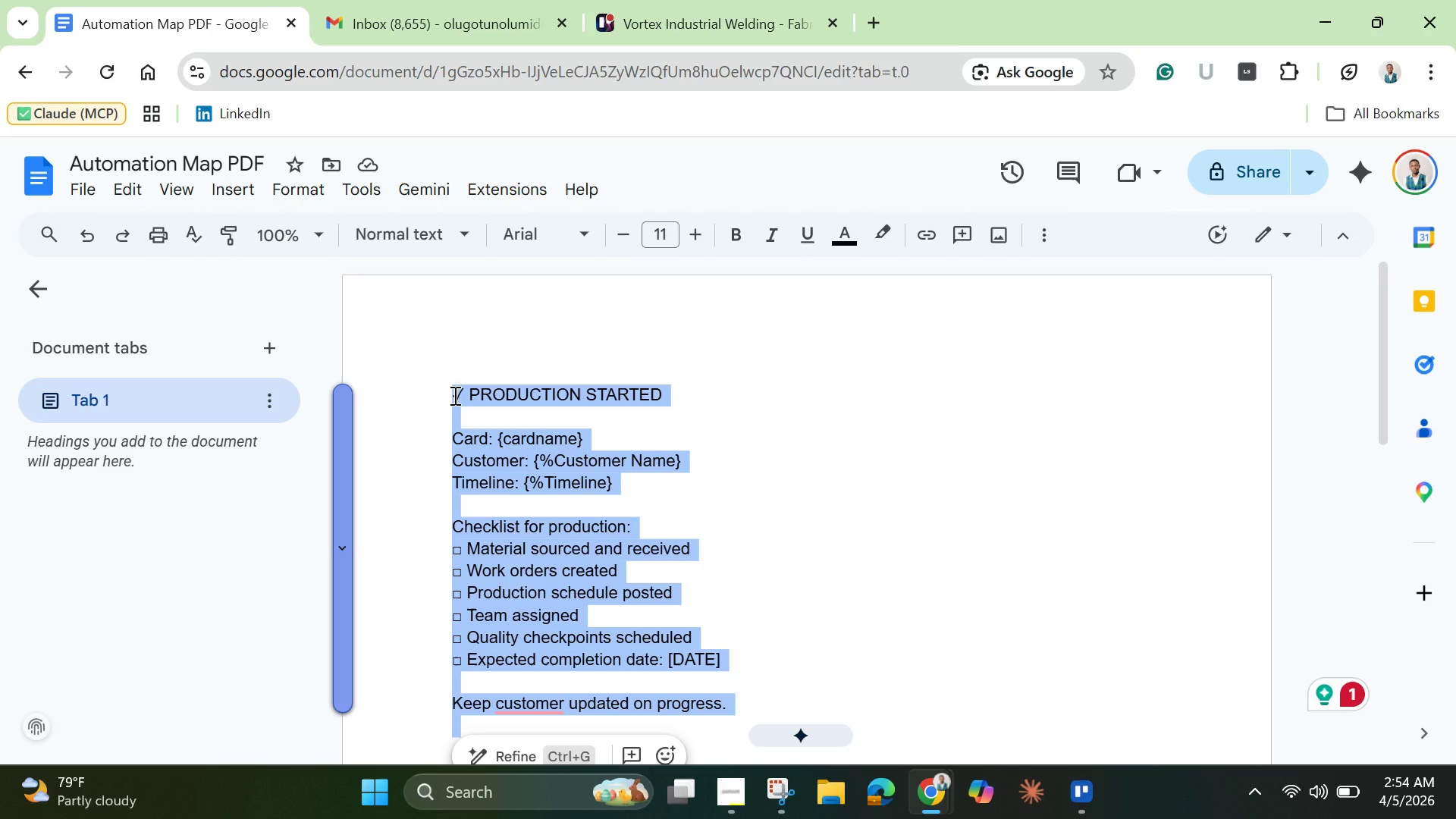 
wait(11.81)
 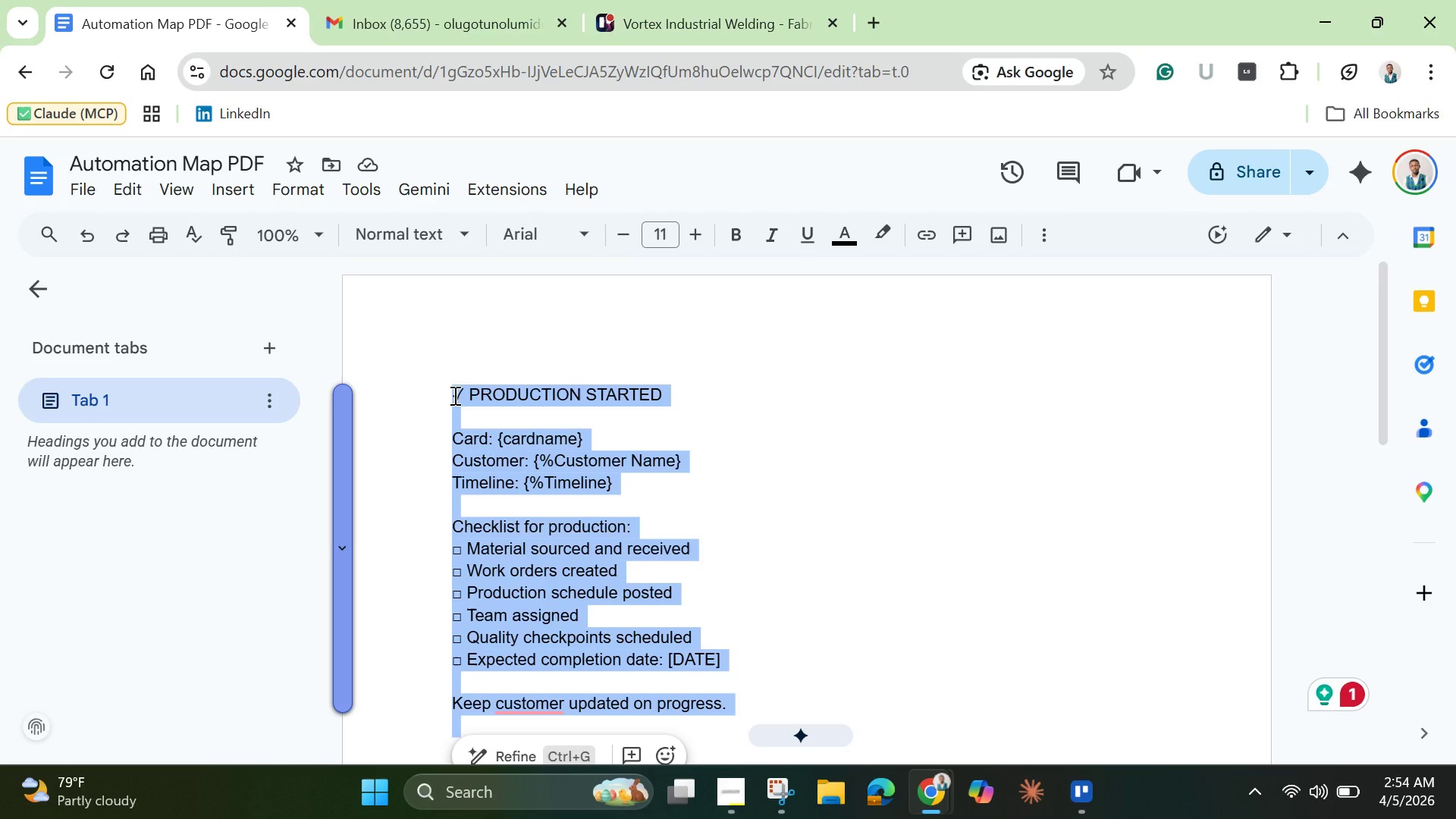 
right_click([500, 451])
 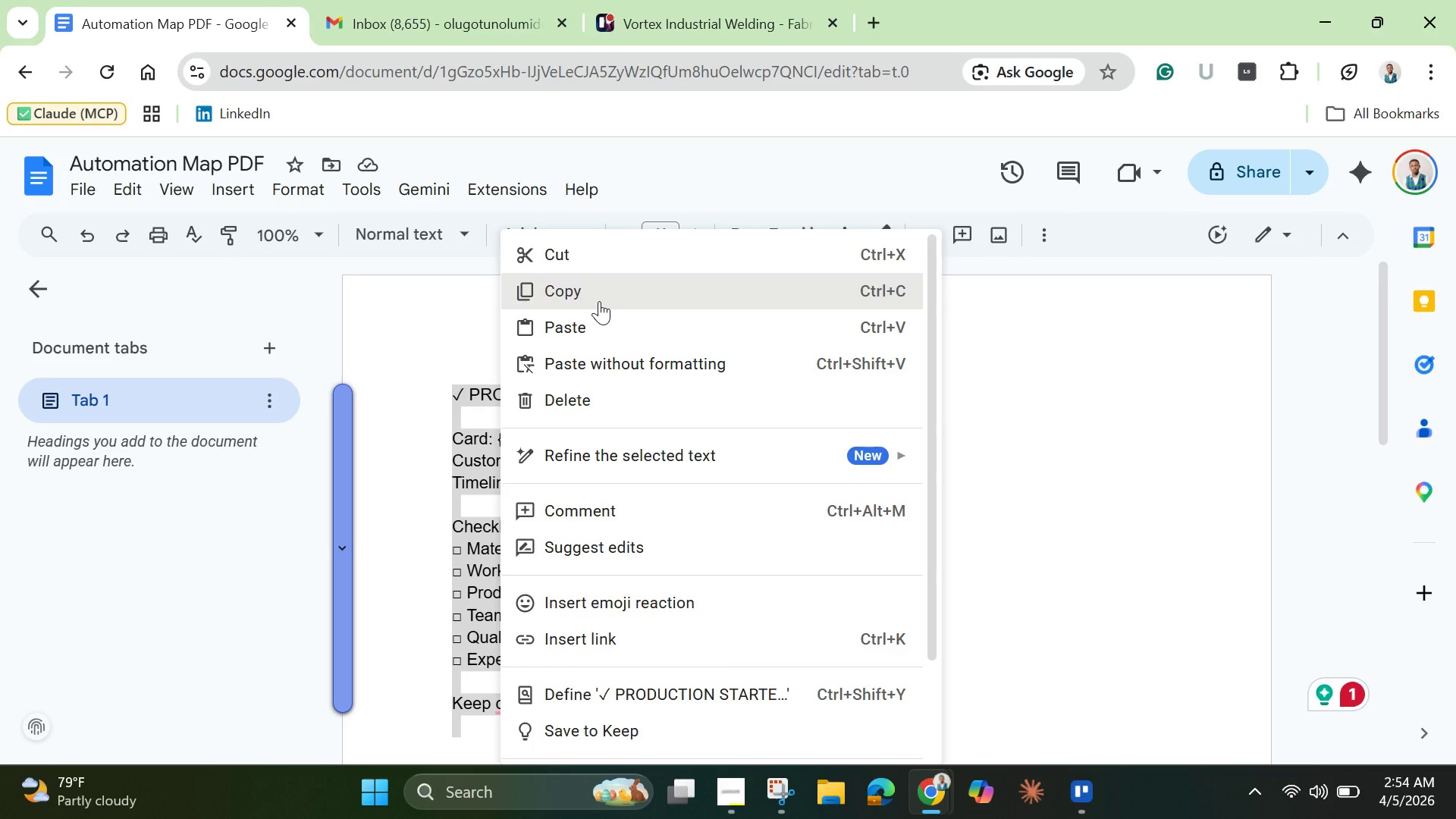 
left_click([599, 301])
 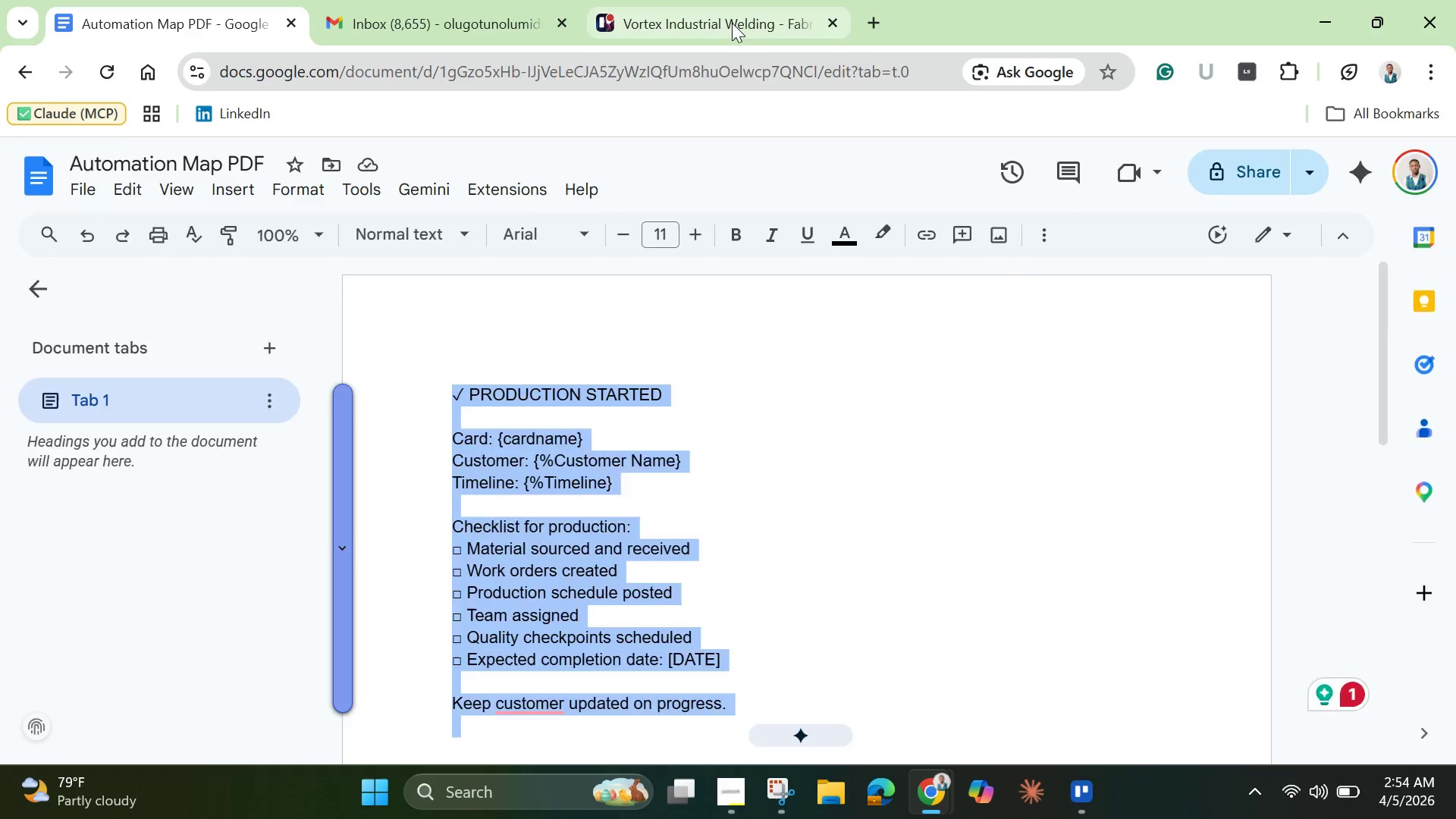 
left_click([732, 23])
 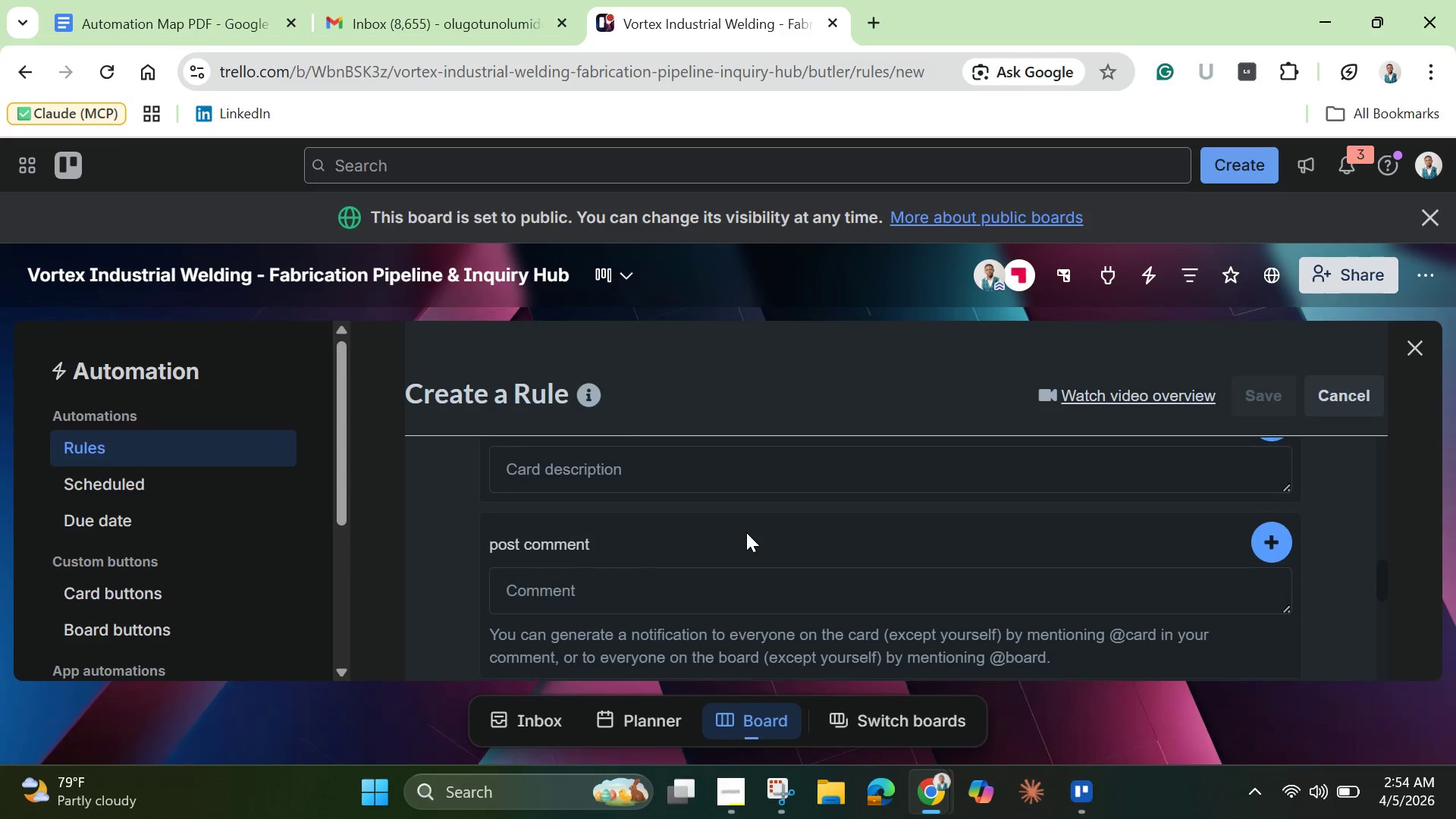 
scroll: coordinate [746, 532], scroll_direction: none, amount: 0.0
 